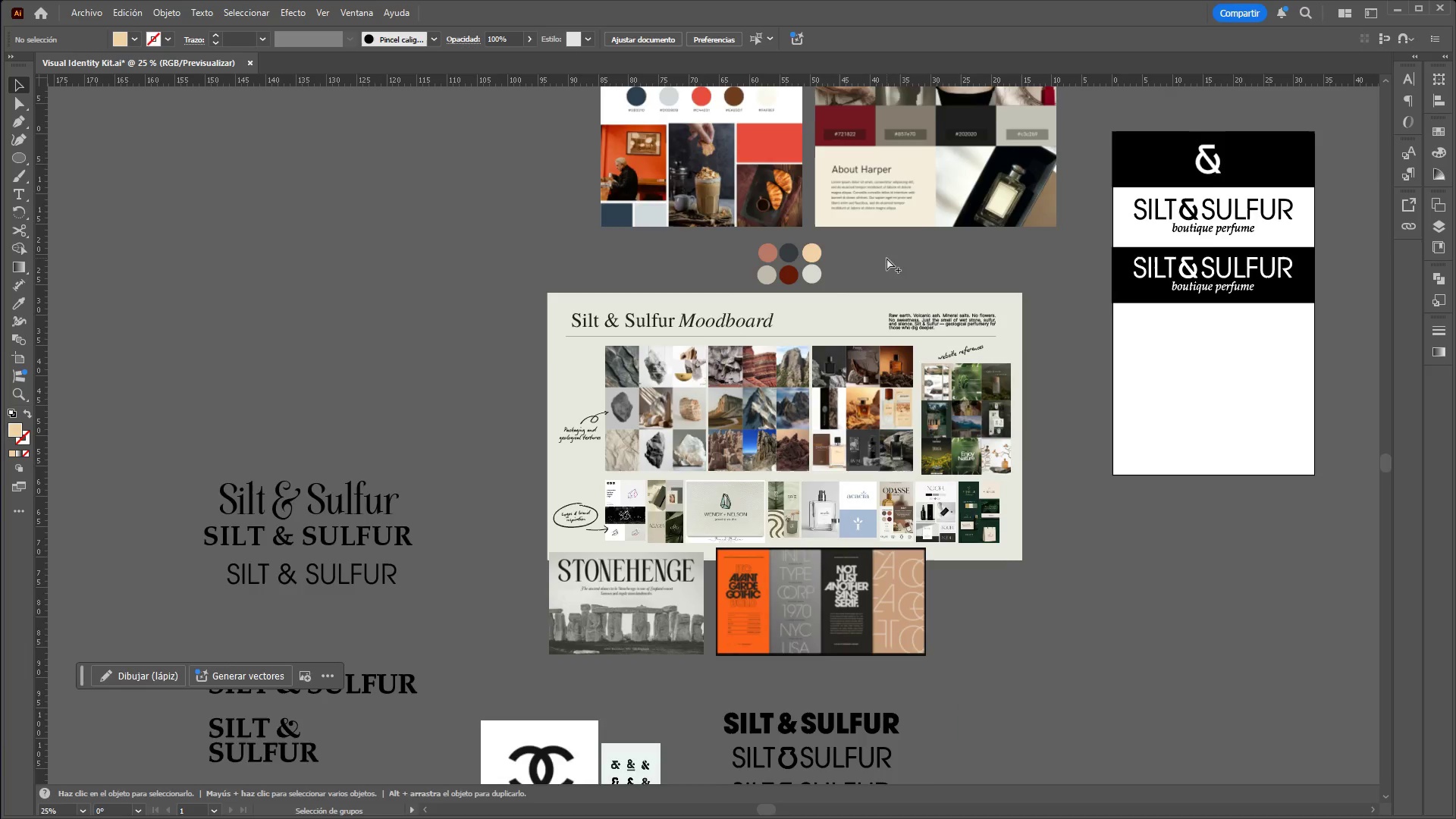 
scroll: coordinate [854, 352], scroll_direction: up, amount: 5.0
 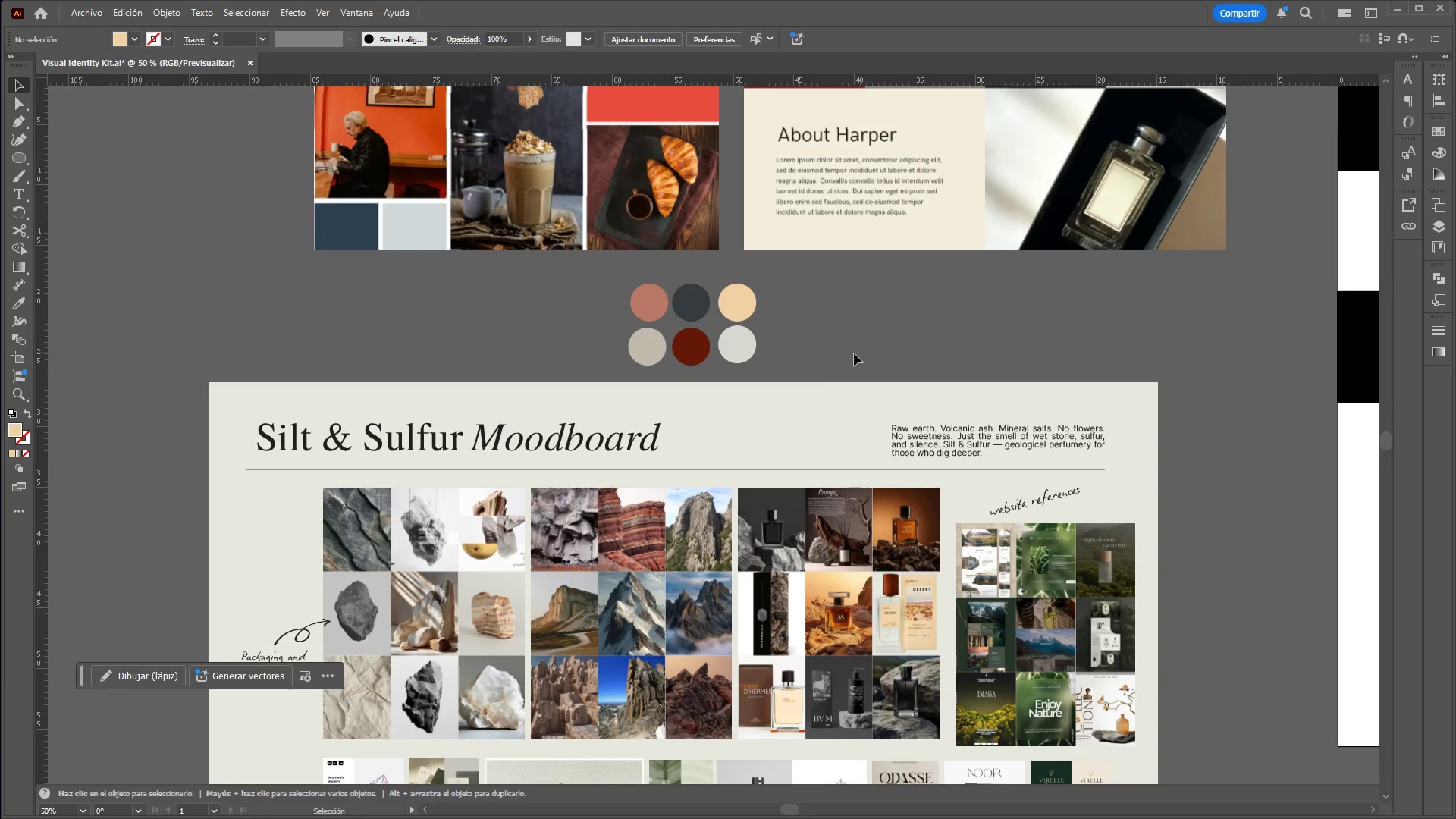 
hold_key(key=ControlLeft, duration=0.67)
hold_key(key=AltLeft, duration=0.67)
scroll: coordinate [795, 413], scroll_direction: up, amount: 1.0
 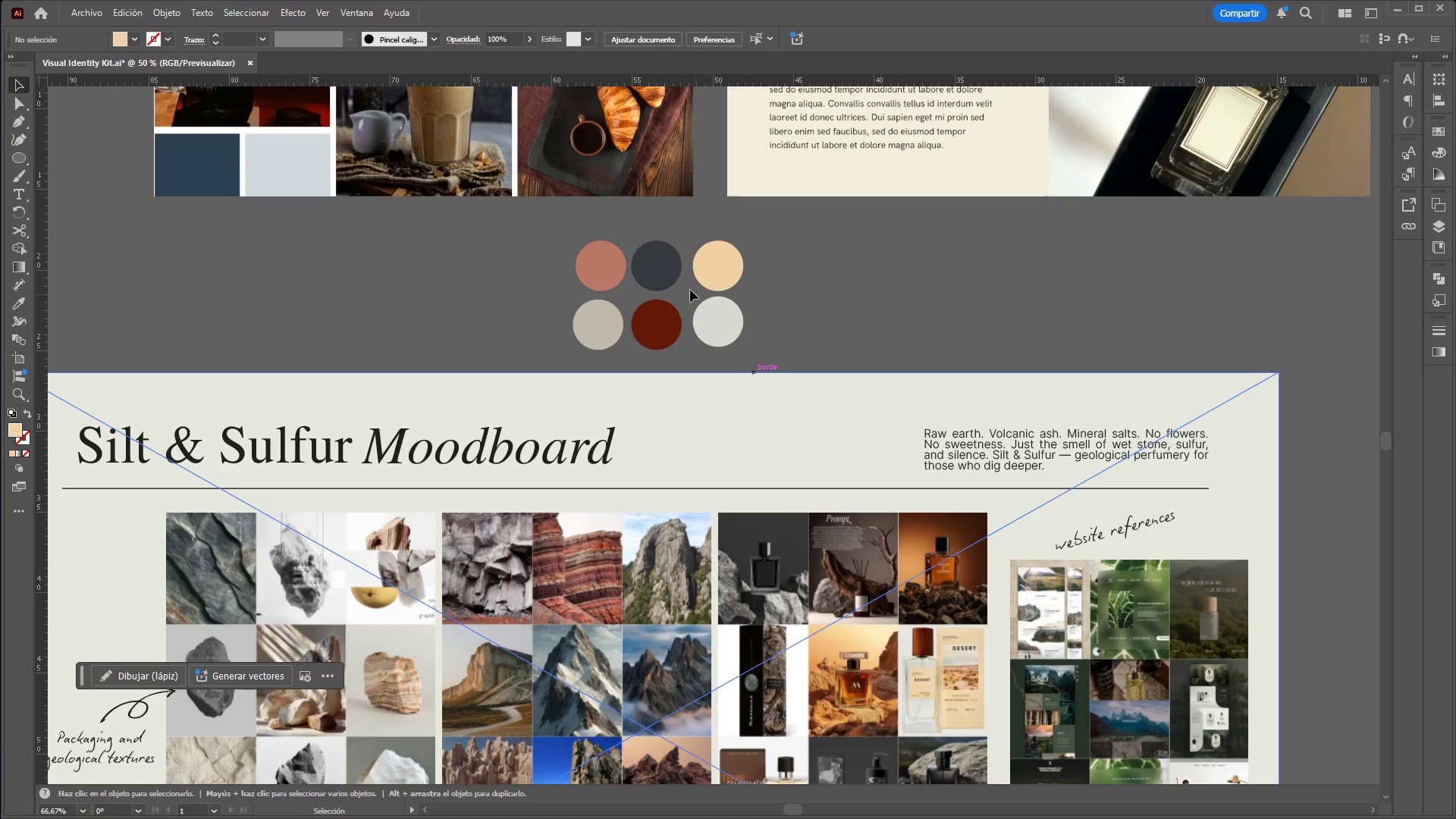 
left_click([664, 271])
 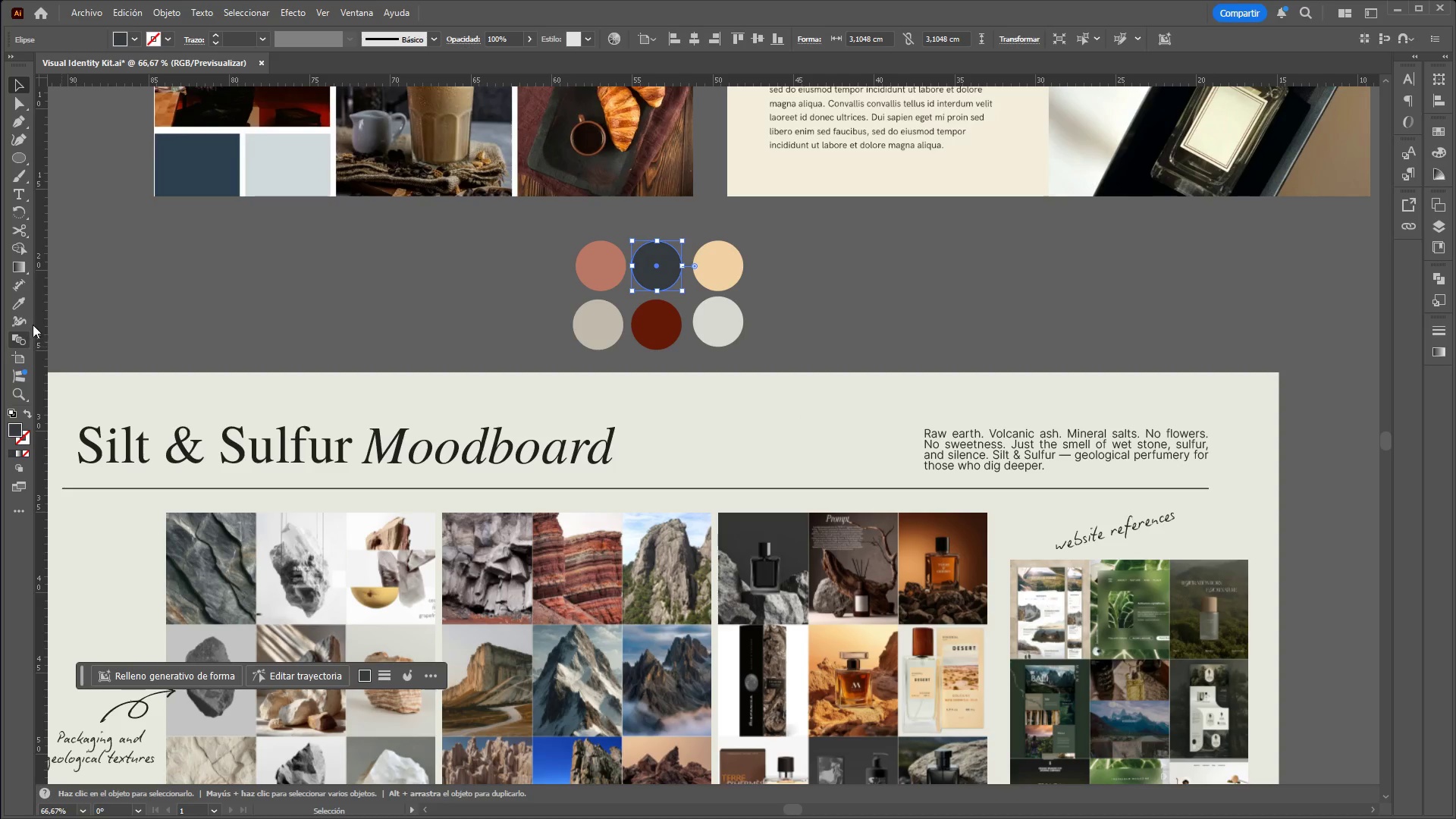 
left_click([27, 310])
 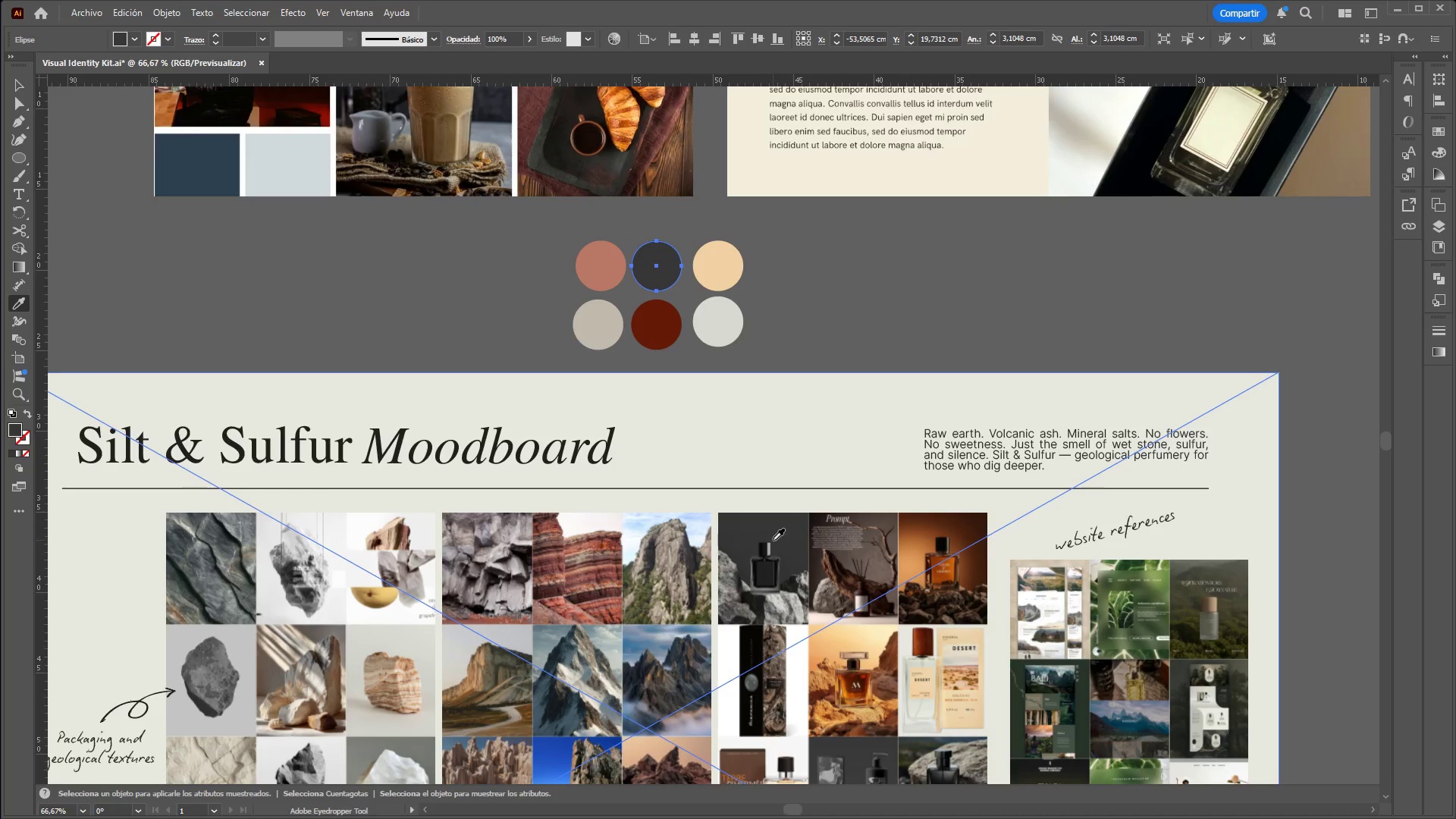 
left_click([789, 534])
 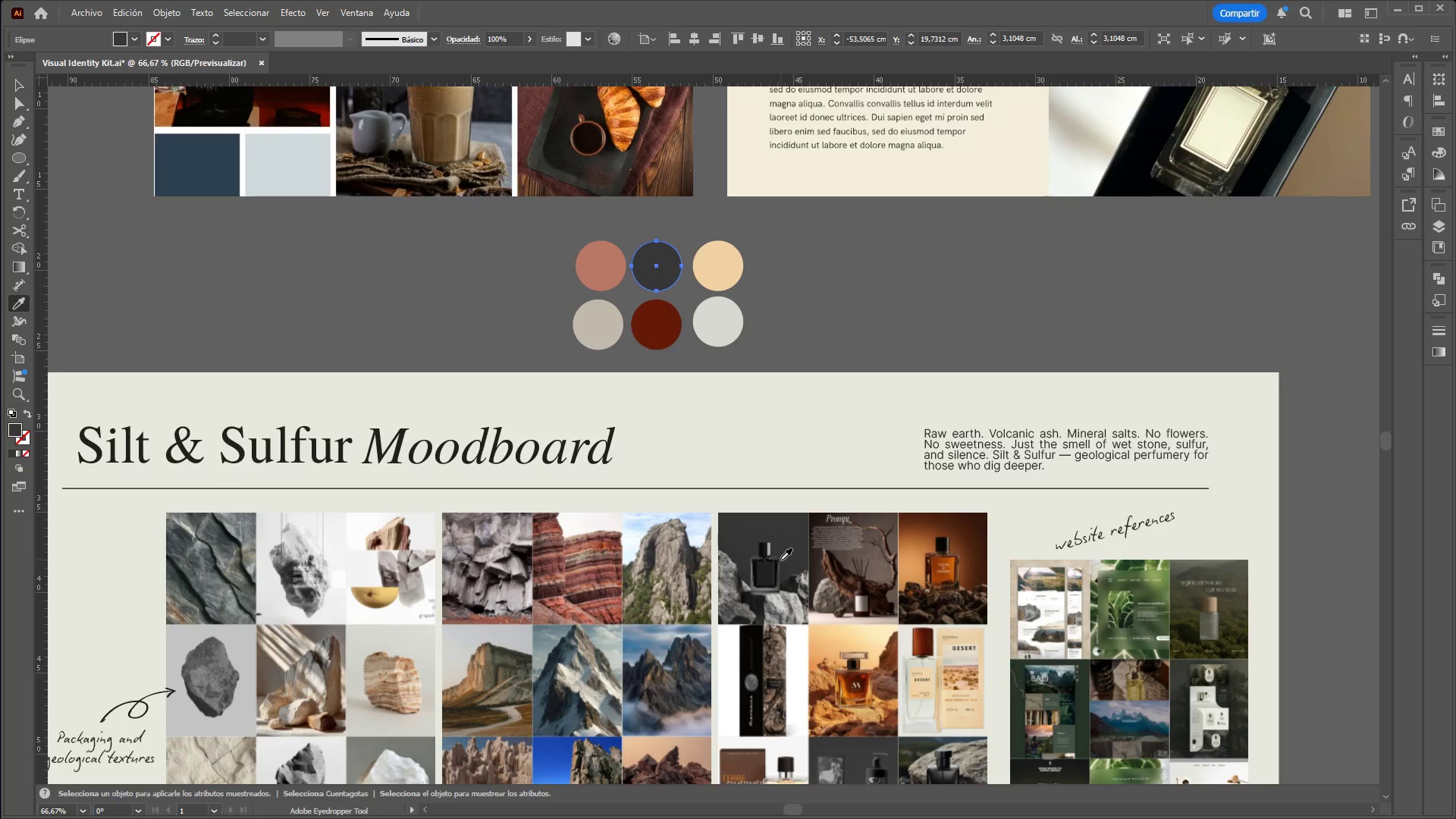 
left_click([770, 571])
 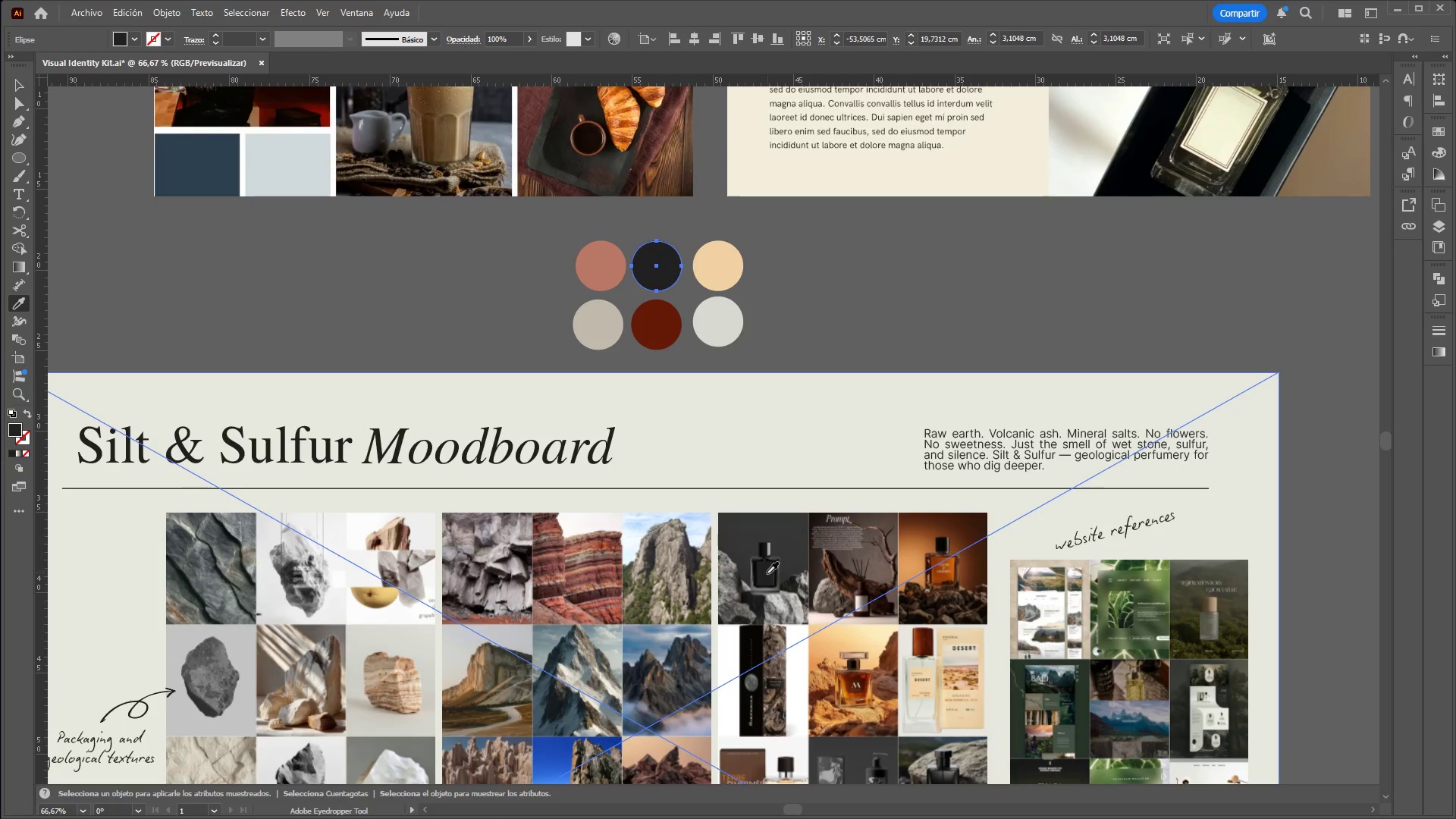 
hold_key(key=ControlLeft, duration=0.92)
hold_key(key=AltLeft, duration=0.94)
scroll: coordinate [766, 577], scroll_direction: up, amount: 4.0
 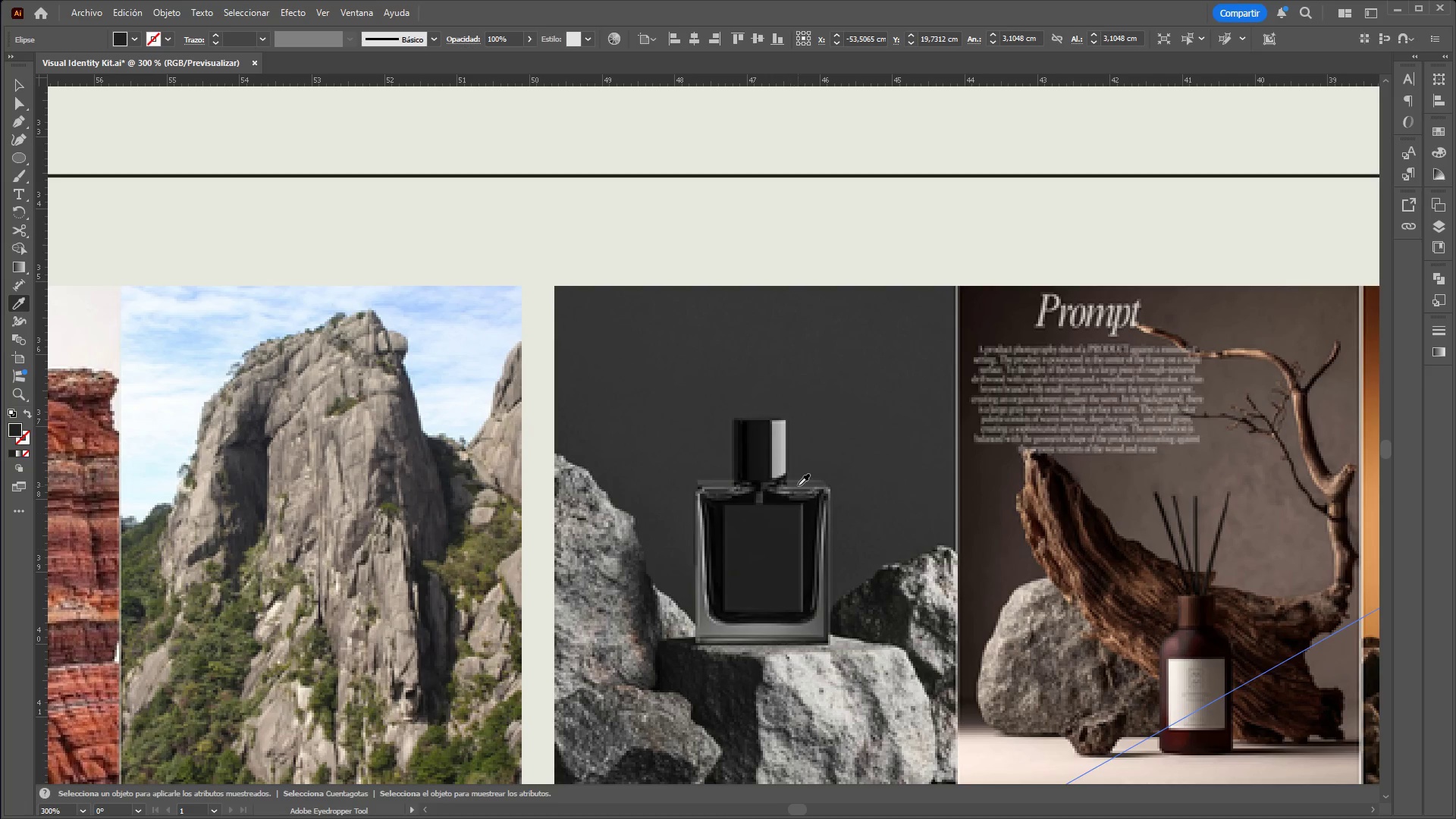 
hold_key(key=ControlLeft, duration=1.36)
hold_key(key=AltLeft, duration=1.3)
scroll: coordinate [852, 656], scroll_direction: down, amount: 1.0
 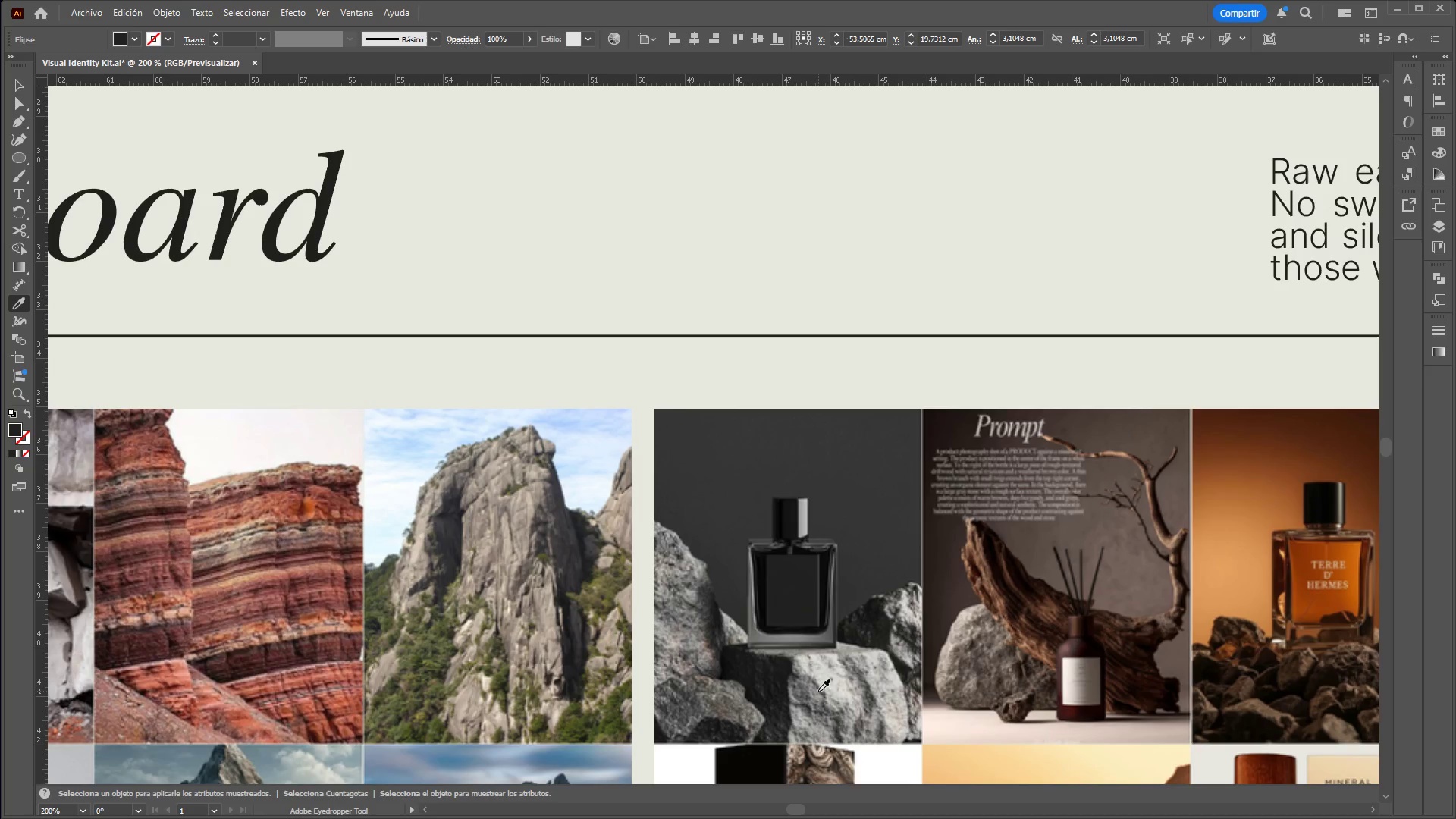 
left_click([816, 691])
 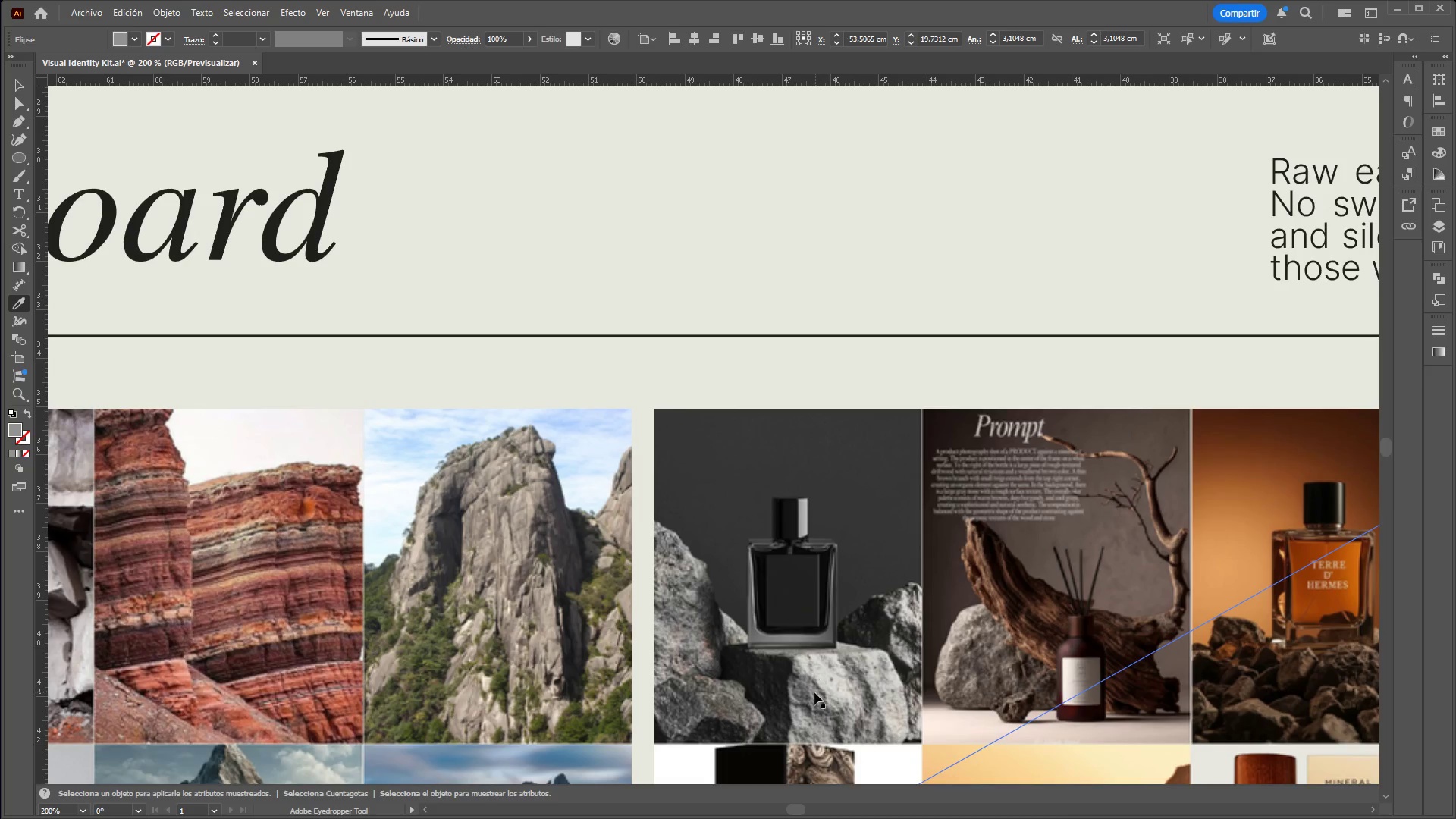 
hold_key(key=ControlLeft, duration=1.12)
hold_key(key=AltLeft, duration=1.08)
scroll: coordinate [811, 692], scroll_direction: down, amount: 3.0
 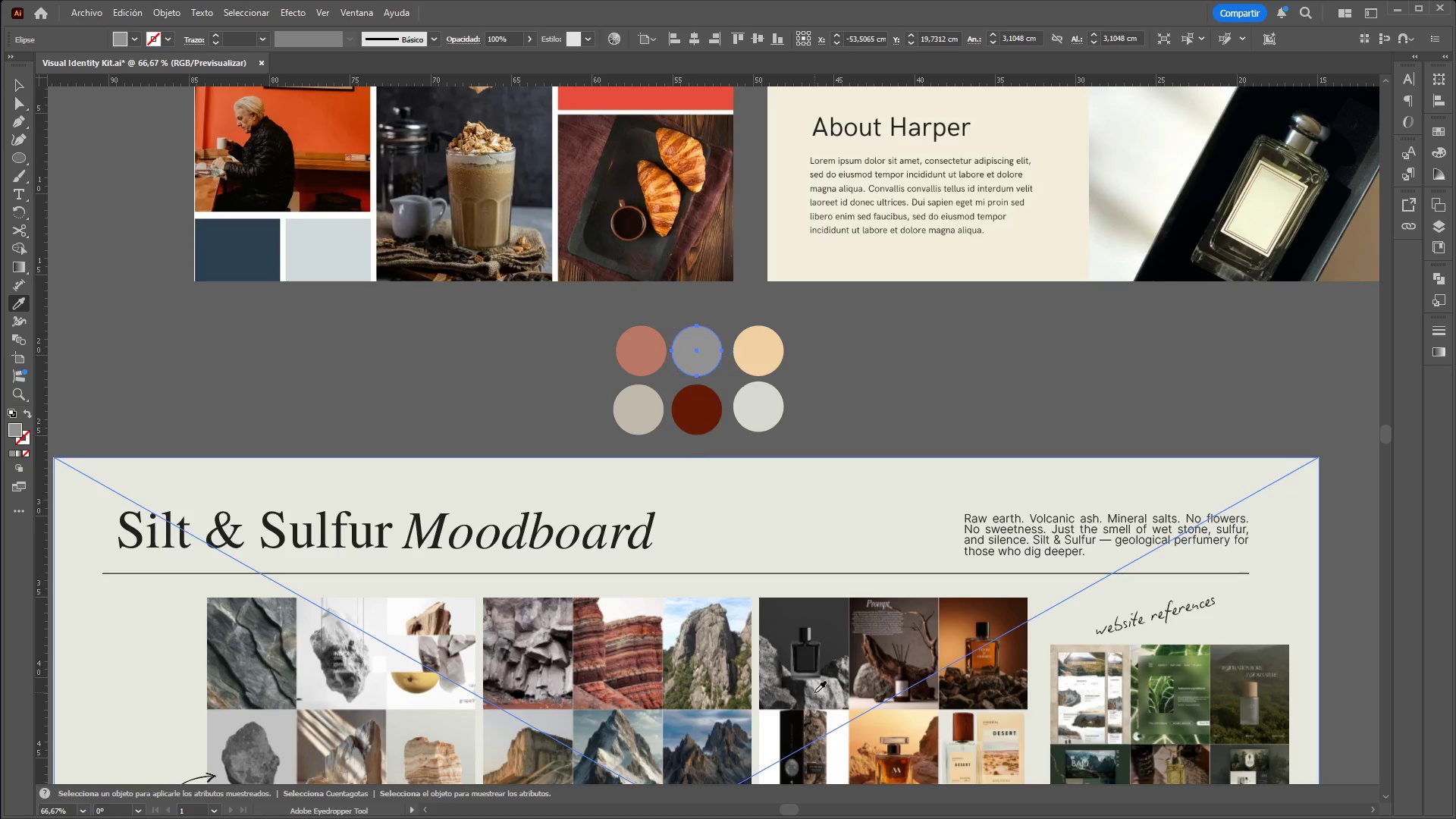 
key(Control+ControlLeft)
 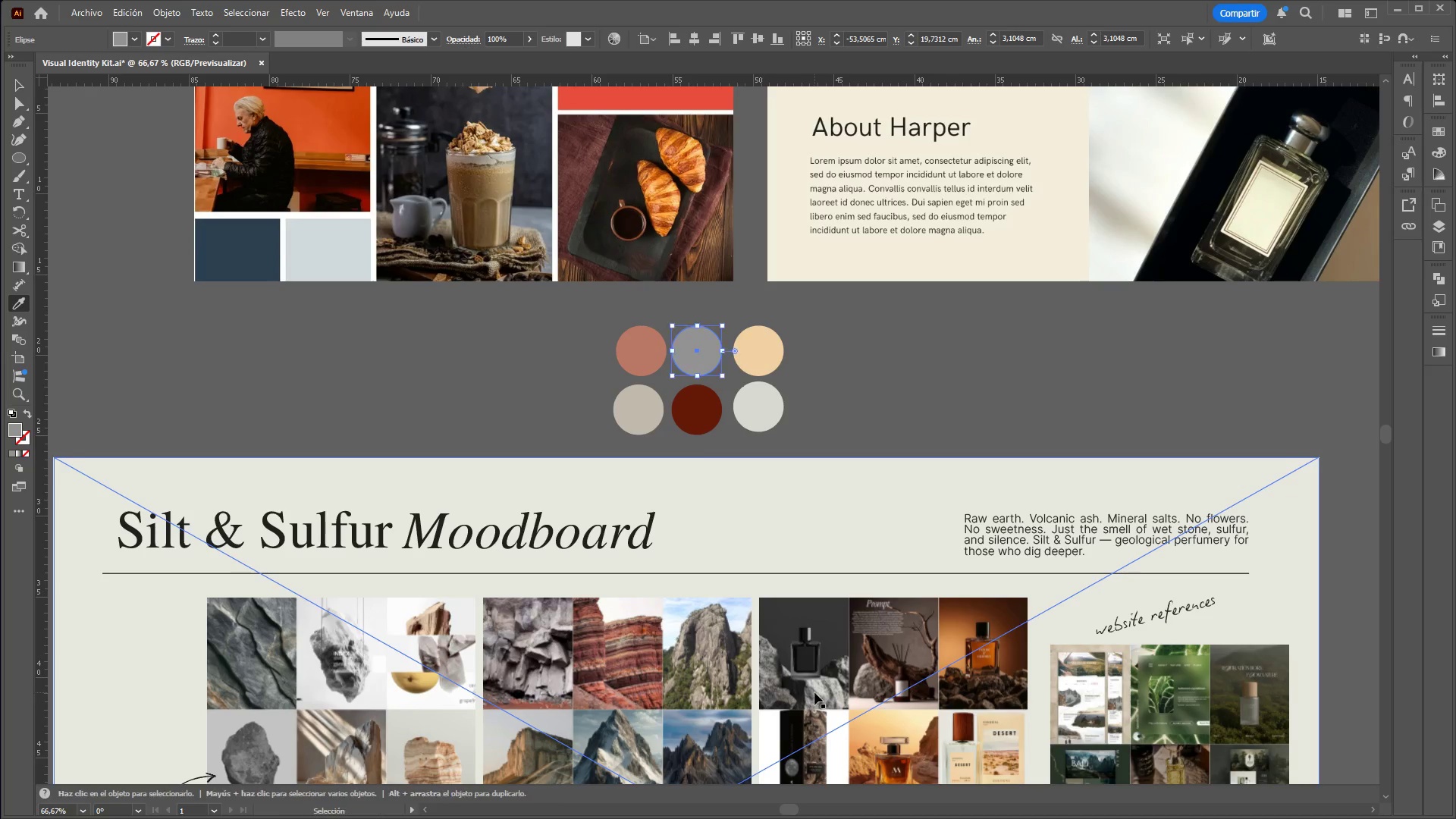 
key(Control+Z)
 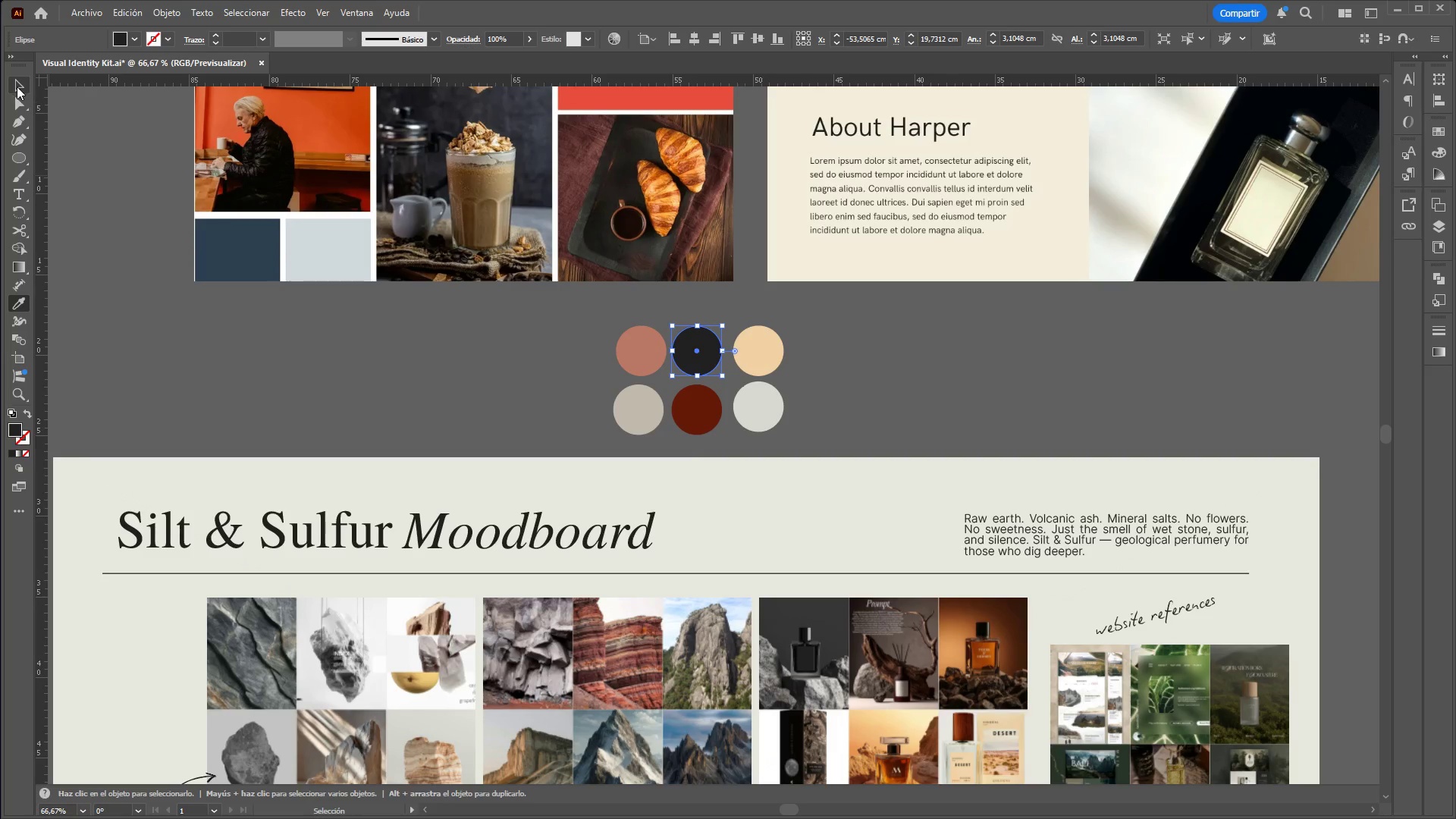 
double_click([330, 353])
 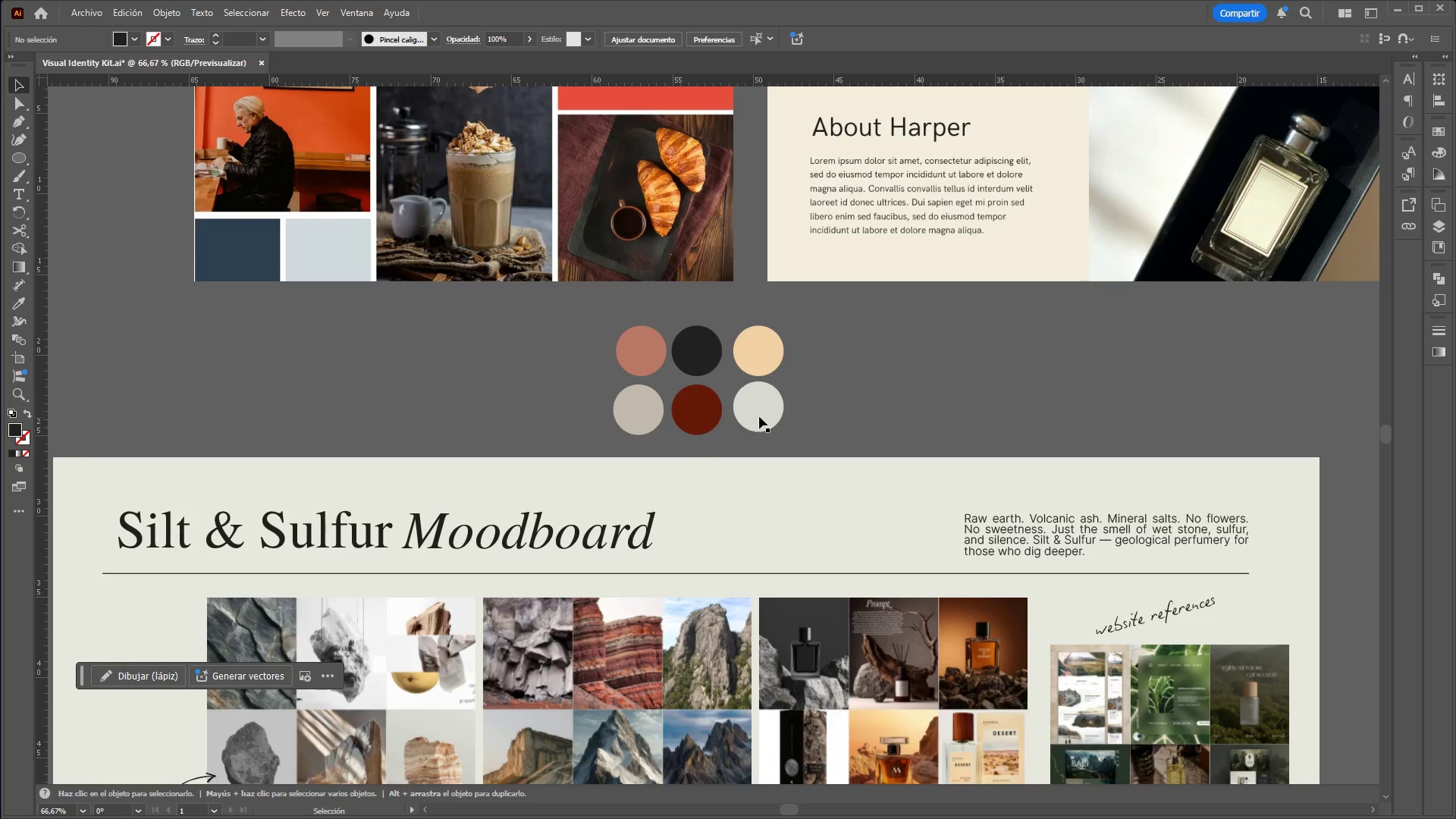 
left_click_drag(start_coordinate=[775, 410], to_coordinate=[777, 415])
 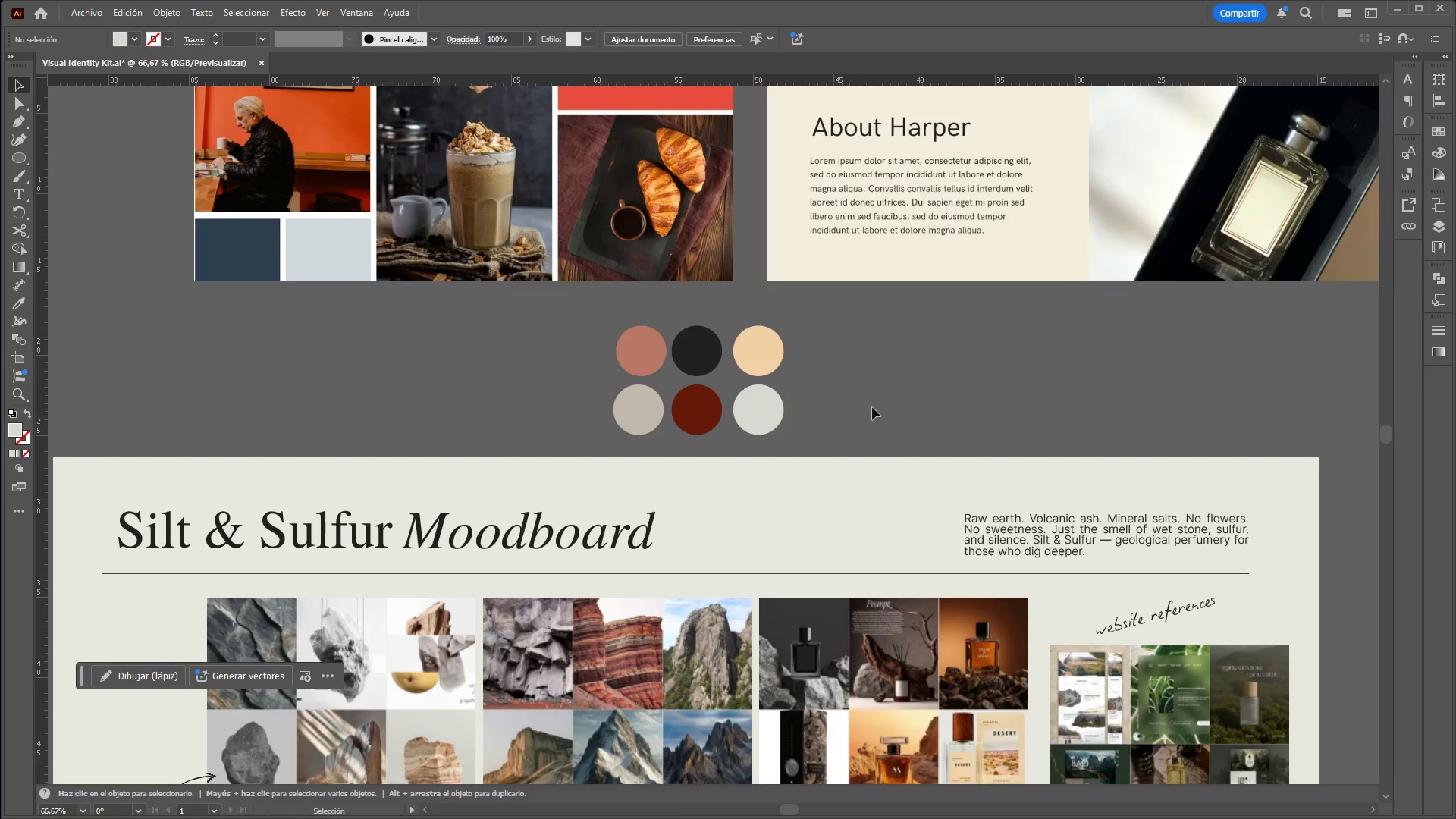 
hold_key(key=ControlLeft, duration=1.24)
hold_key(key=AltLeft, duration=1.19)
scroll: coordinate [893, 388], scroll_direction: down, amount: 2.0
 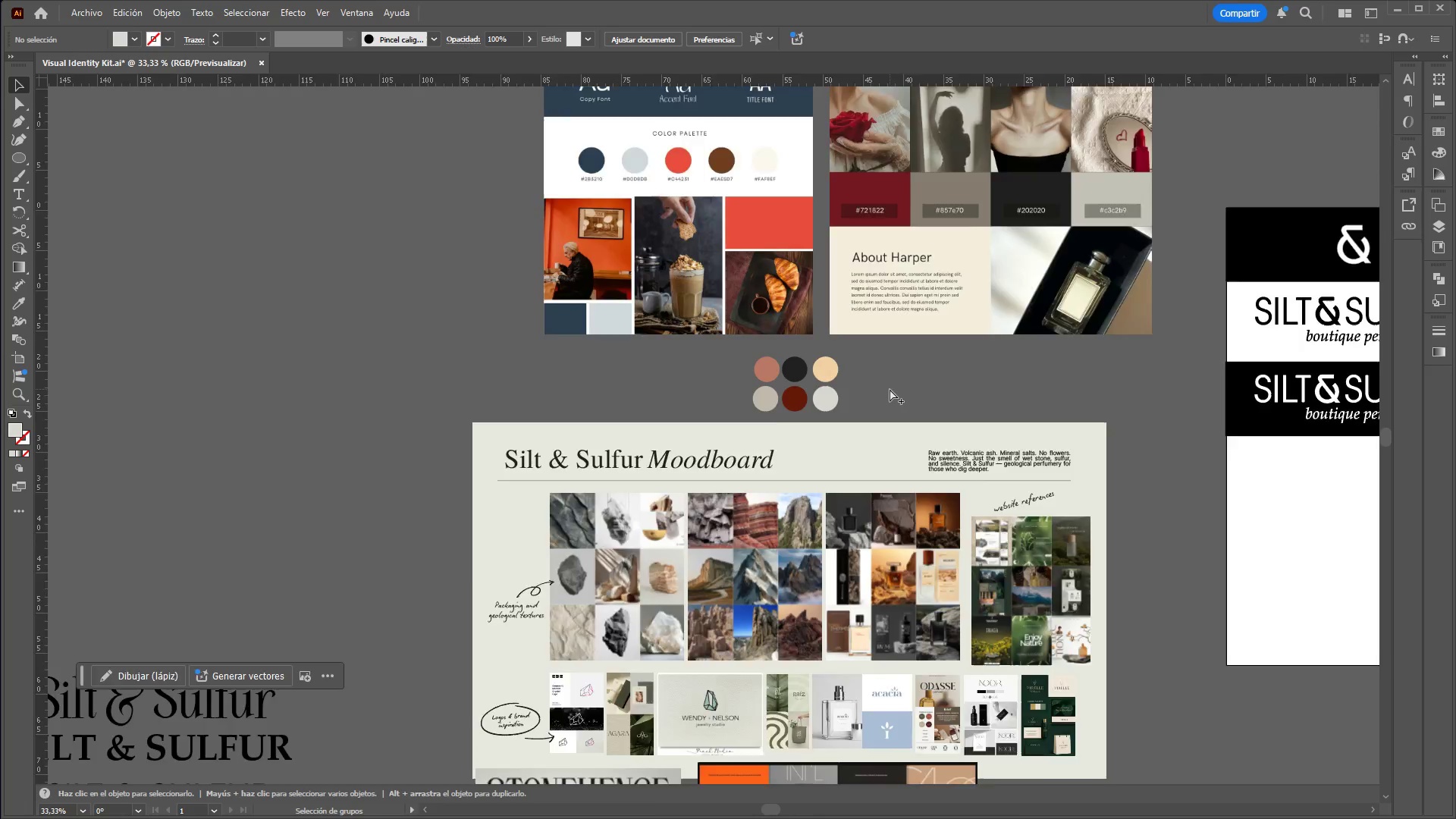 
scroll: coordinate [890, 389], scroll_direction: up, amount: 1.0
 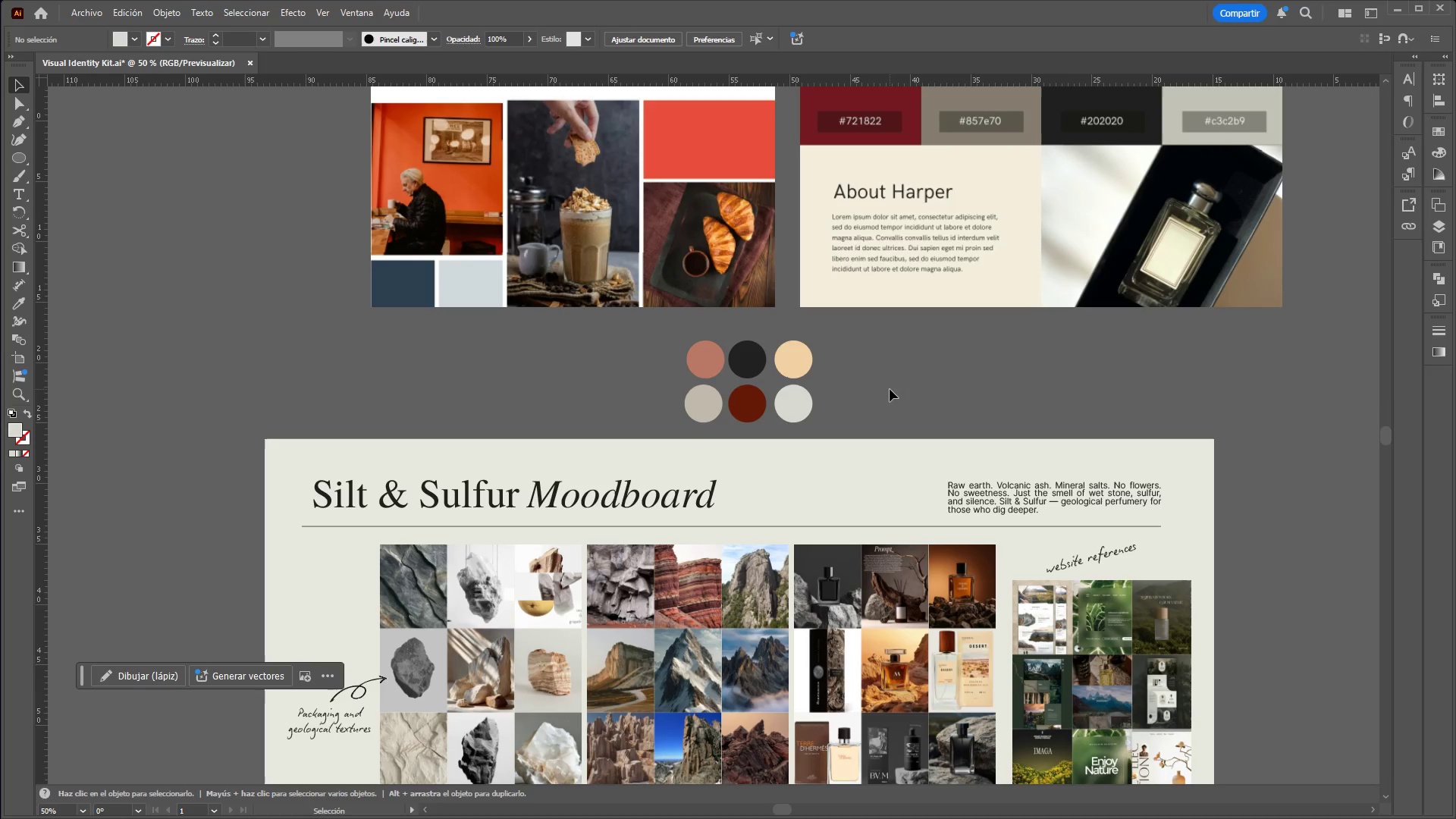 
scroll: coordinate [915, 331], scroll_direction: down, amount: 4.0
 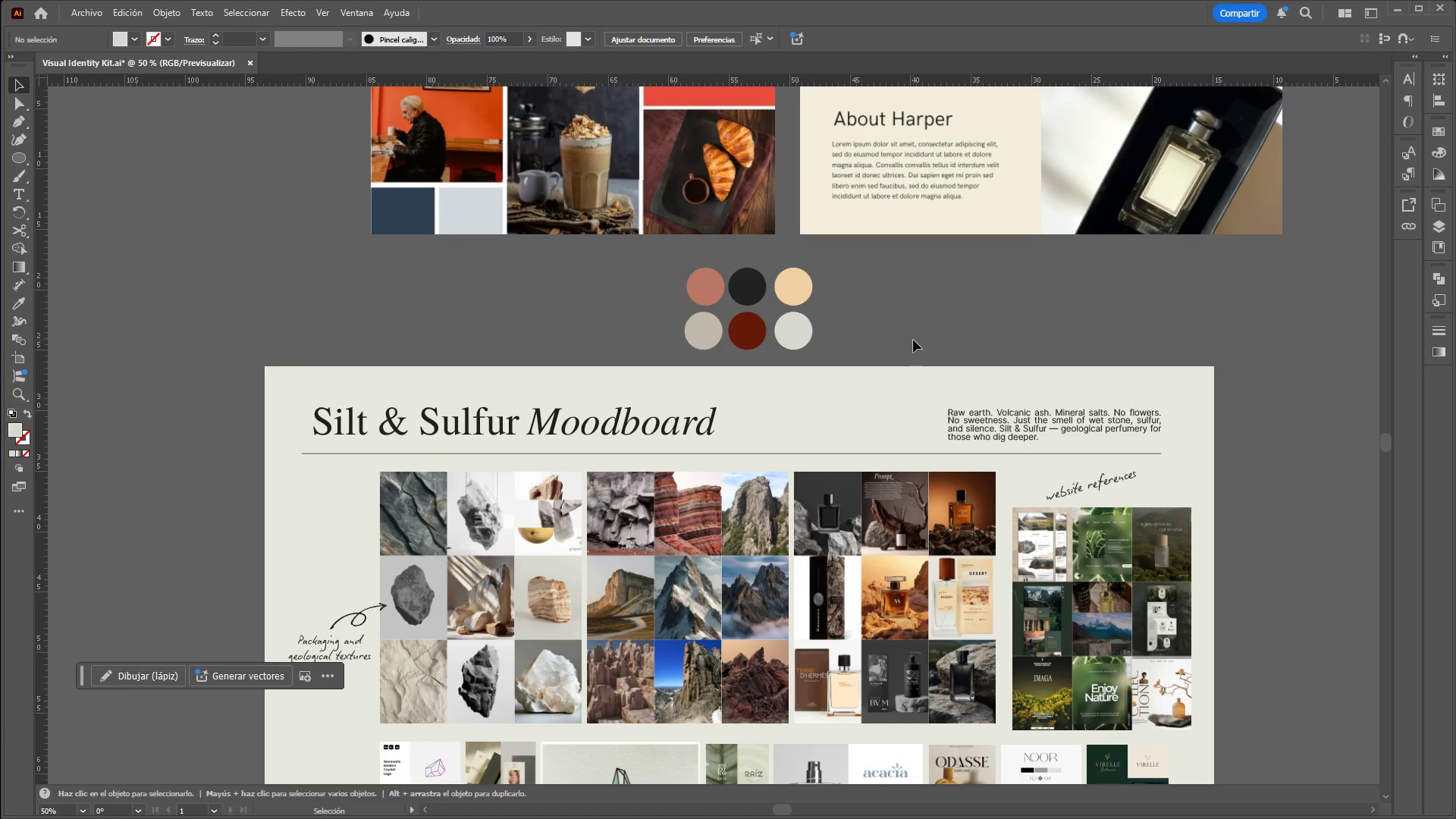 
wait(5.14)
 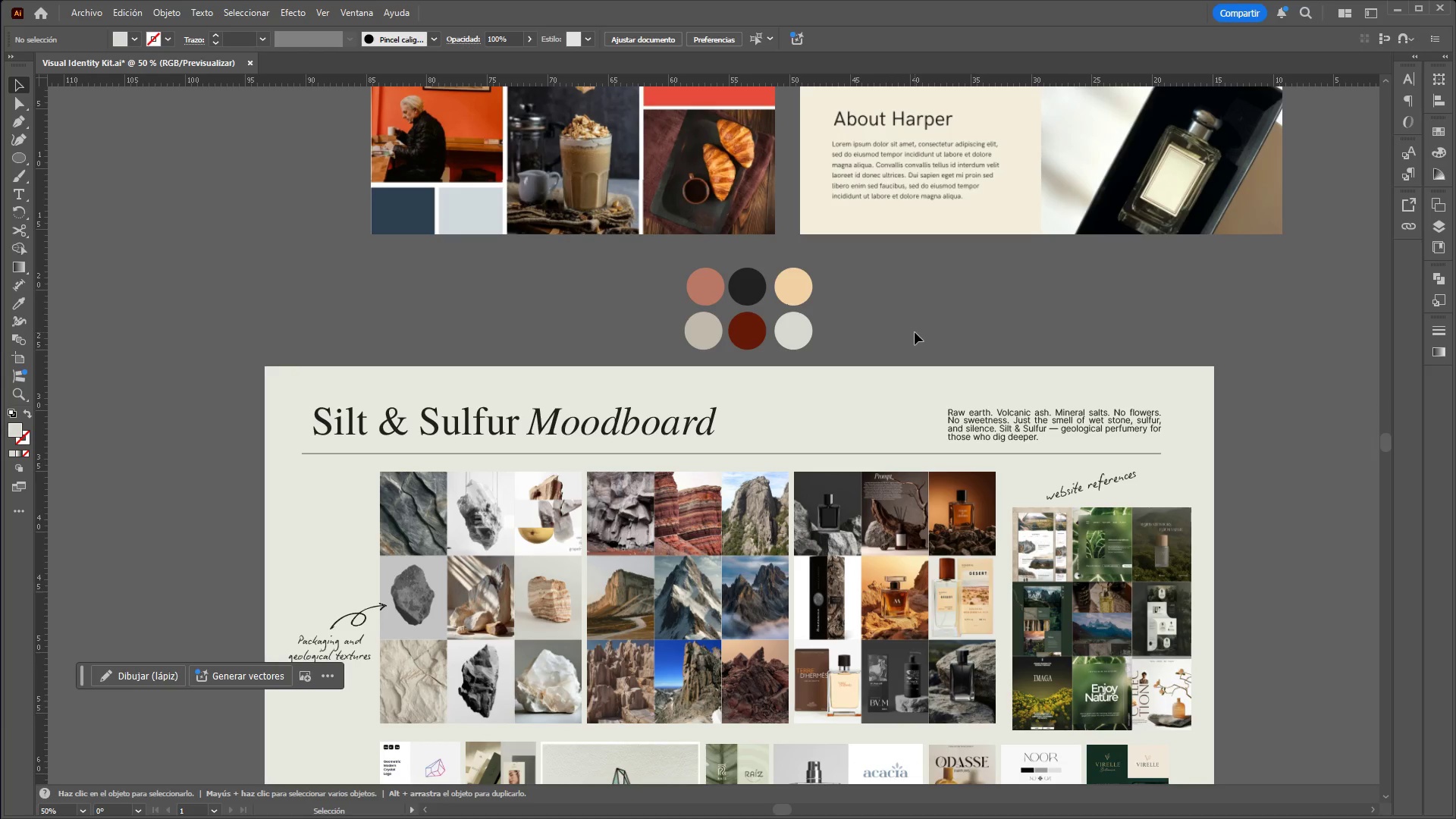 
scroll: coordinate [927, 458], scroll_direction: up, amount: 11.0
 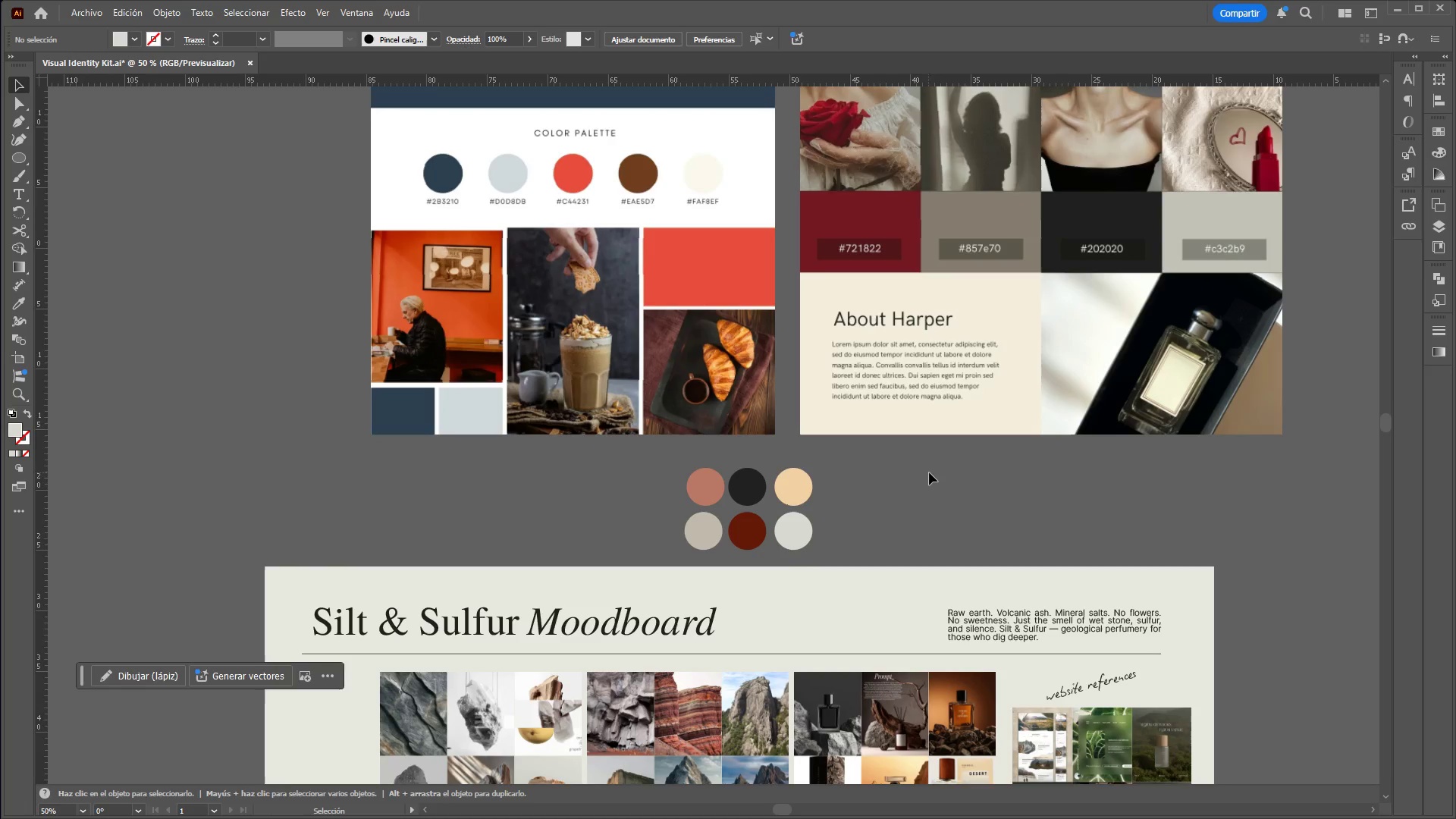 
hold_key(key=ControlLeft, duration=7.66)
hold_key(key=AltLeft, duration=1.5)
scroll: coordinate [981, 679], scroll_direction: down, amount: 6.0
 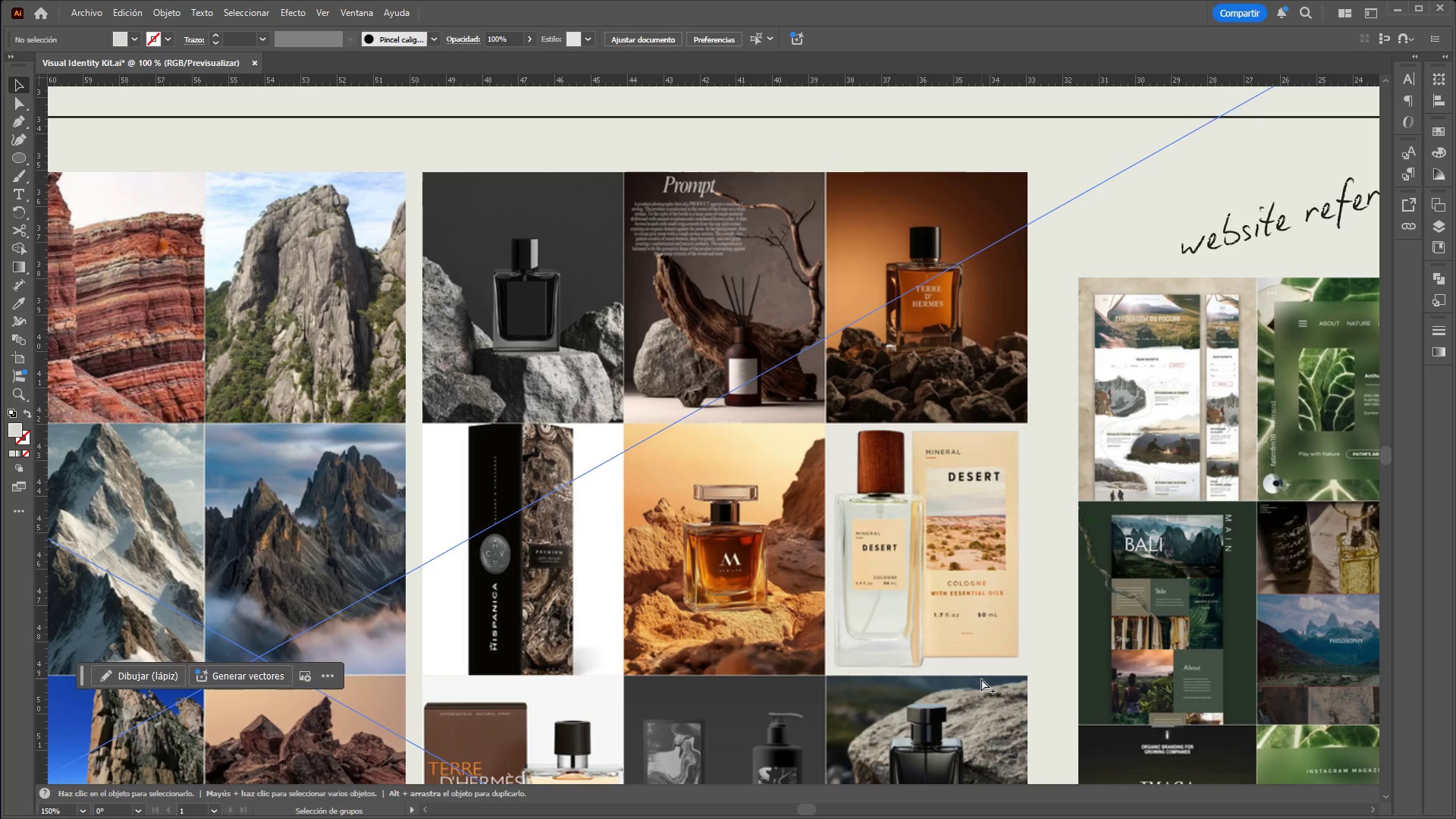 
hold_key(key=AltLeft, duration=1.52)
scroll: coordinate [992, 656], scroll_direction: up, amount: 1.0
 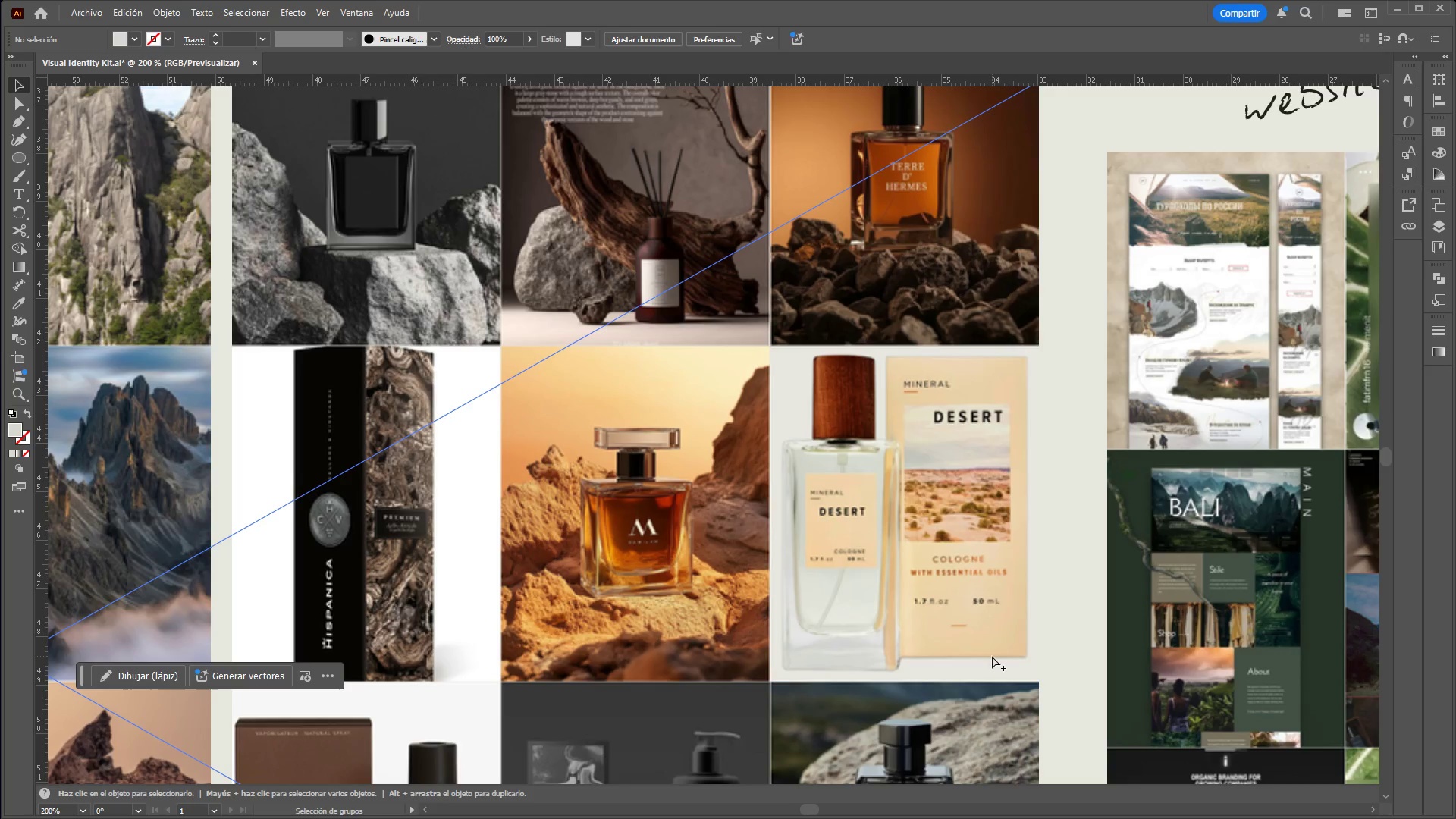 
hold_key(key=AltLeft, duration=1.52)
 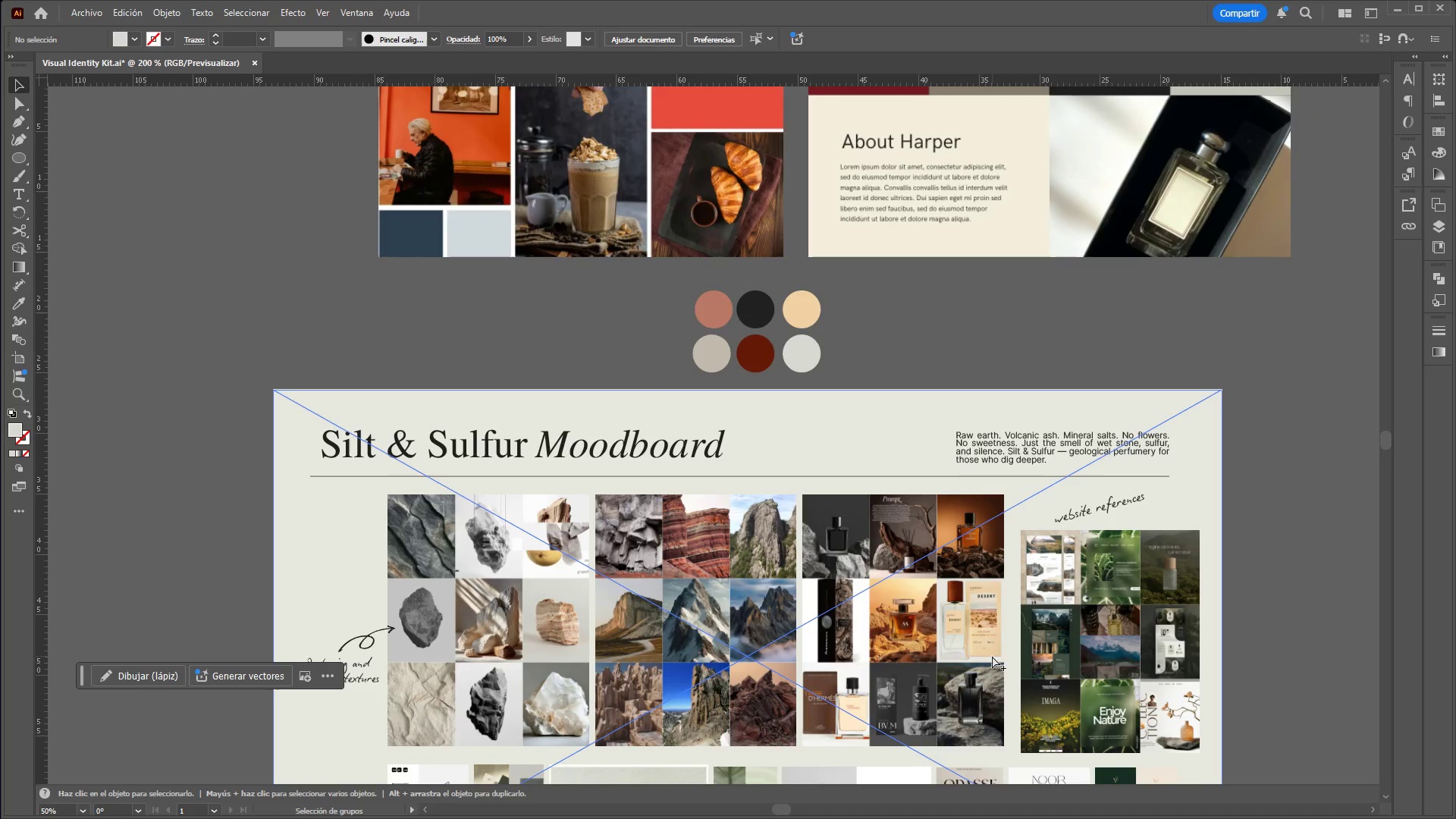 
hold_key(key=AltLeft, duration=1.51)
scroll: coordinate [992, 656], scroll_direction: down, amount: 4.0
 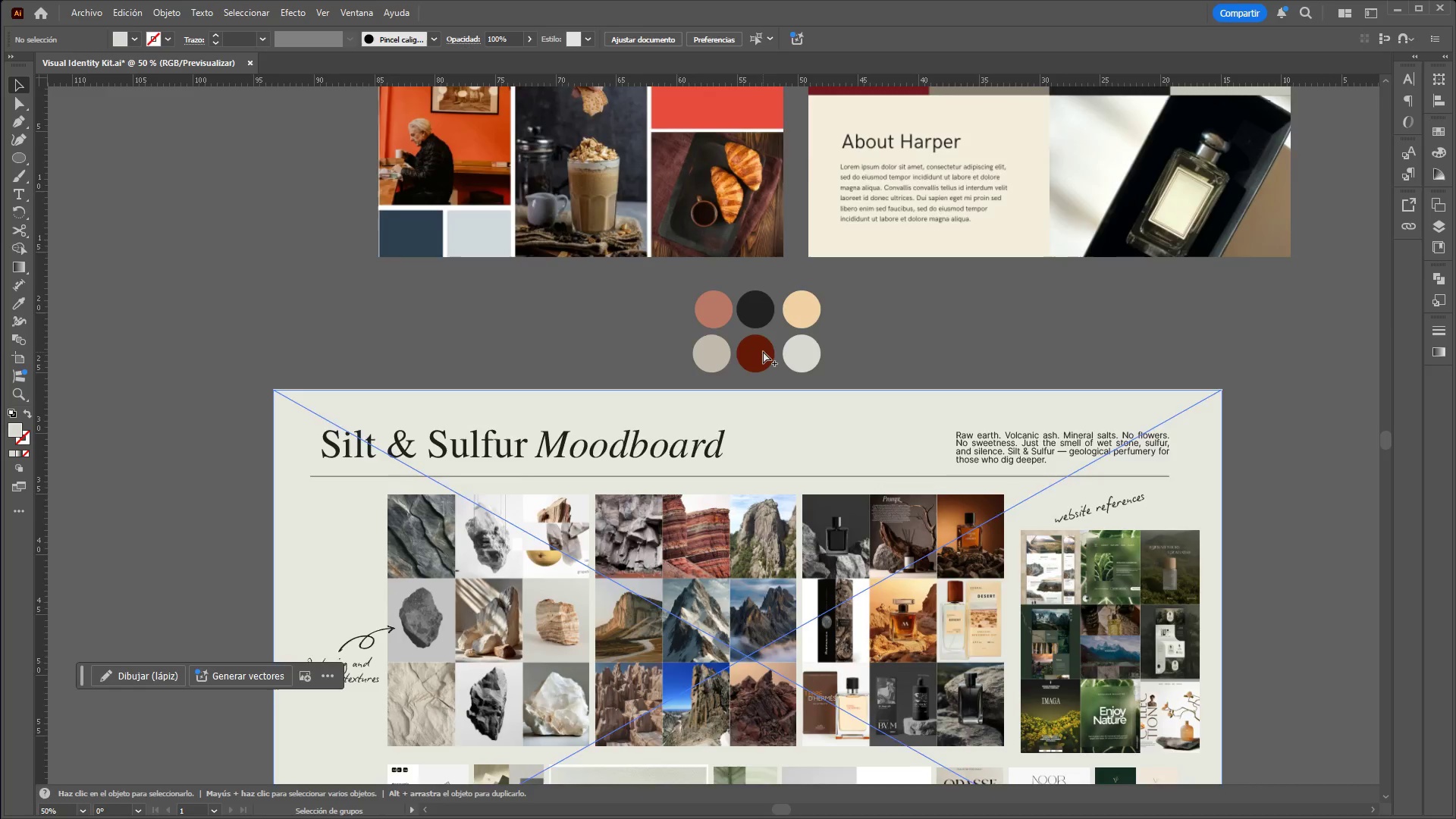 
hold_key(key=AltLeft, duration=1.52)
 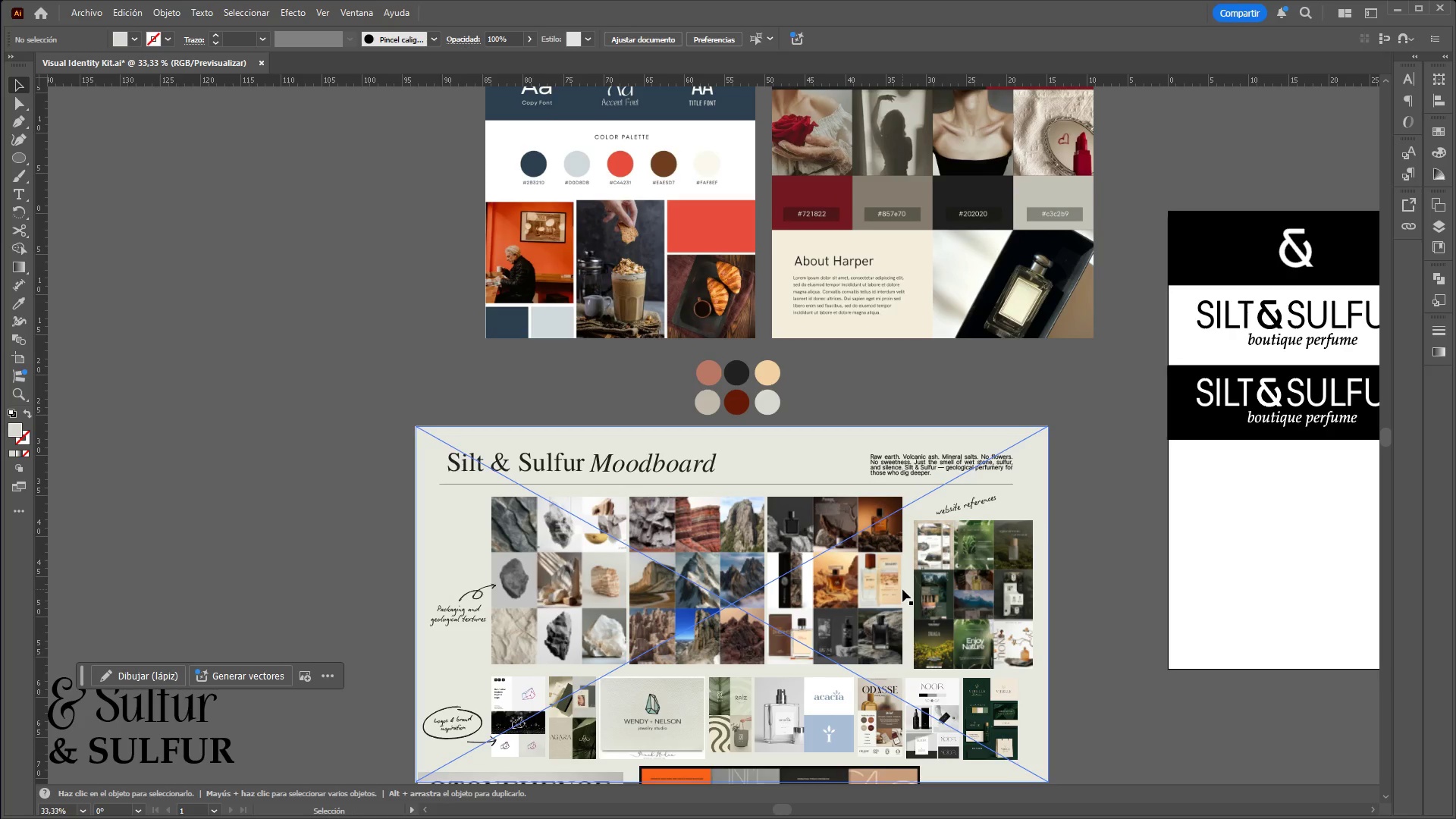 
scroll: coordinate [927, 455], scroll_direction: down, amount: 2.0
 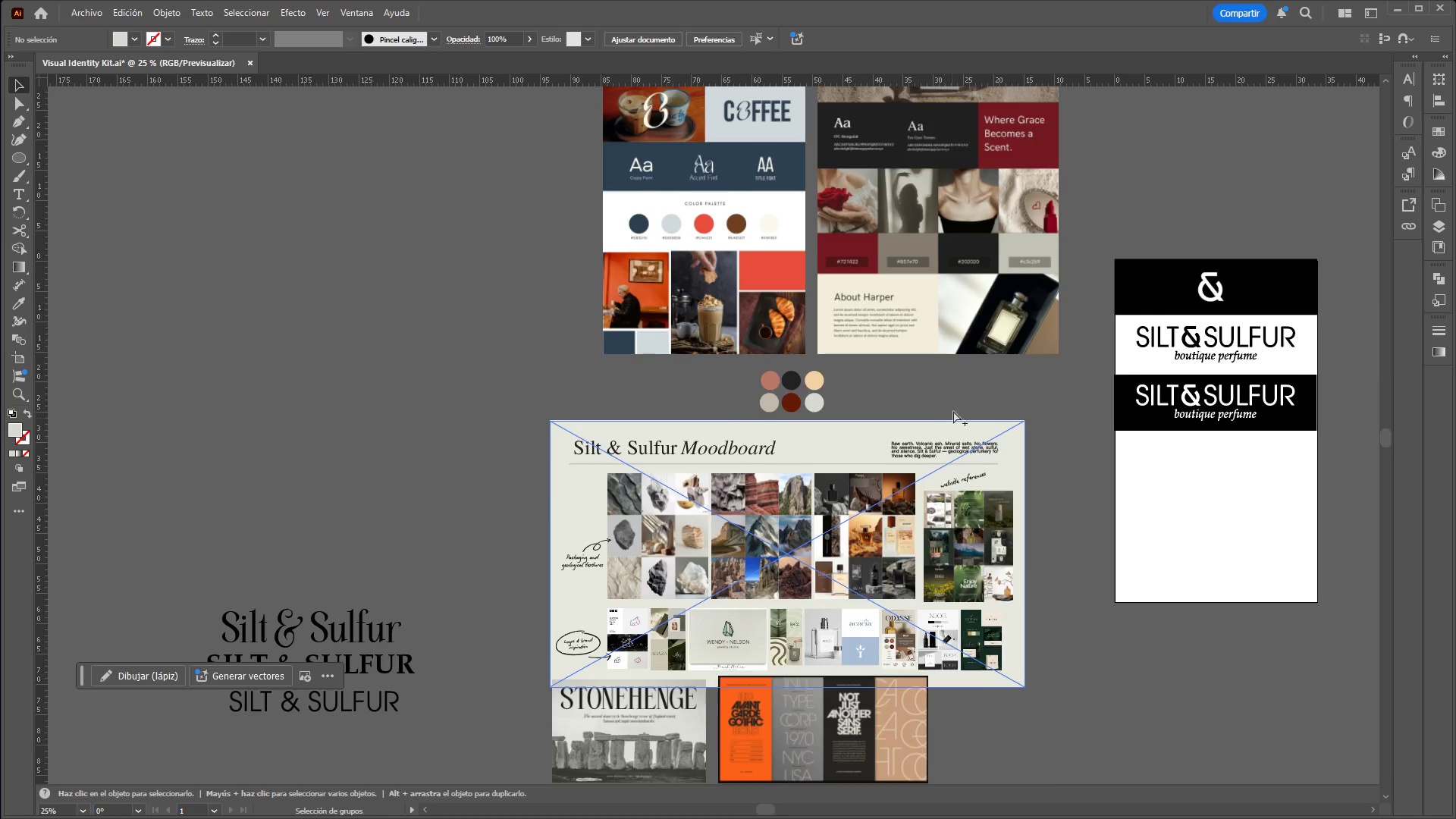 
key(Alt+Control+AltLeft)
 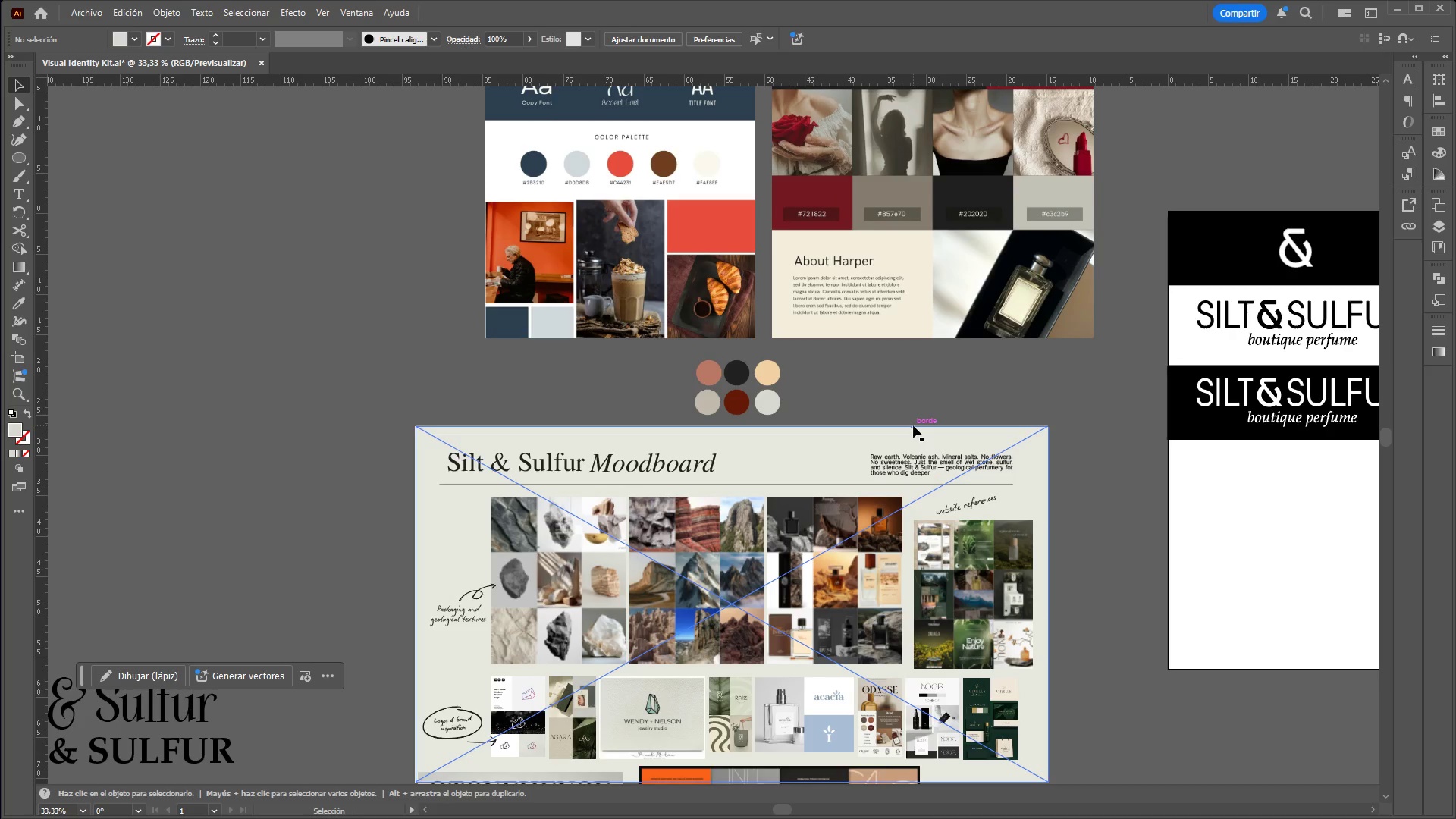 
scroll: coordinate [971, 457], scroll_direction: up, amount: 4.0
 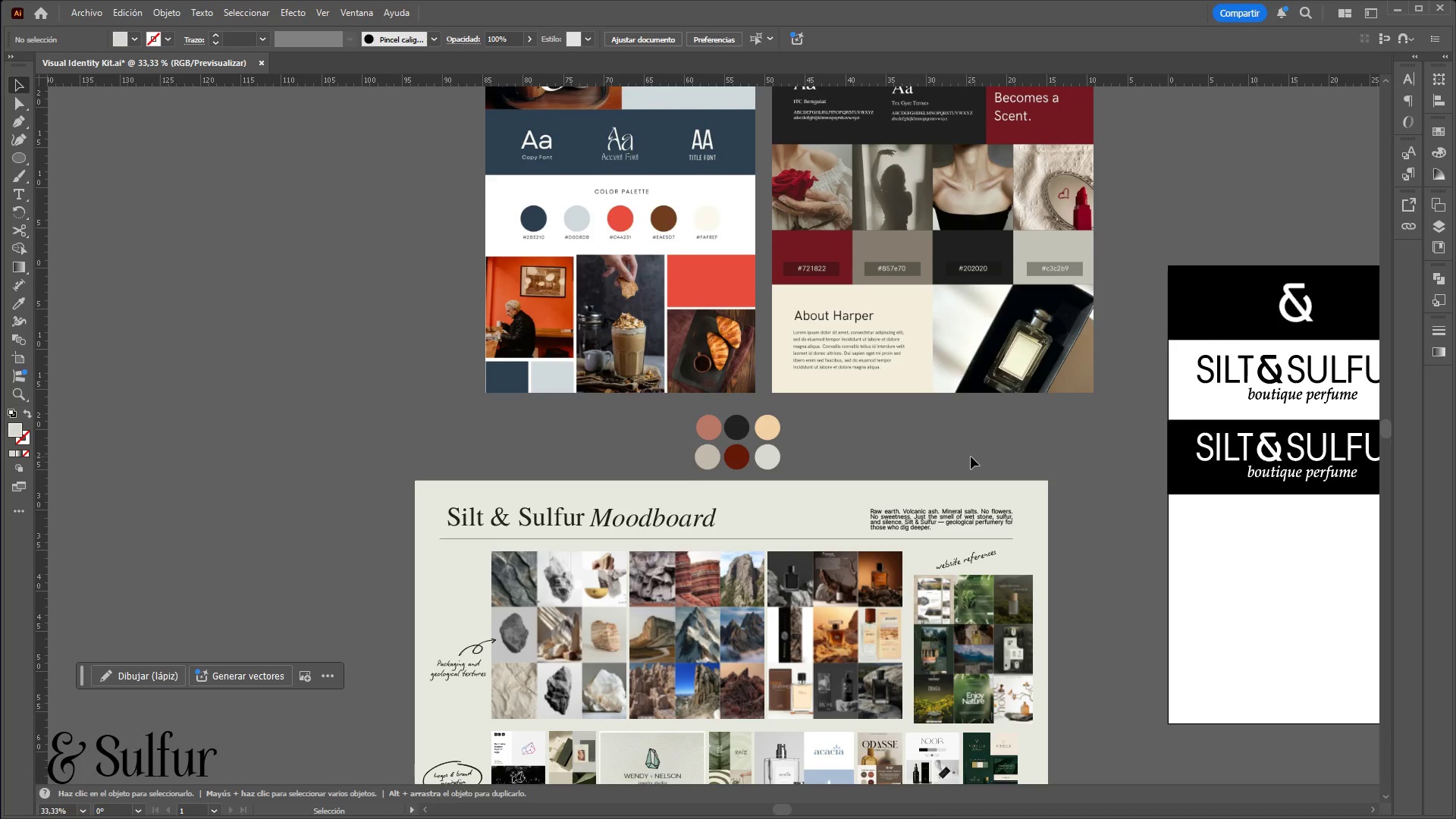 
scroll: coordinate [971, 457], scroll_direction: down, amount: 2.0
 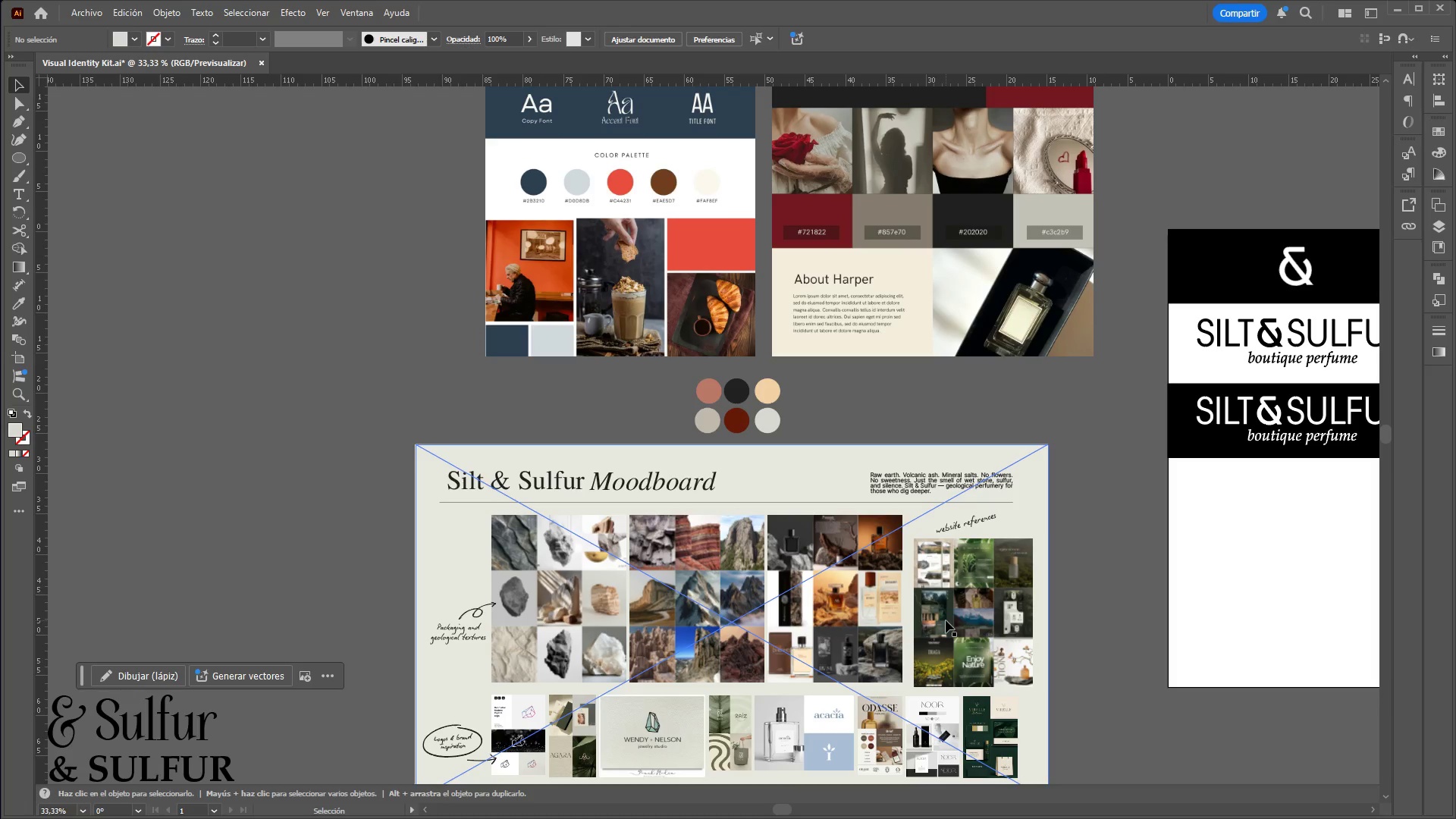 
wait(6.92)
 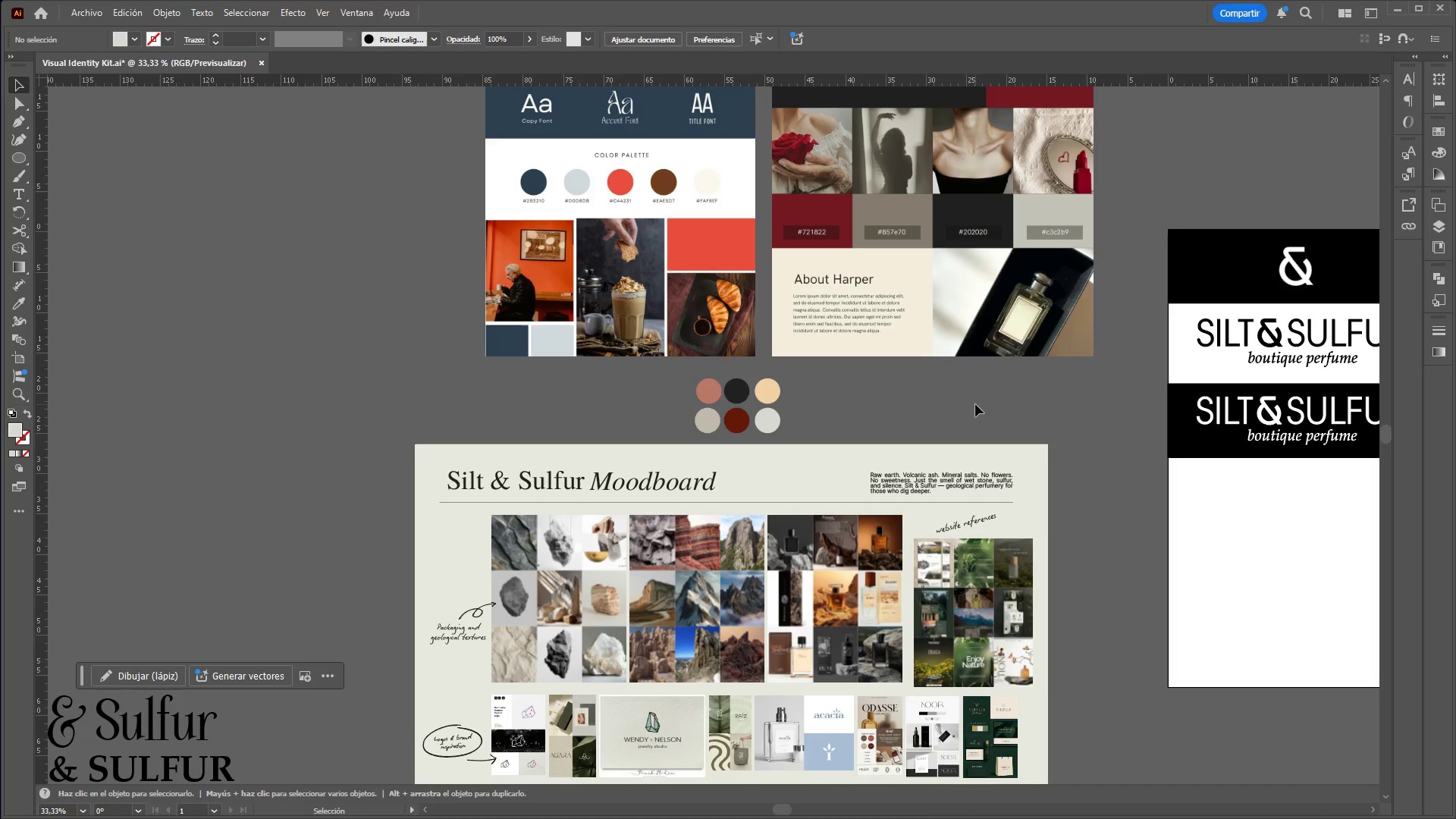 
hold_key(key=ControlLeft, duration=0.48)
hold_key(key=AltLeft, duration=0.45)
scroll: coordinate [837, 462], scroll_direction: up, amount: 2.0
 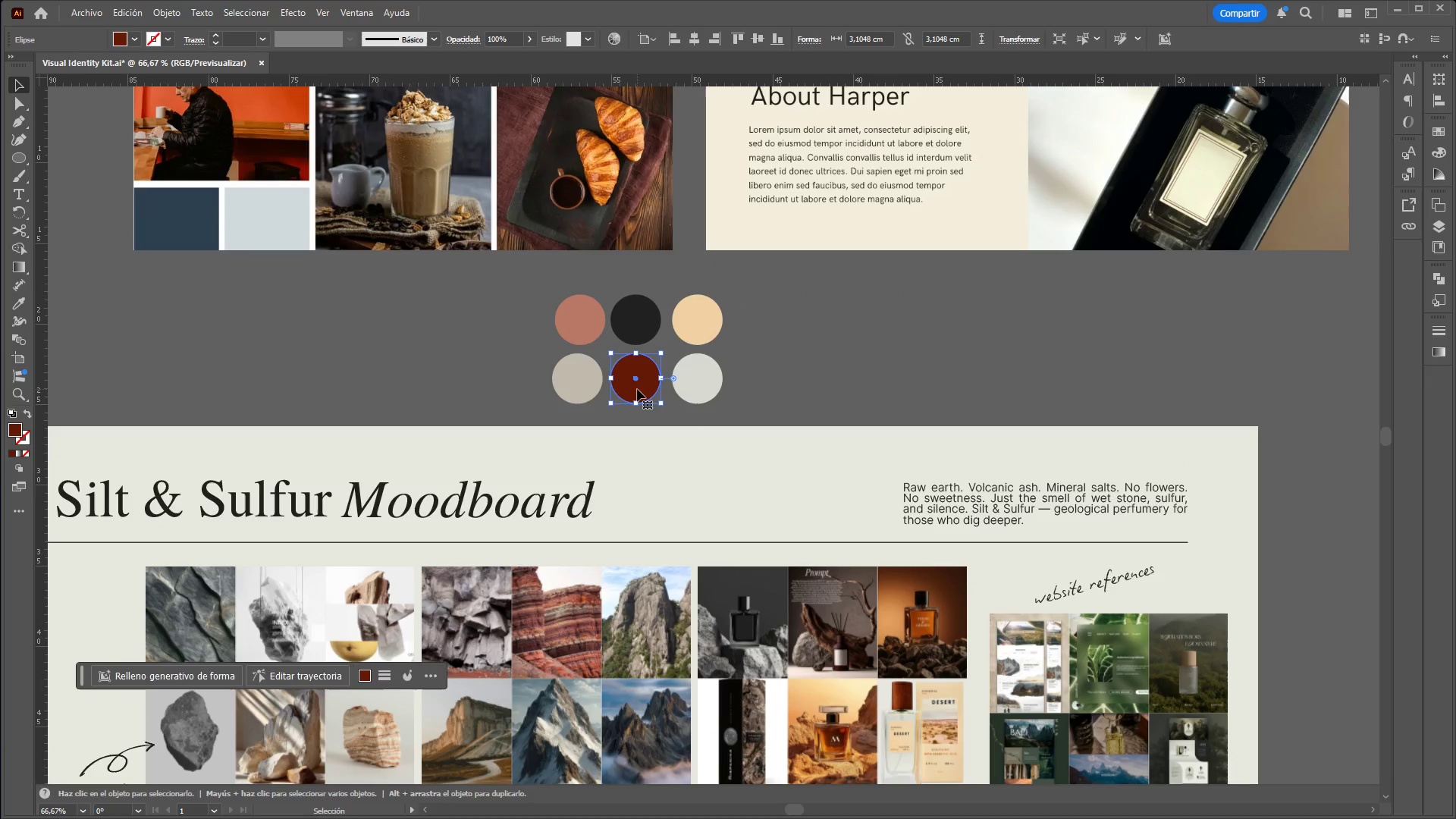 
key(Control+C)
 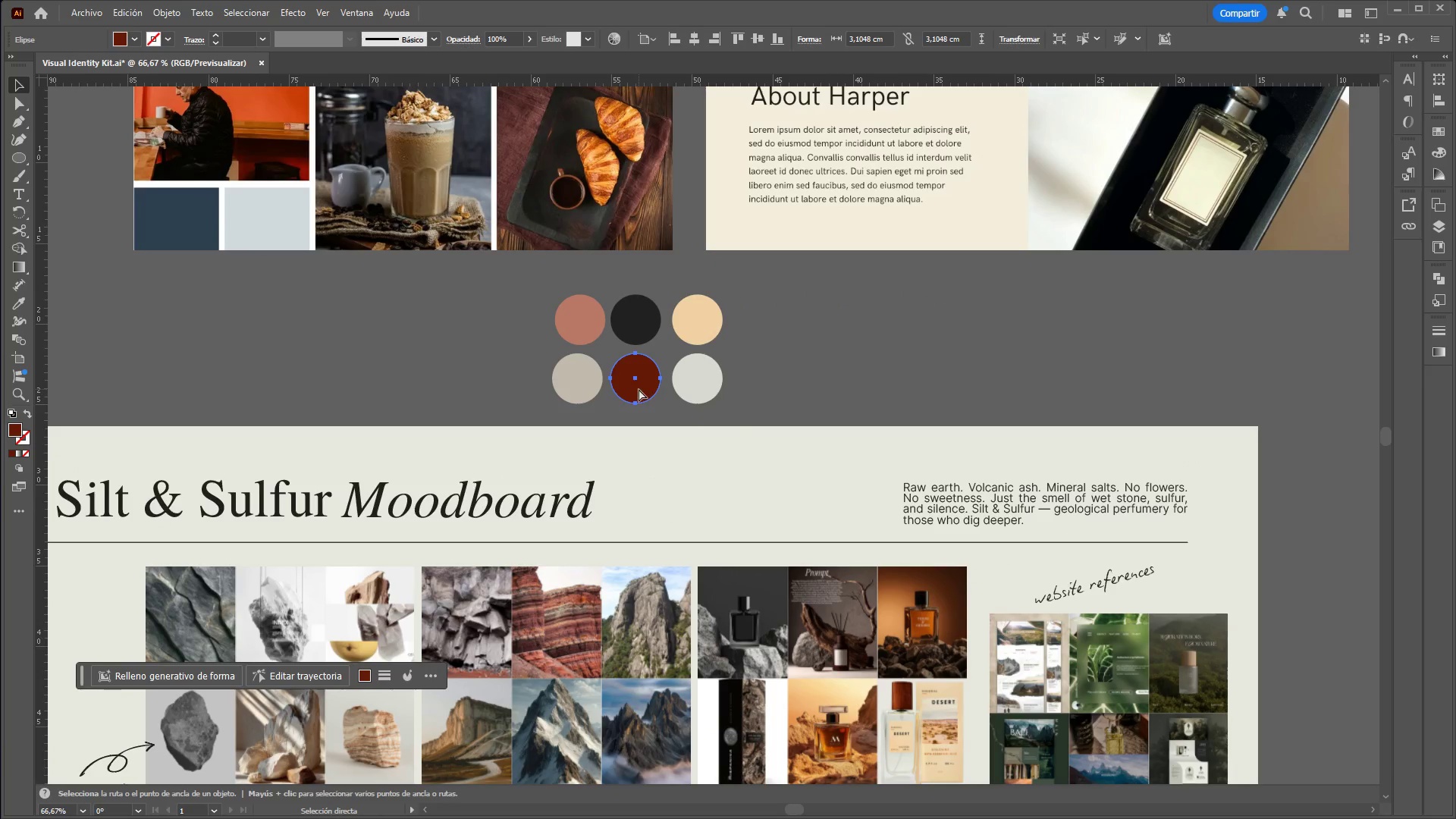 
key(Control+V)
 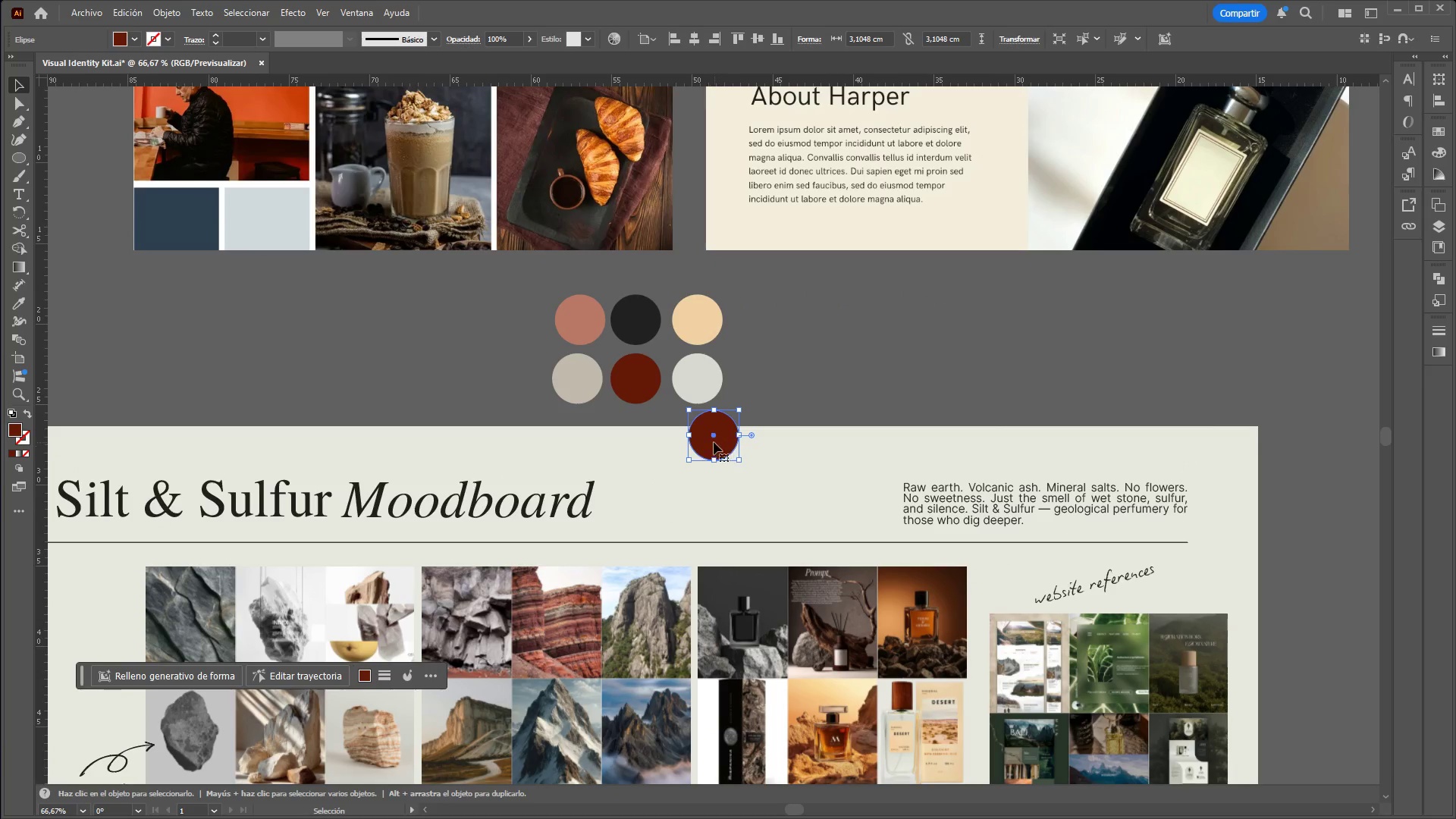 
left_click_drag(start_coordinate=[714, 442], to_coordinate=[890, 367])
 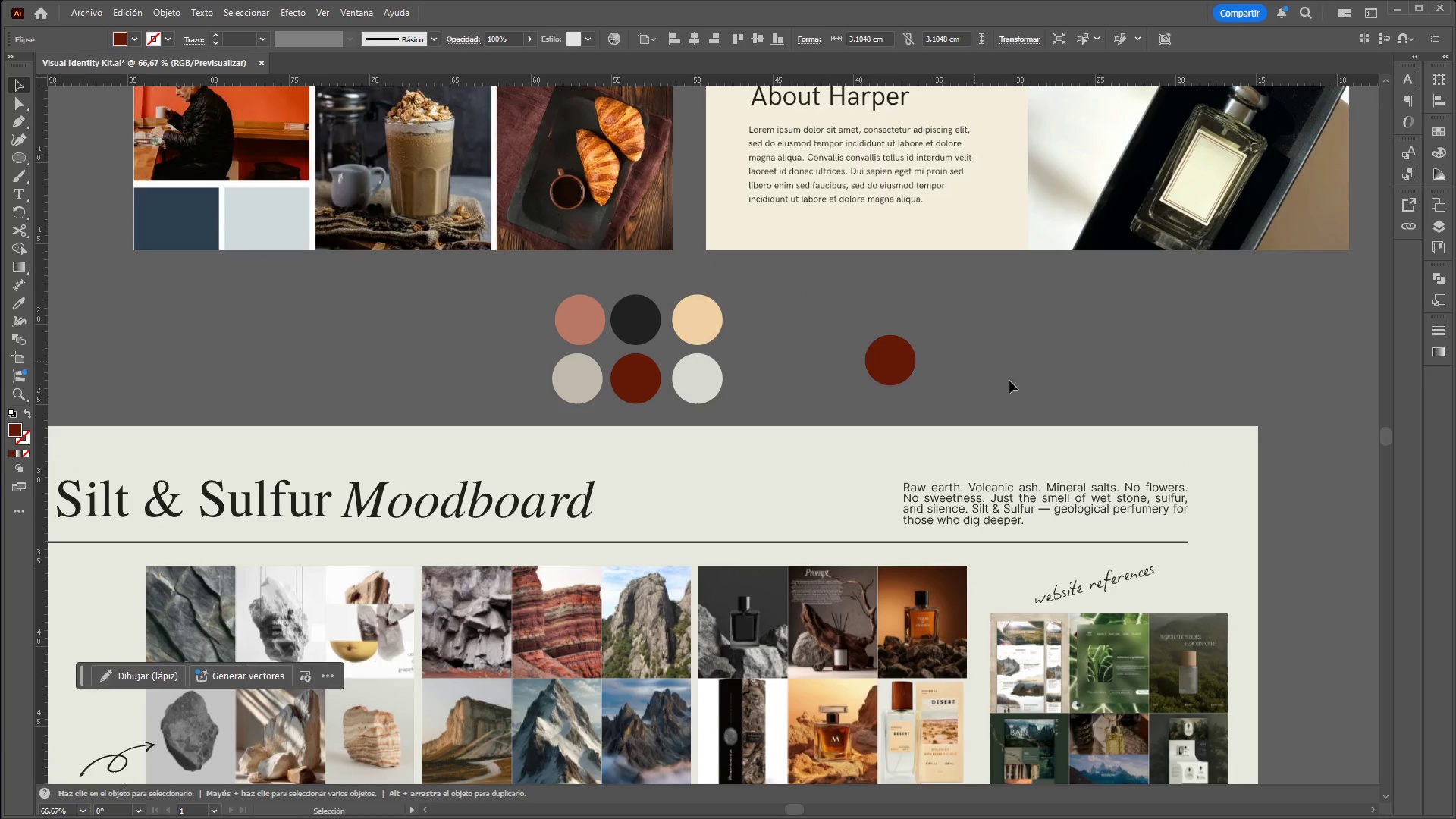 
scroll: coordinate [1062, 458], scroll_direction: down, amount: 9.0
 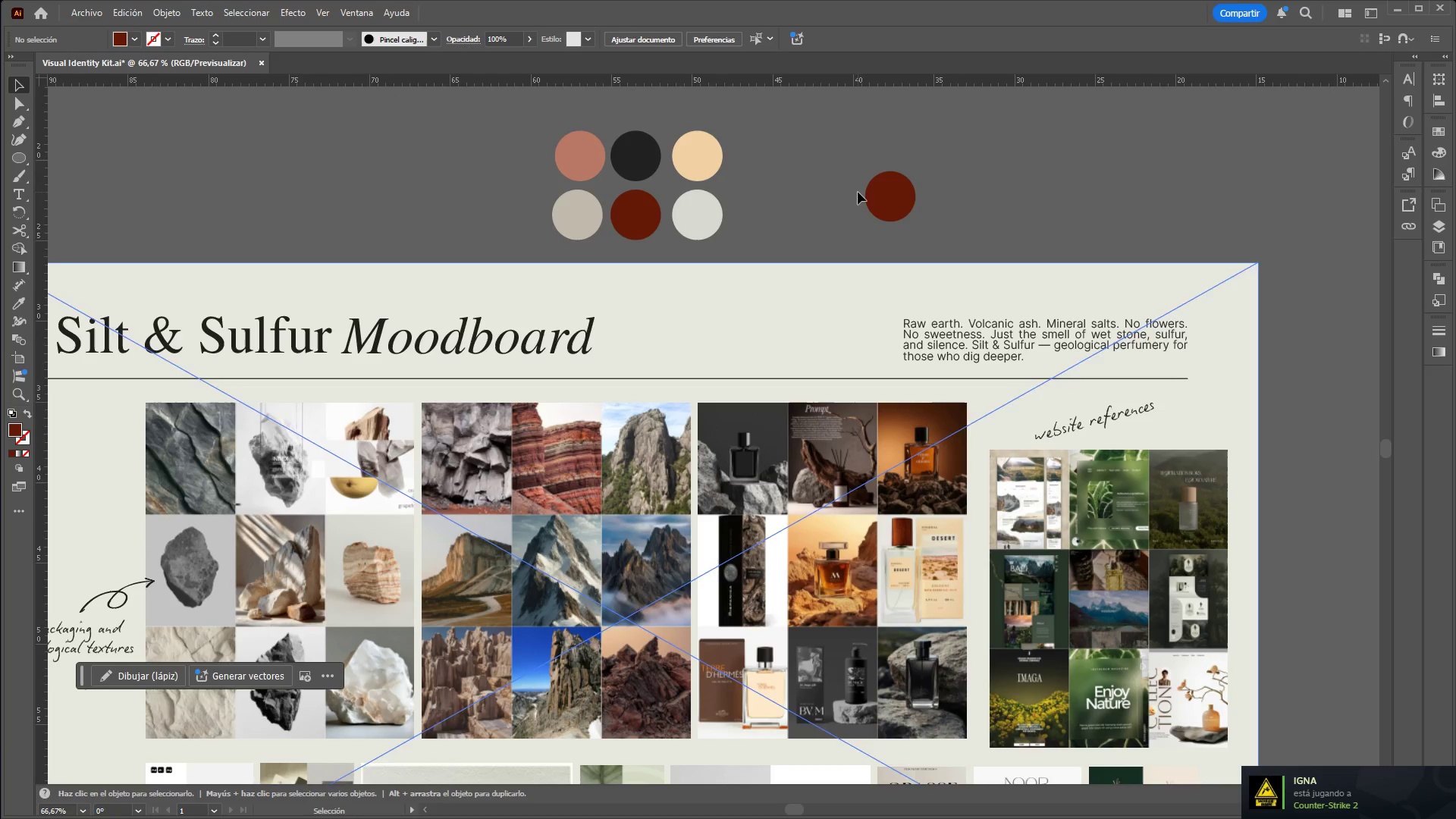 
double_click([883, 199])
 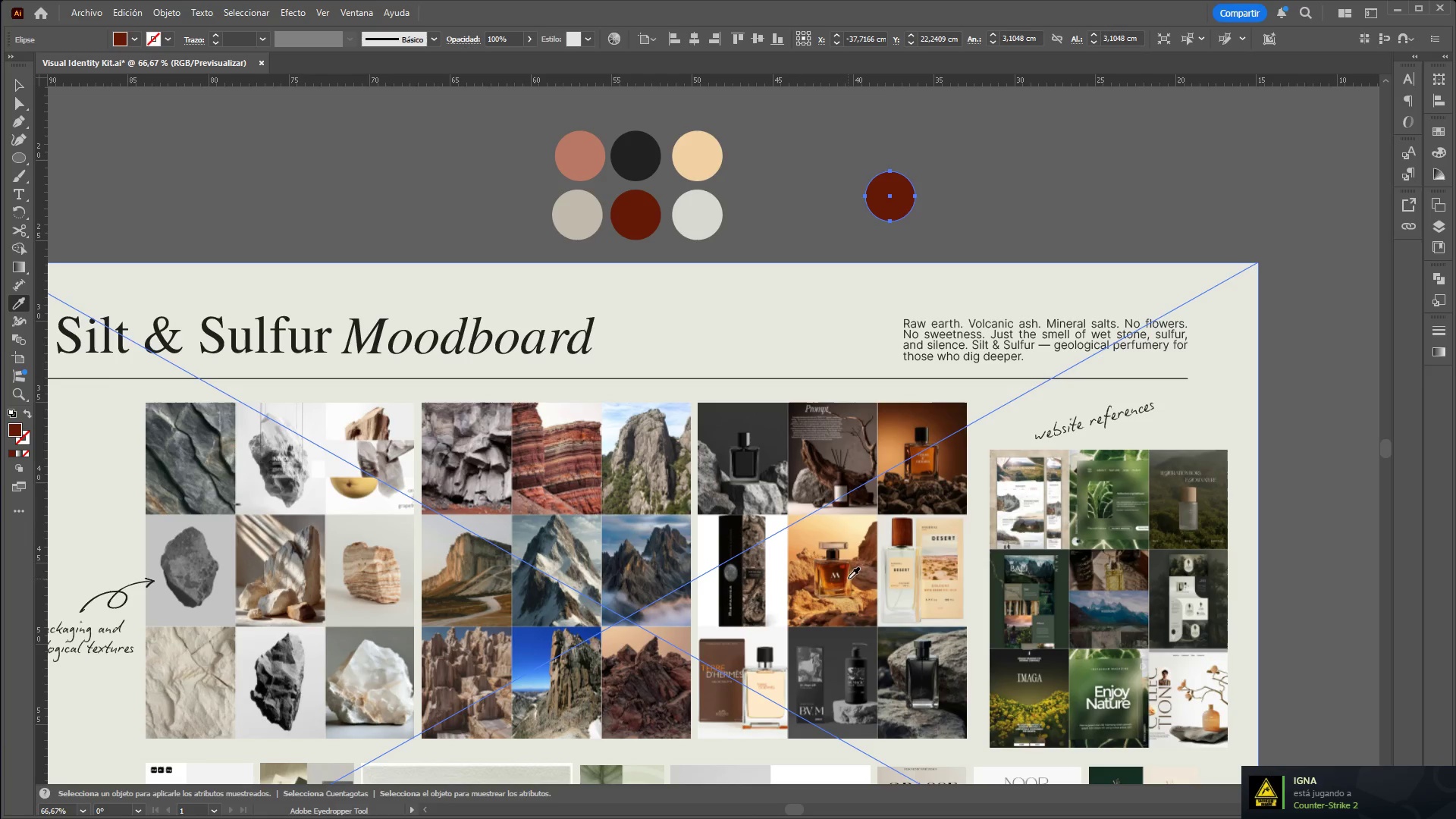 
left_click([843, 574])
 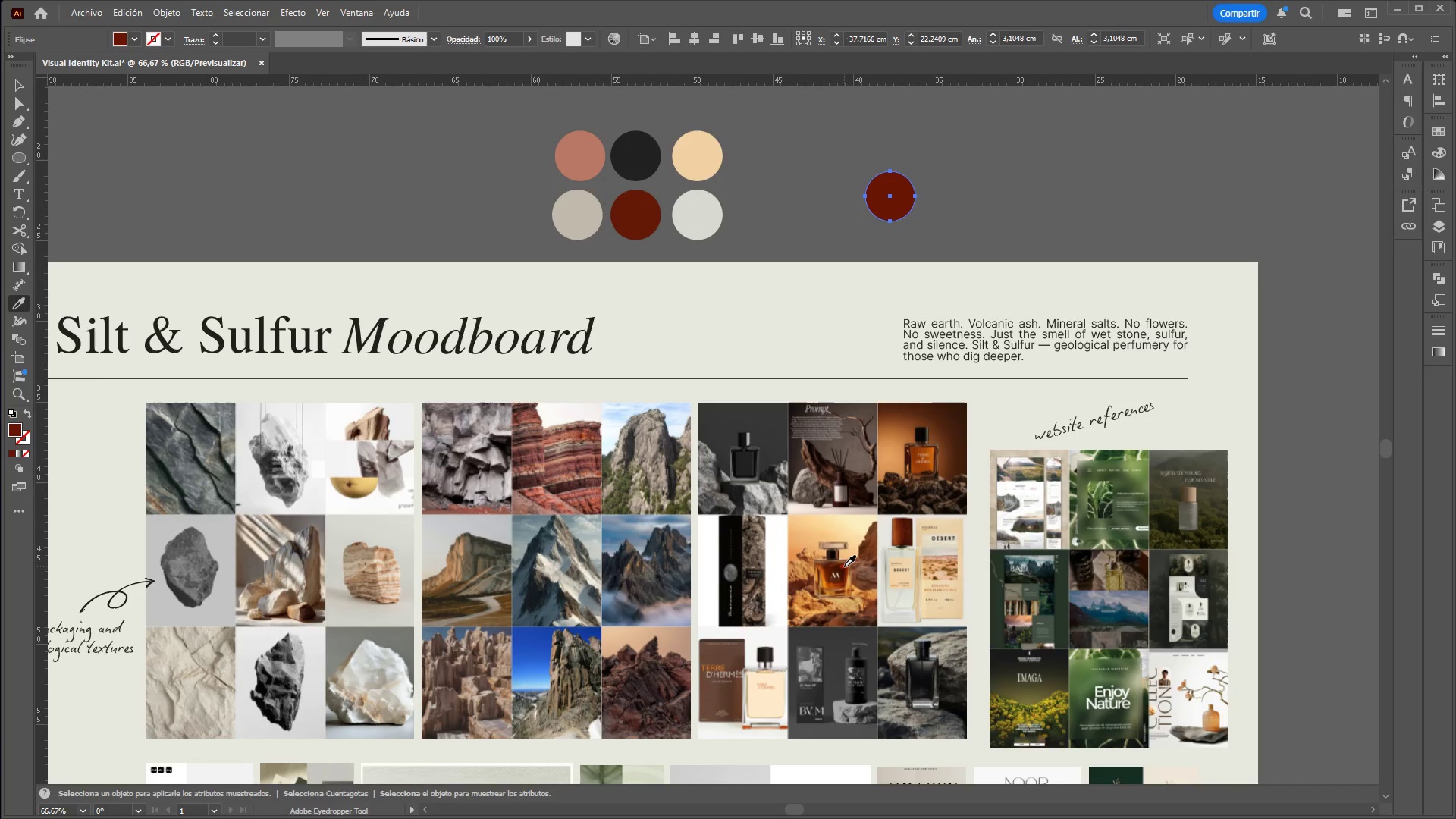 
left_click([844, 566])
 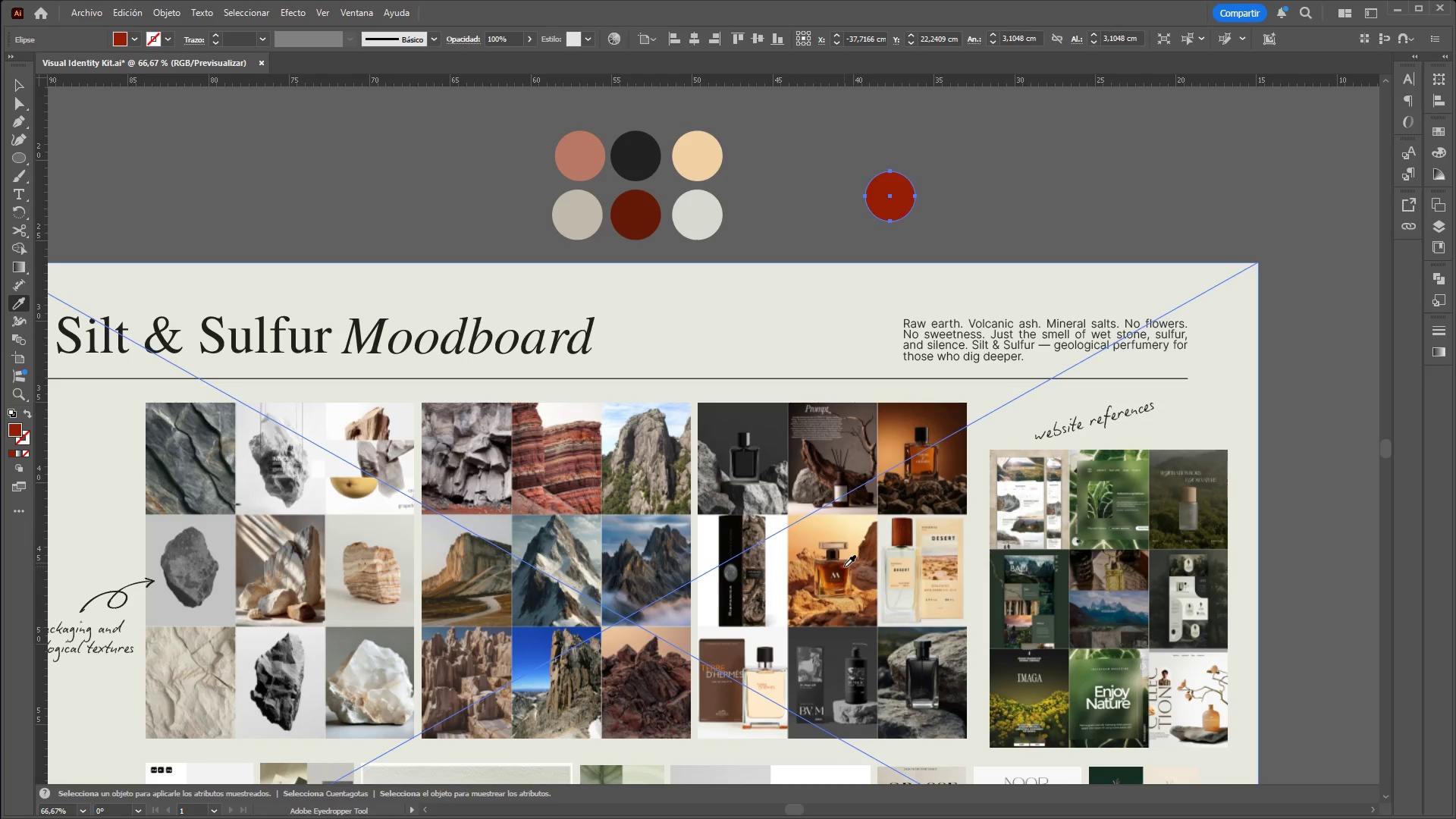 
hold_key(key=ControlLeft, duration=2.22)
hold_key(key=AltLeft, duration=1.19)
hold_key(key=AltLeft, duration=0.81)
scroll: coordinate [871, 488], scroll_direction: none, amount: 0.0
 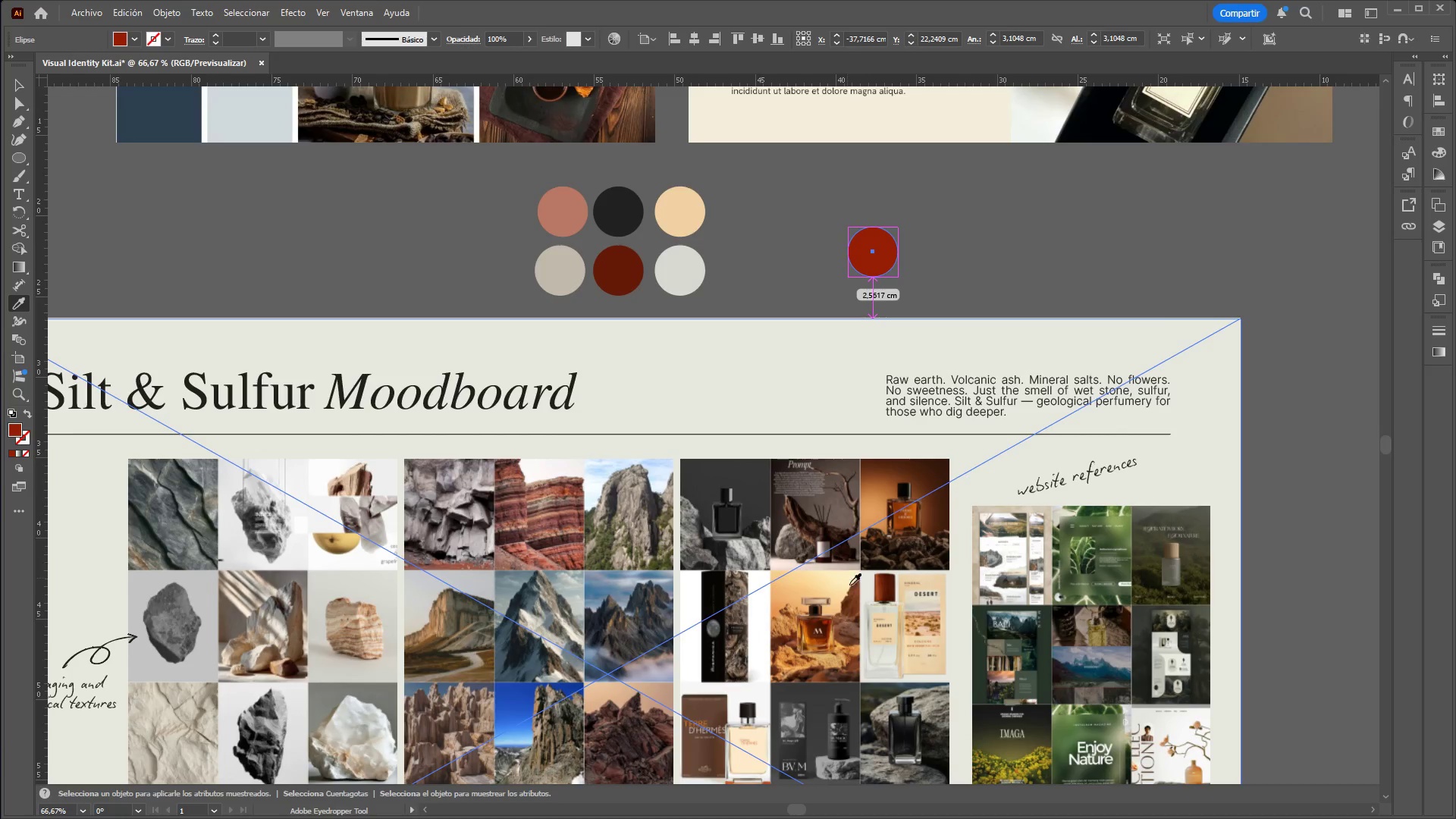 
left_click([832, 640])
 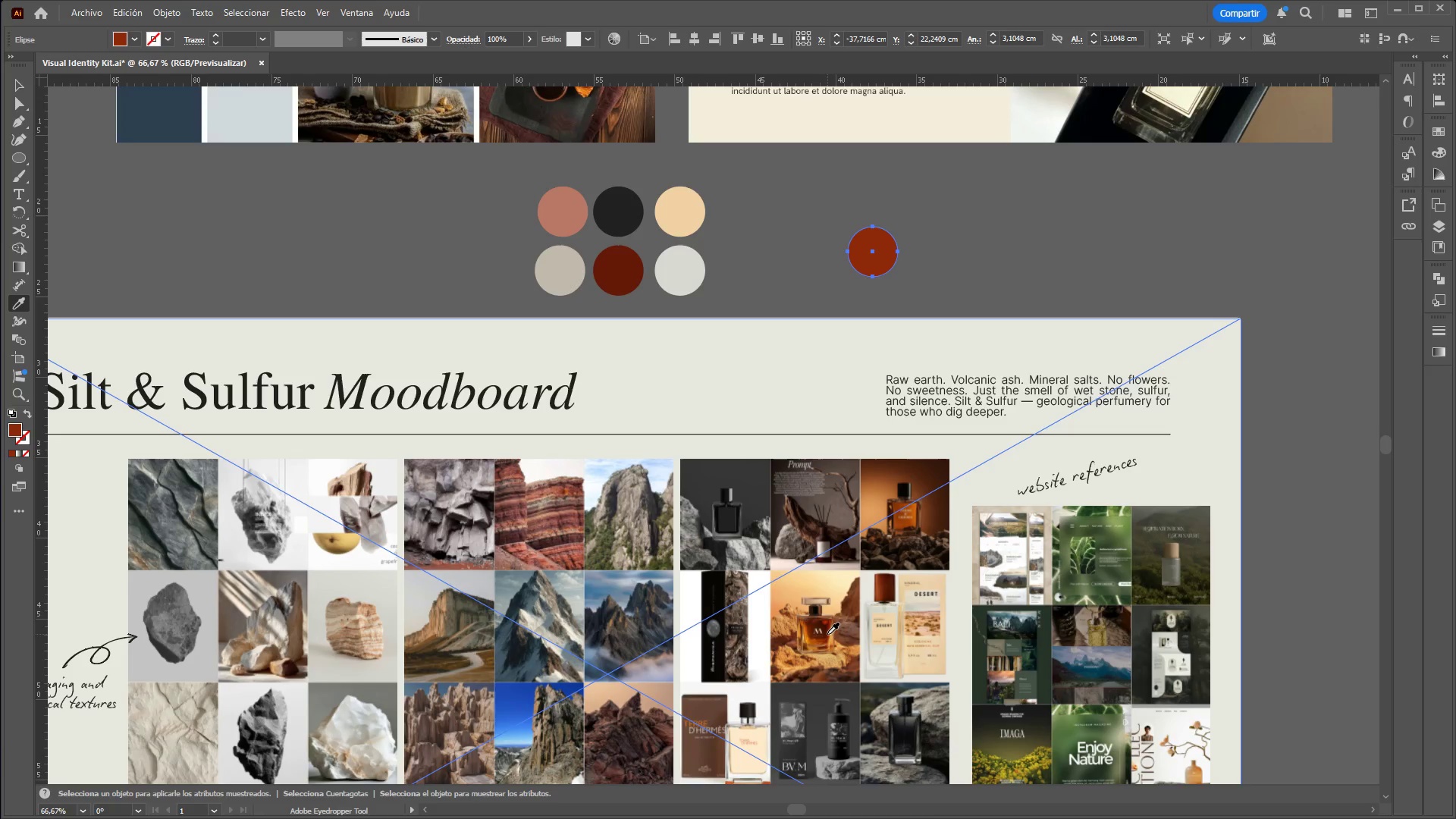 
left_click([820, 632])
 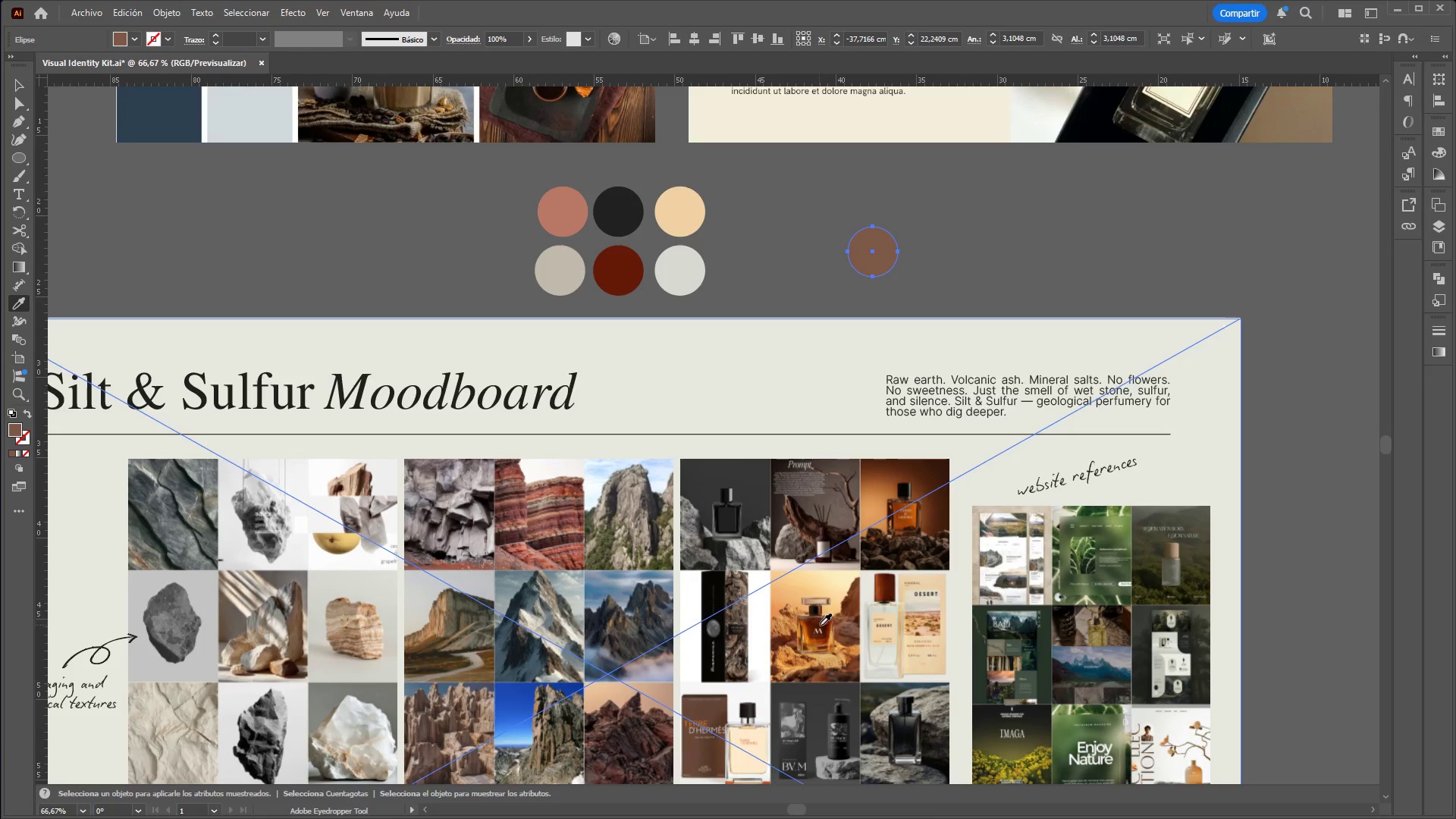 
left_click([826, 629])
 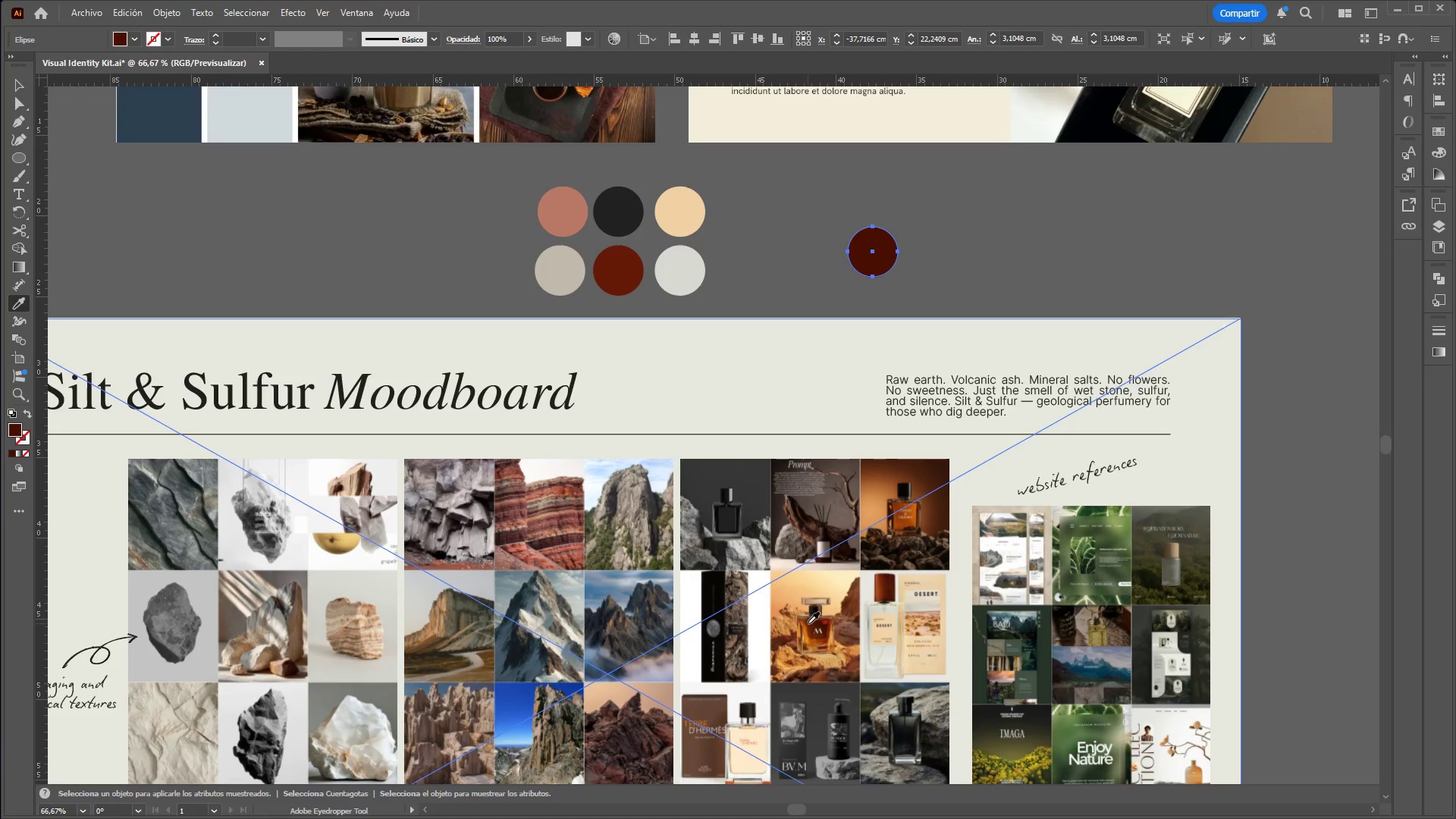 
left_click([811, 623])
 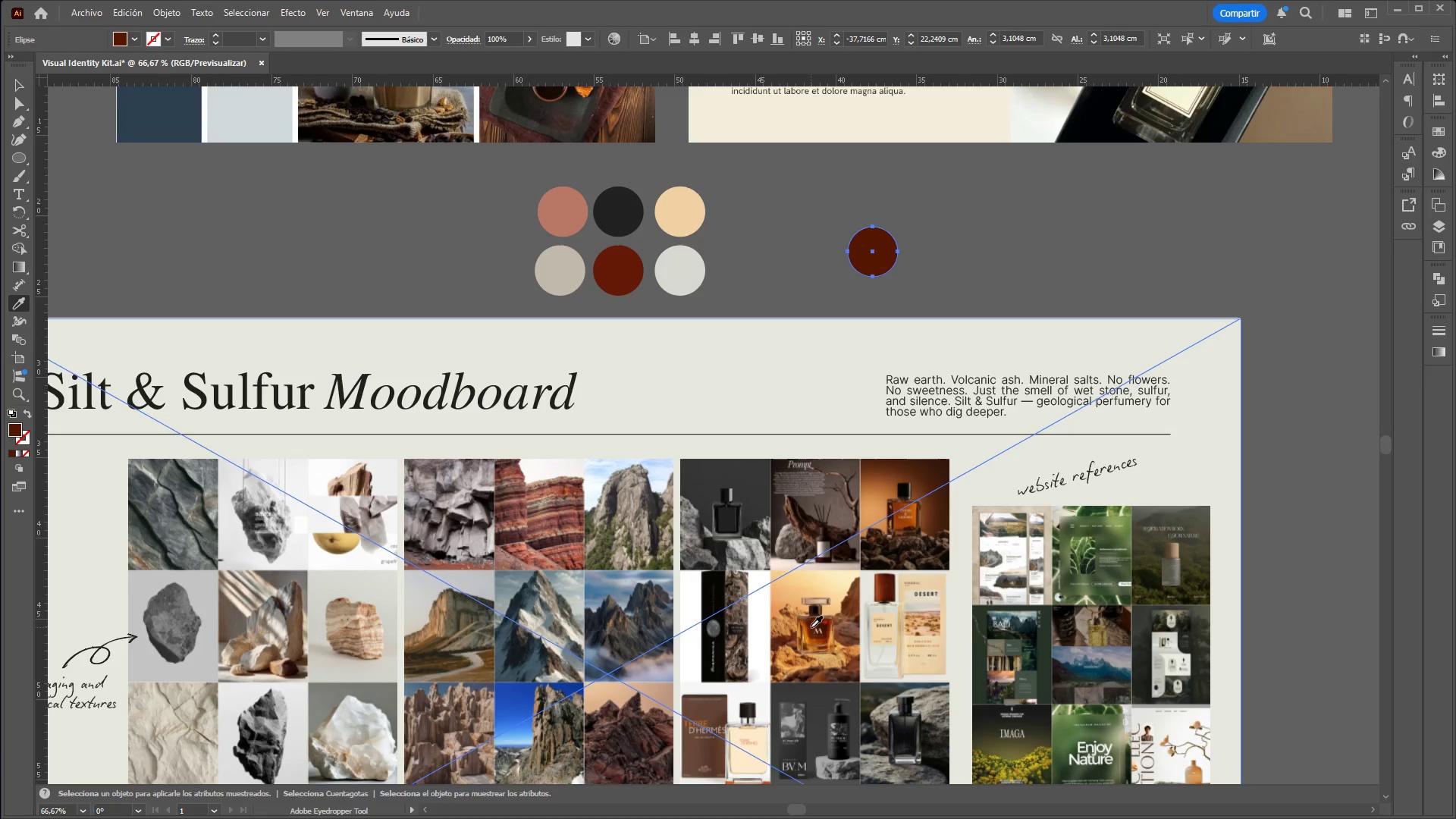 
left_click([811, 627])
 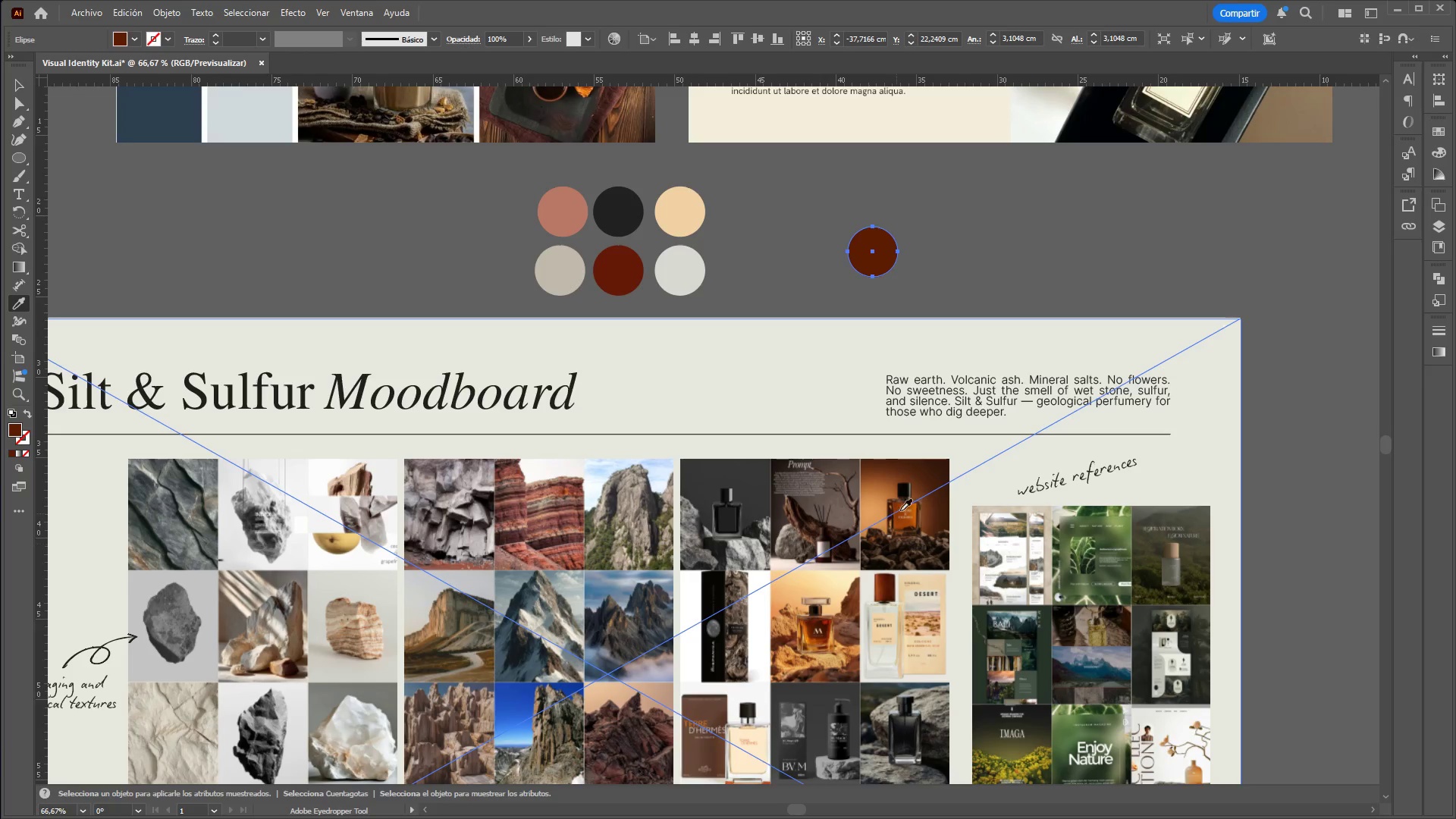 
left_click([896, 508])
 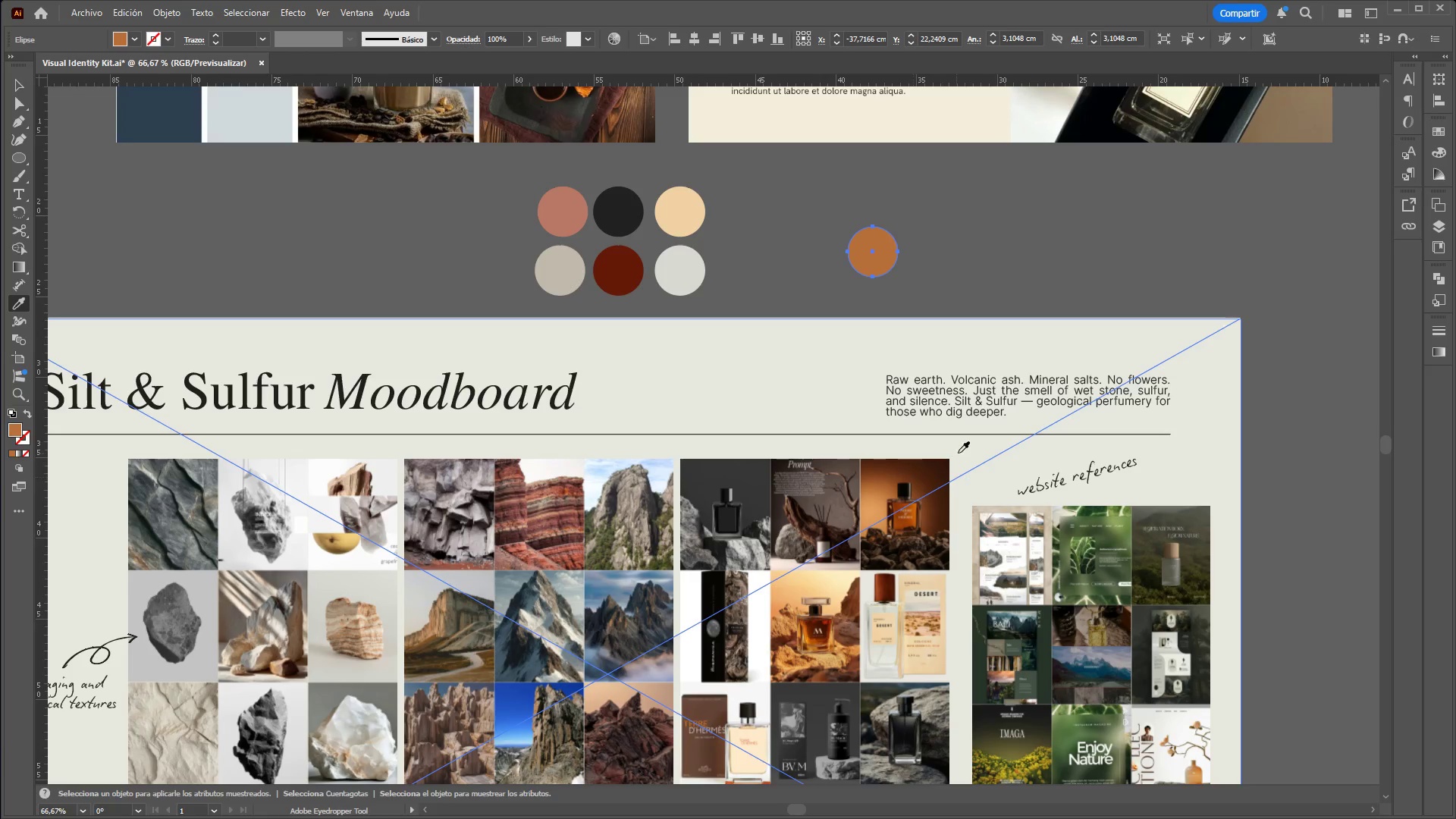 
double_click([920, 481])
 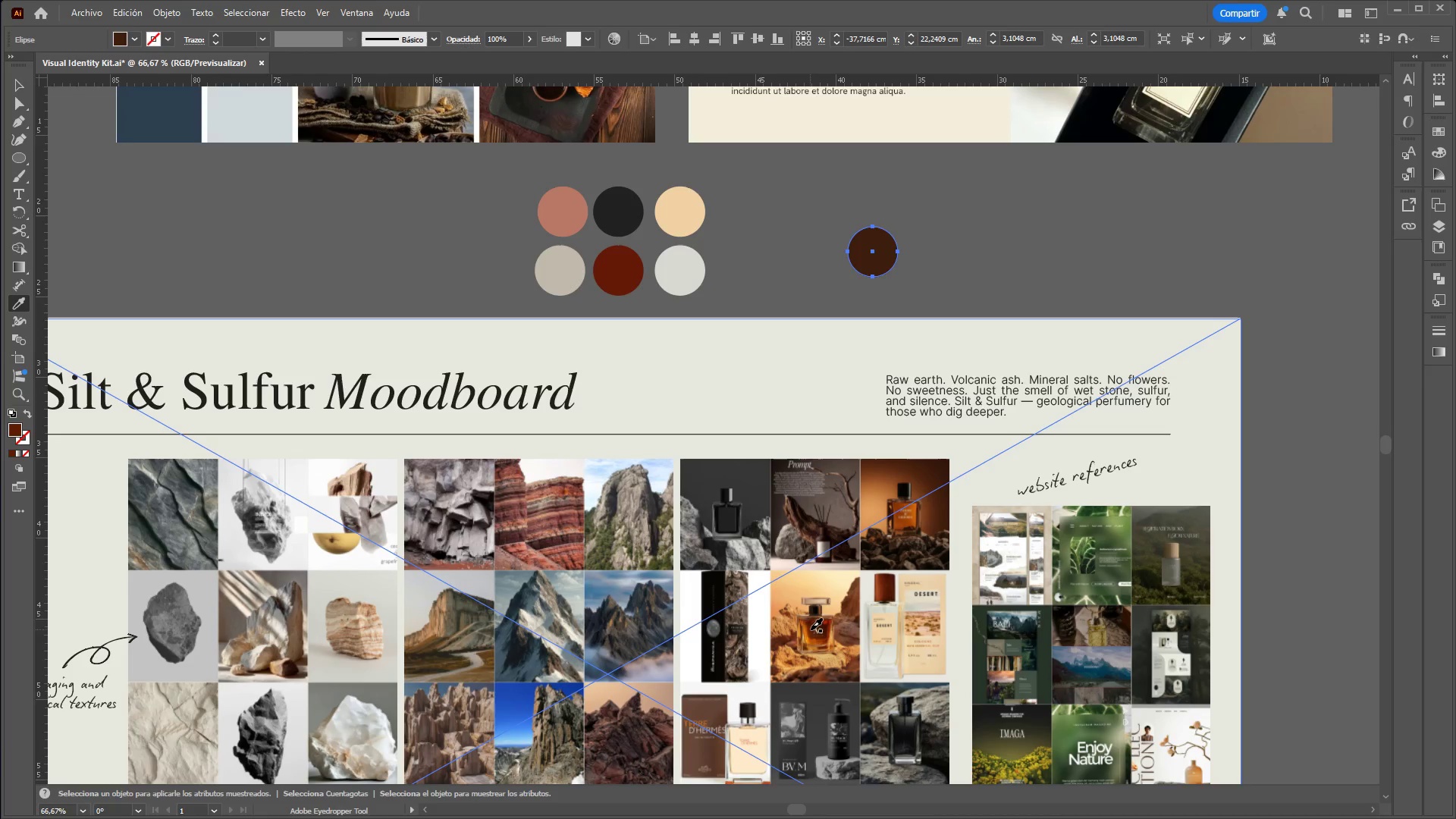 
left_click([809, 636])
 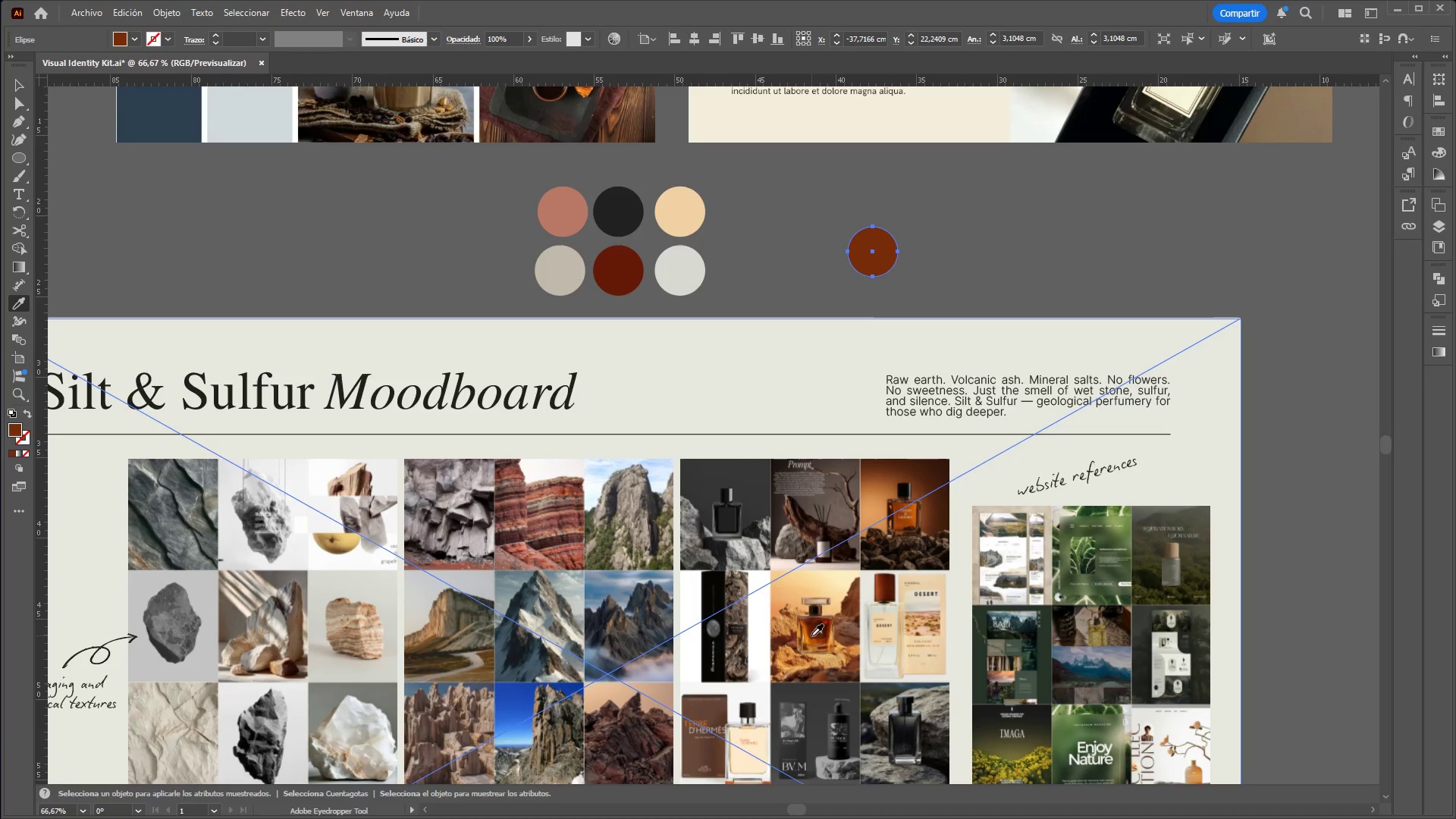 
hold_key(key=ControlLeft, duration=0.48)
hold_key(key=AltLeft, duration=0.44)
scroll: coordinate [806, 629], scroll_direction: up, amount: 3.0
 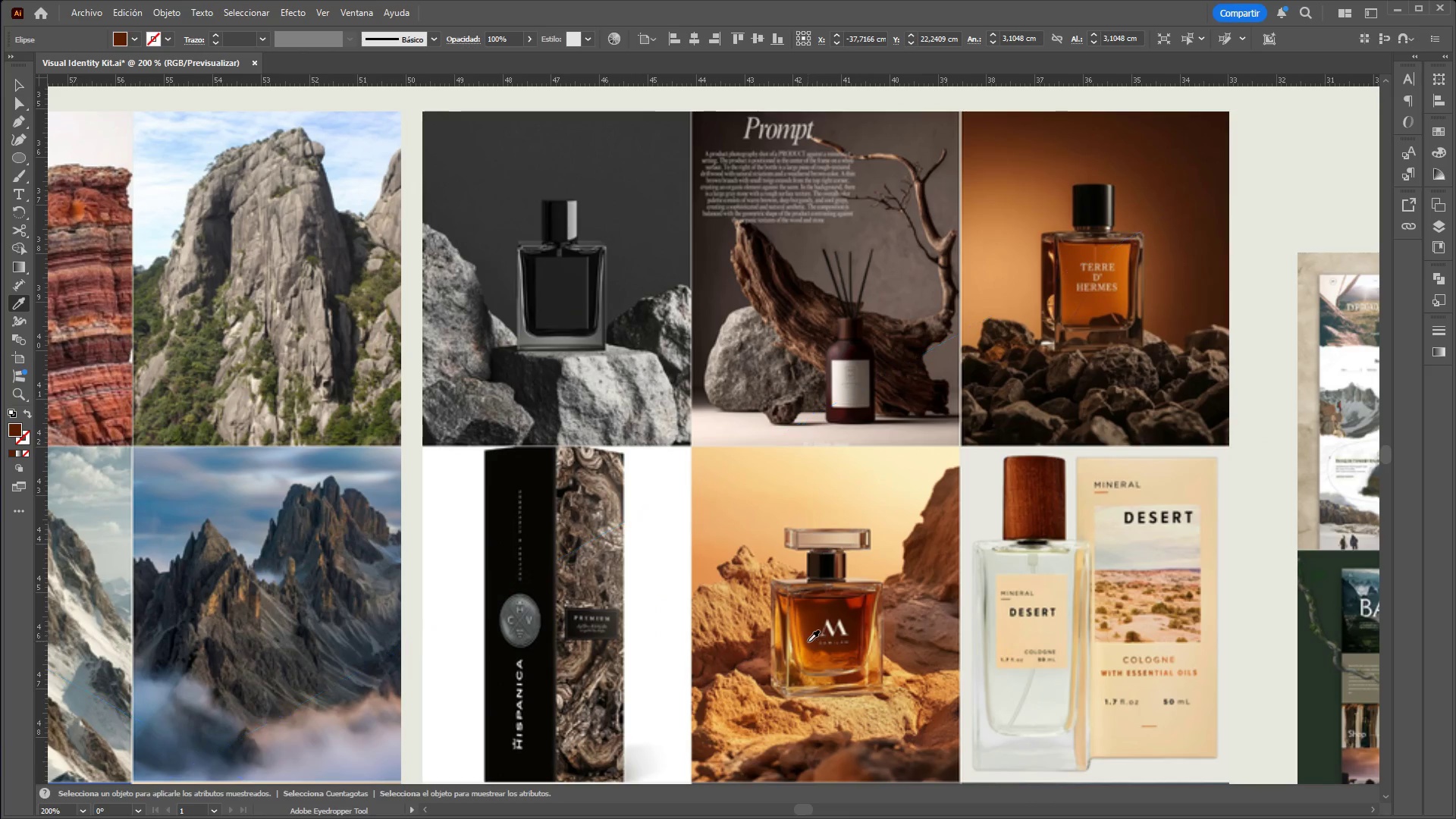 
hold_key(key=ControlLeft, duration=1.91)
hold_key(key=AltLeft, duration=1.53)
scroll: coordinate [814, 665], scroll_direction: down, amount: 3.0
 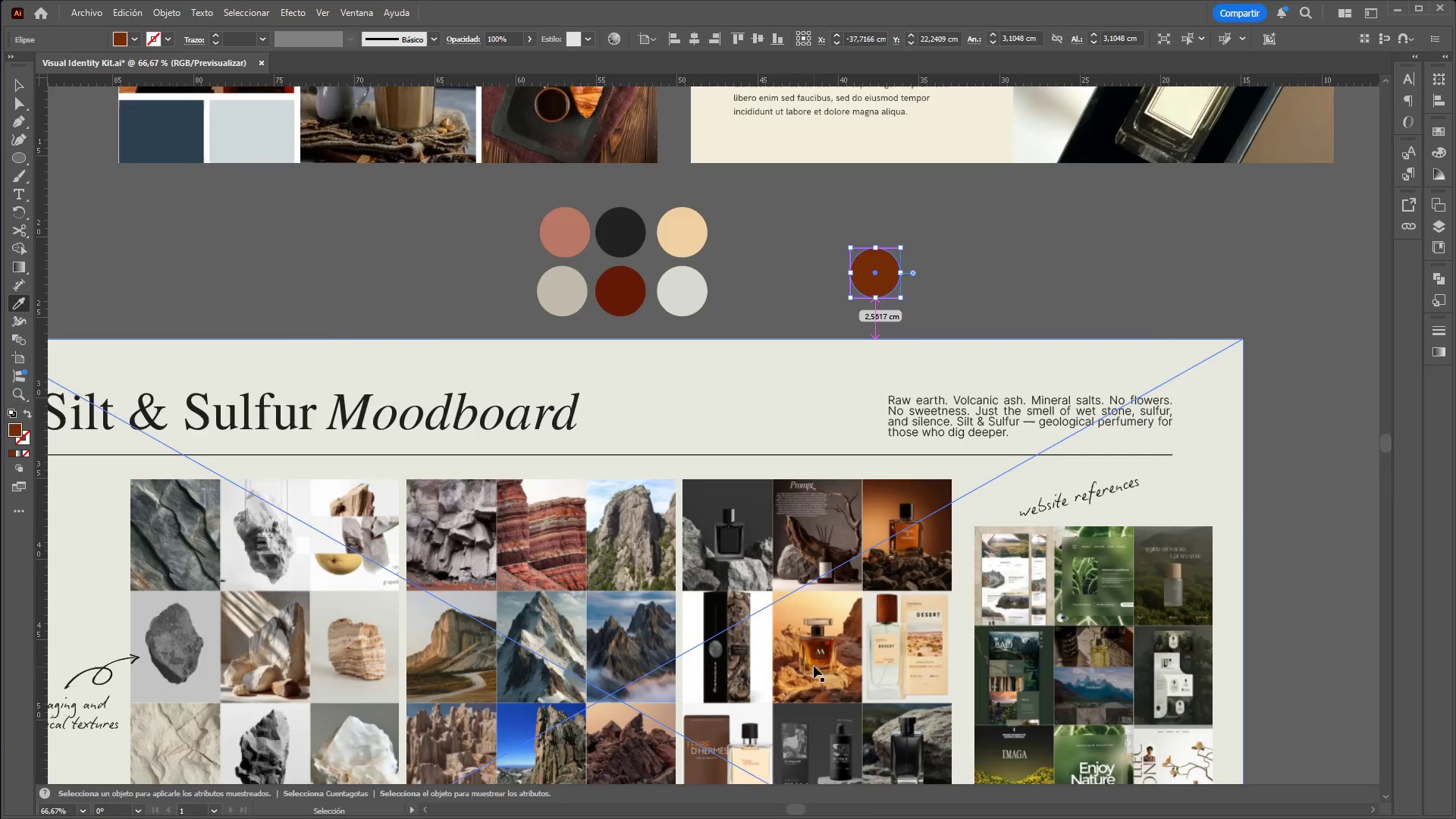 
hold_key(key=AltLeft, duration=0.36)
scroll: coordinate [815, 661], scroll_direction: up, amount: 3.0
 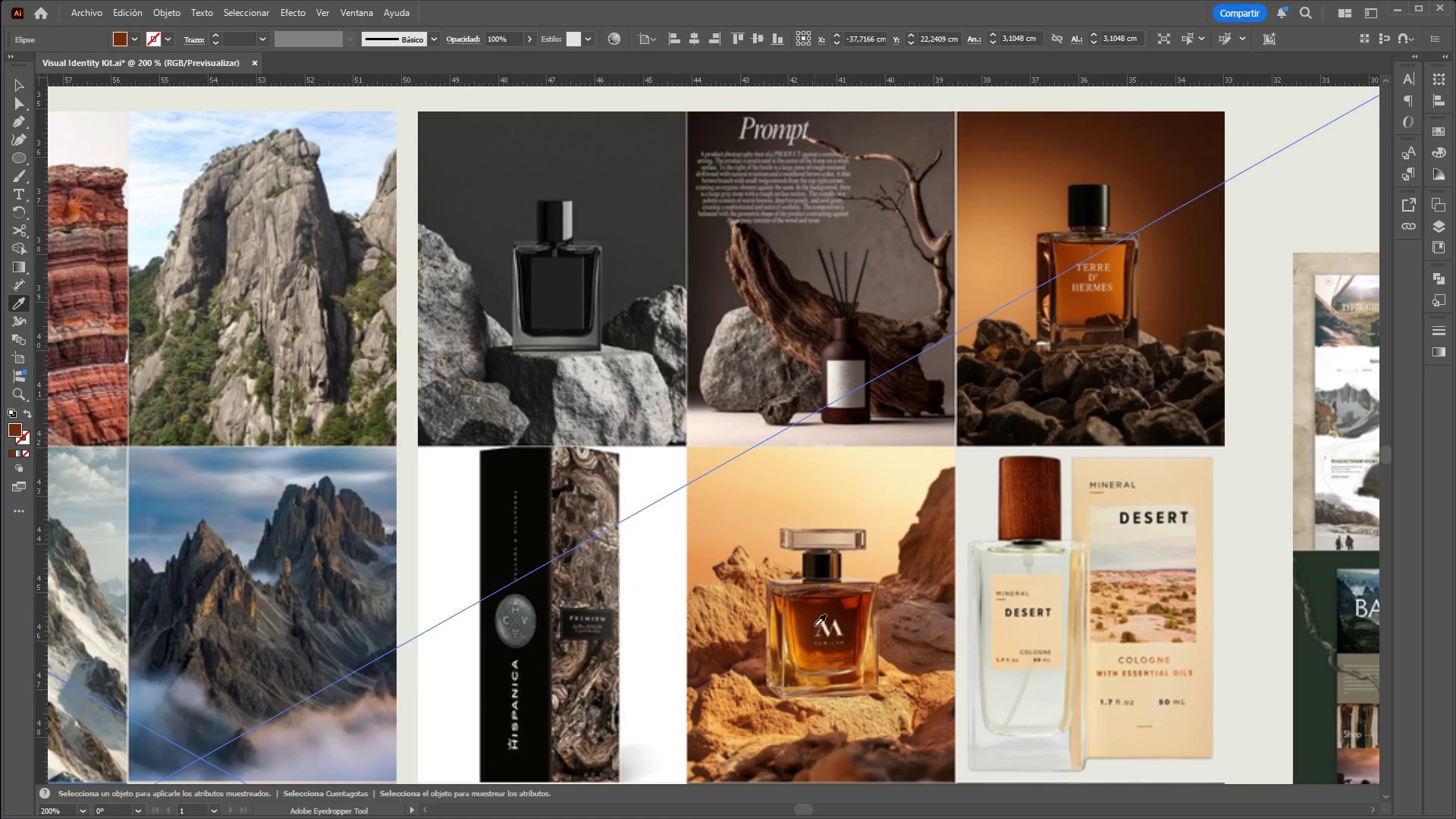 
left_click([814, 621])
 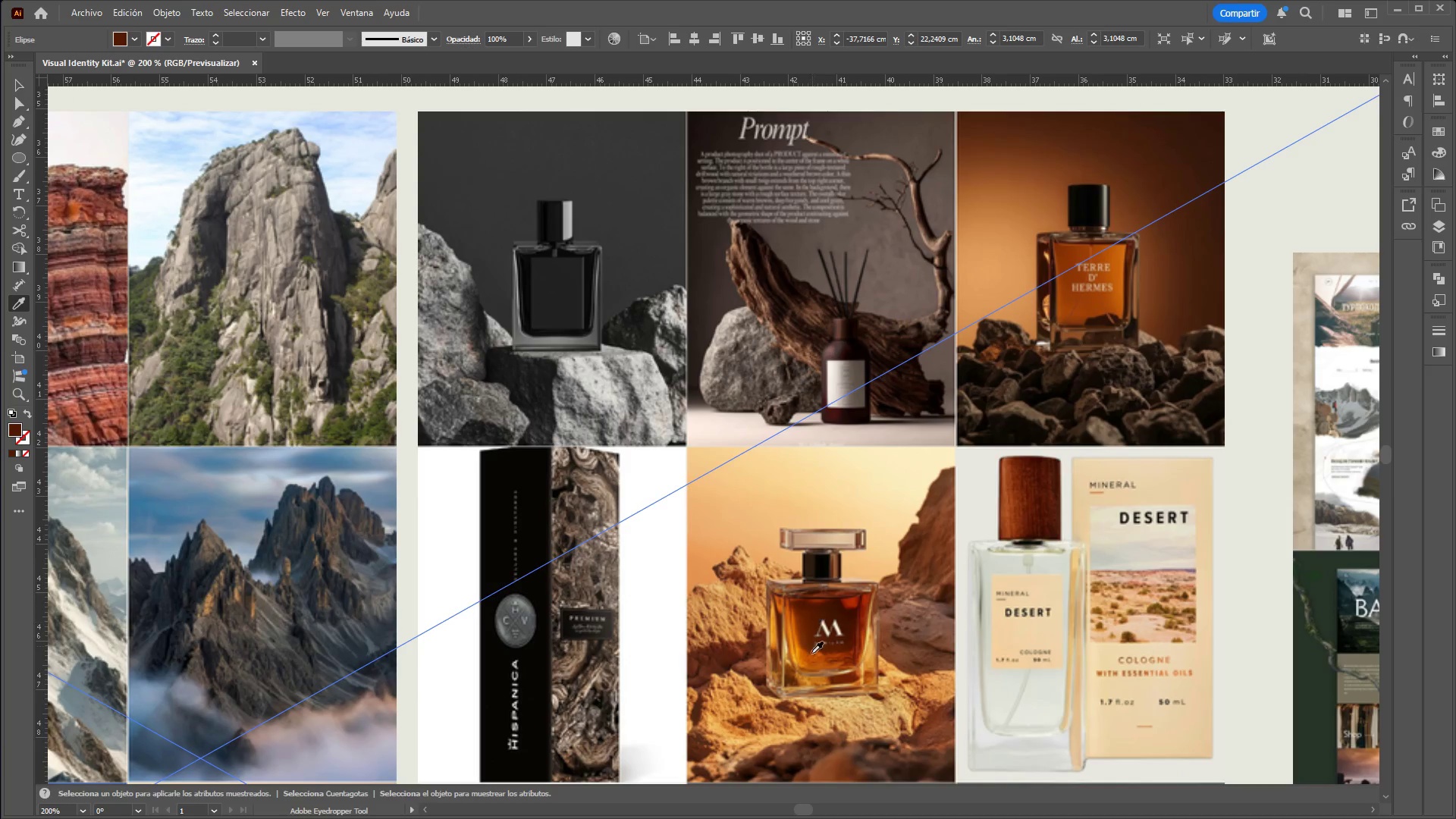 
hold_key(key=ControlLeft, duration=2.7)
hold_key(key=AltLeft, duration=1.5)
scroll: coordinate [810, 701], scroll_direction: down, amount: 2.0
 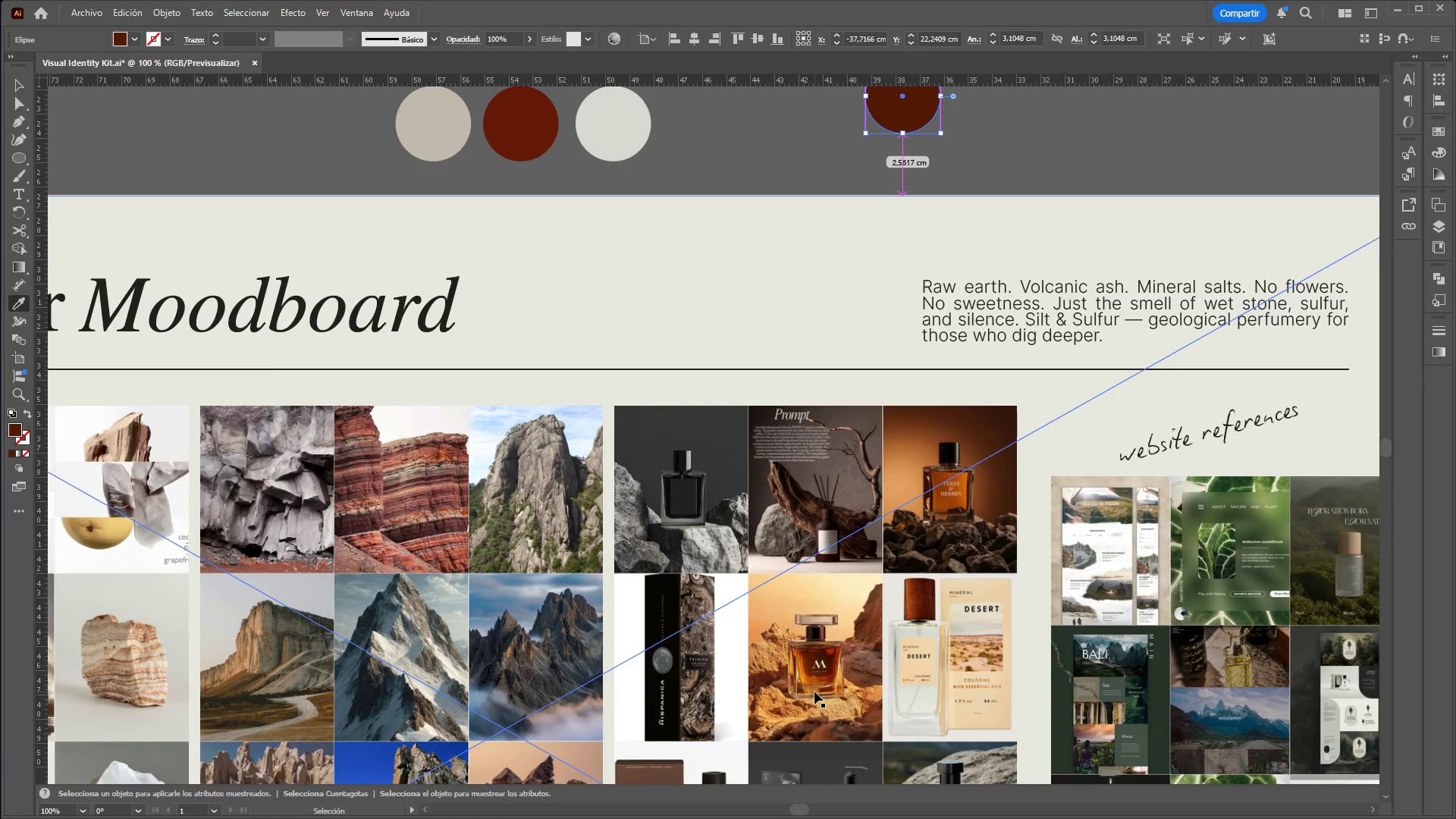 
hold_key(key=AltLeft, duration=1.19)
 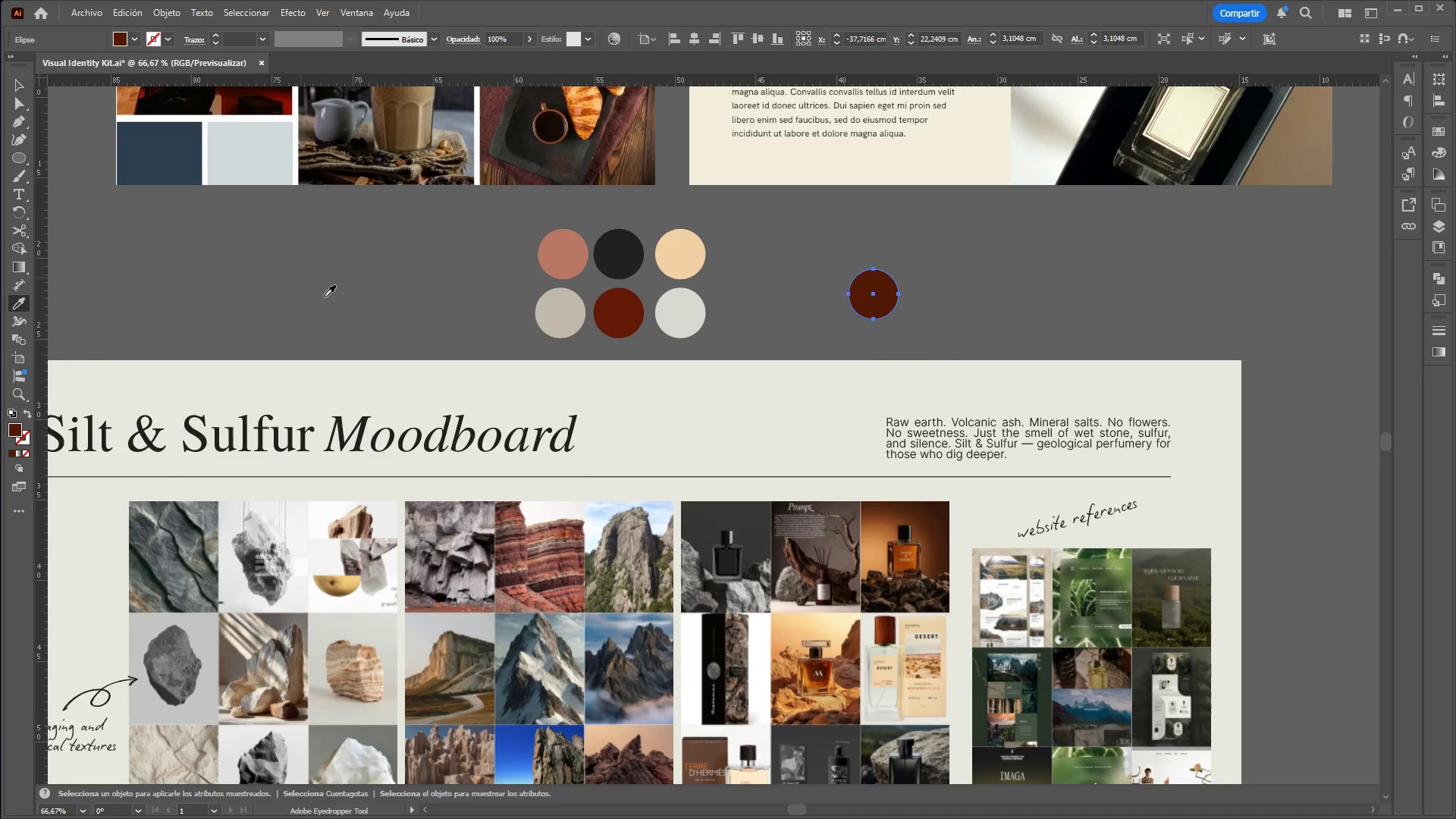 
scroll: coordinate [850, 590], scroll_direction: down, amount: 8.0
 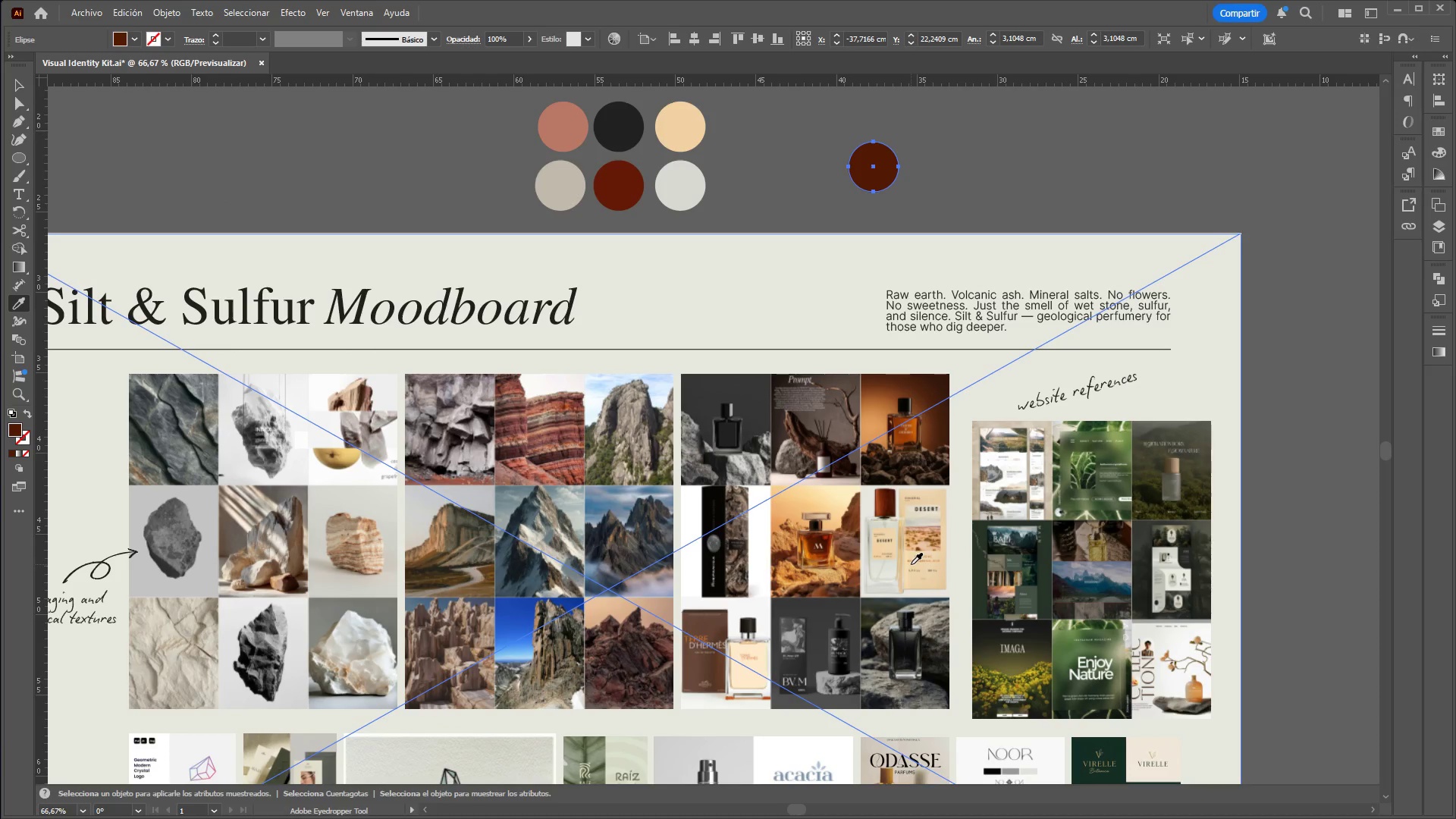 
scroll: coordinate [905, 574], scroll_direction: up, amount: 3.0
 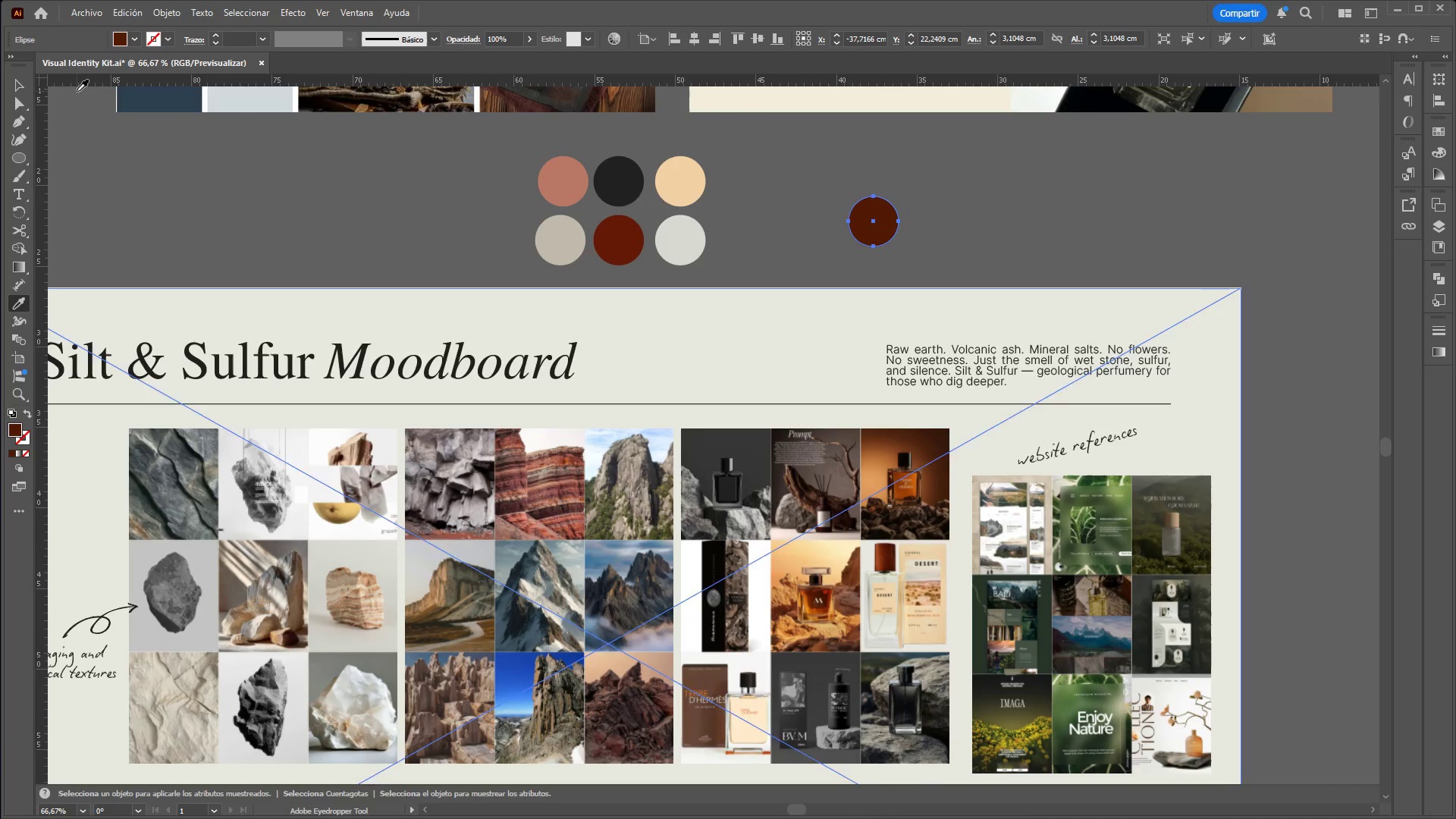 
left_click([24, 89])
 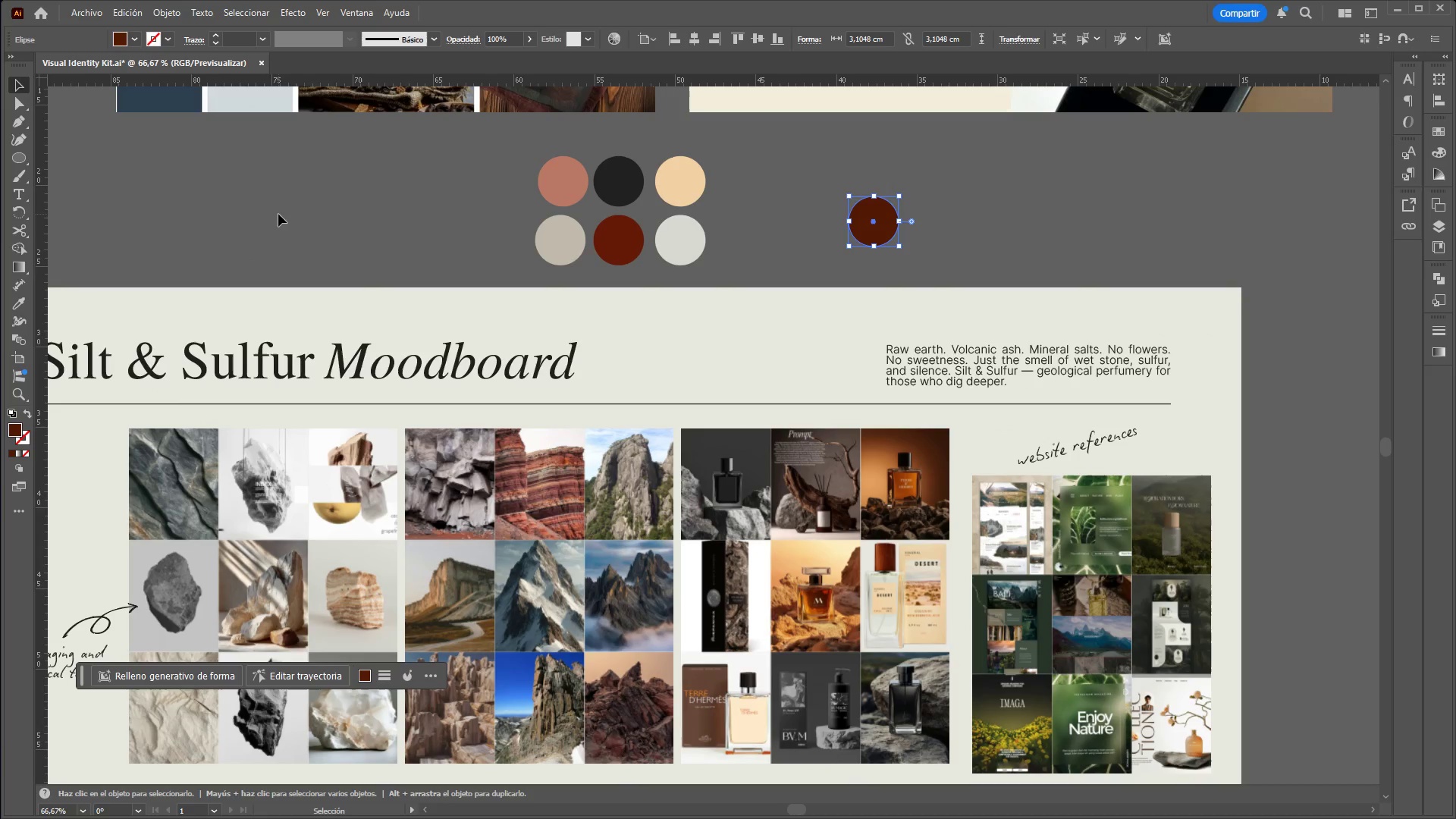 
key(Control+X)
 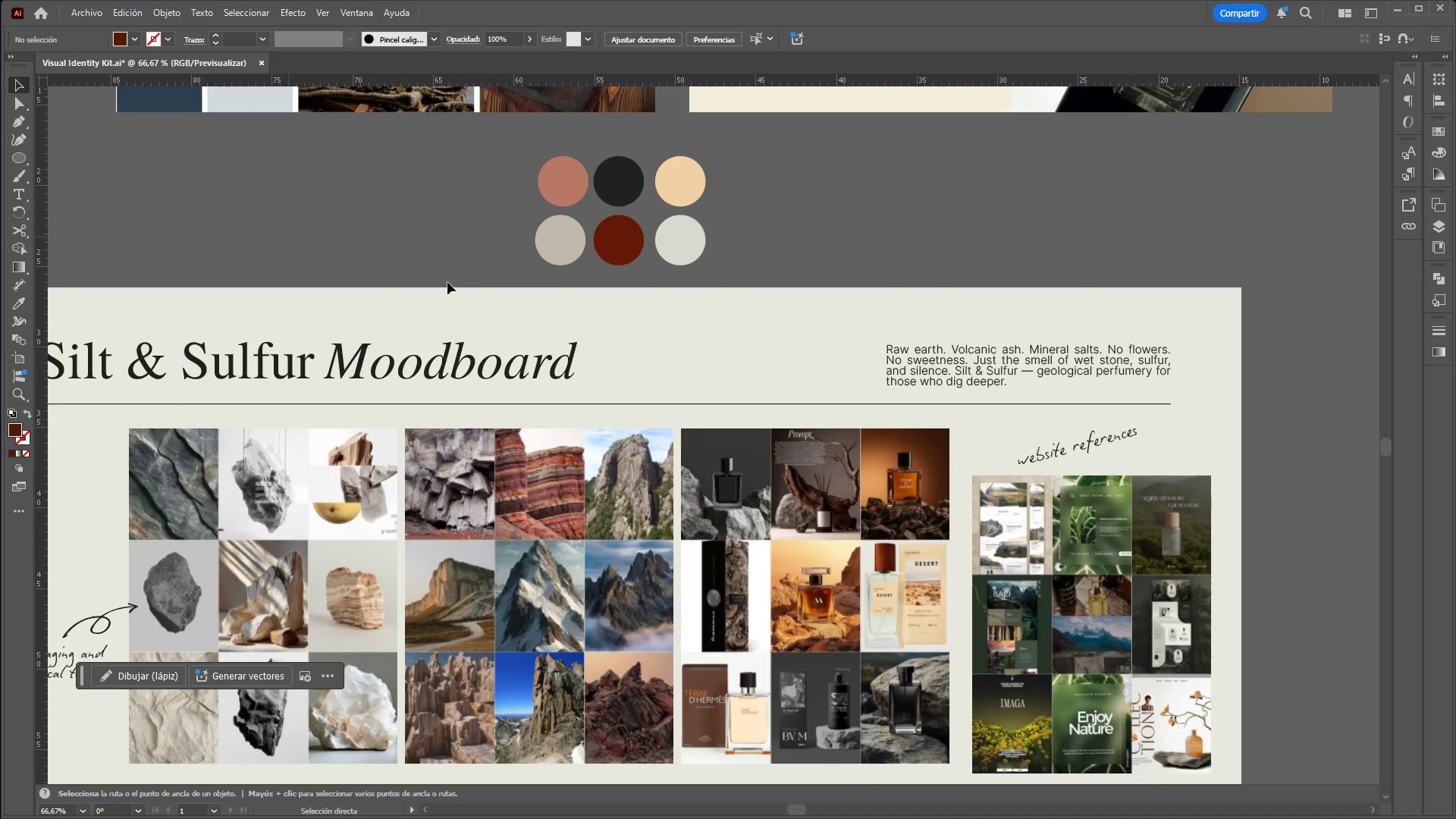 
hold_key(key=ControlLeft, duration=1.66)
hold_key(key=AltLeft, duration=1.5)
scroll: coordinate [529, 312], scroll_direction: down, amount: 3.0
 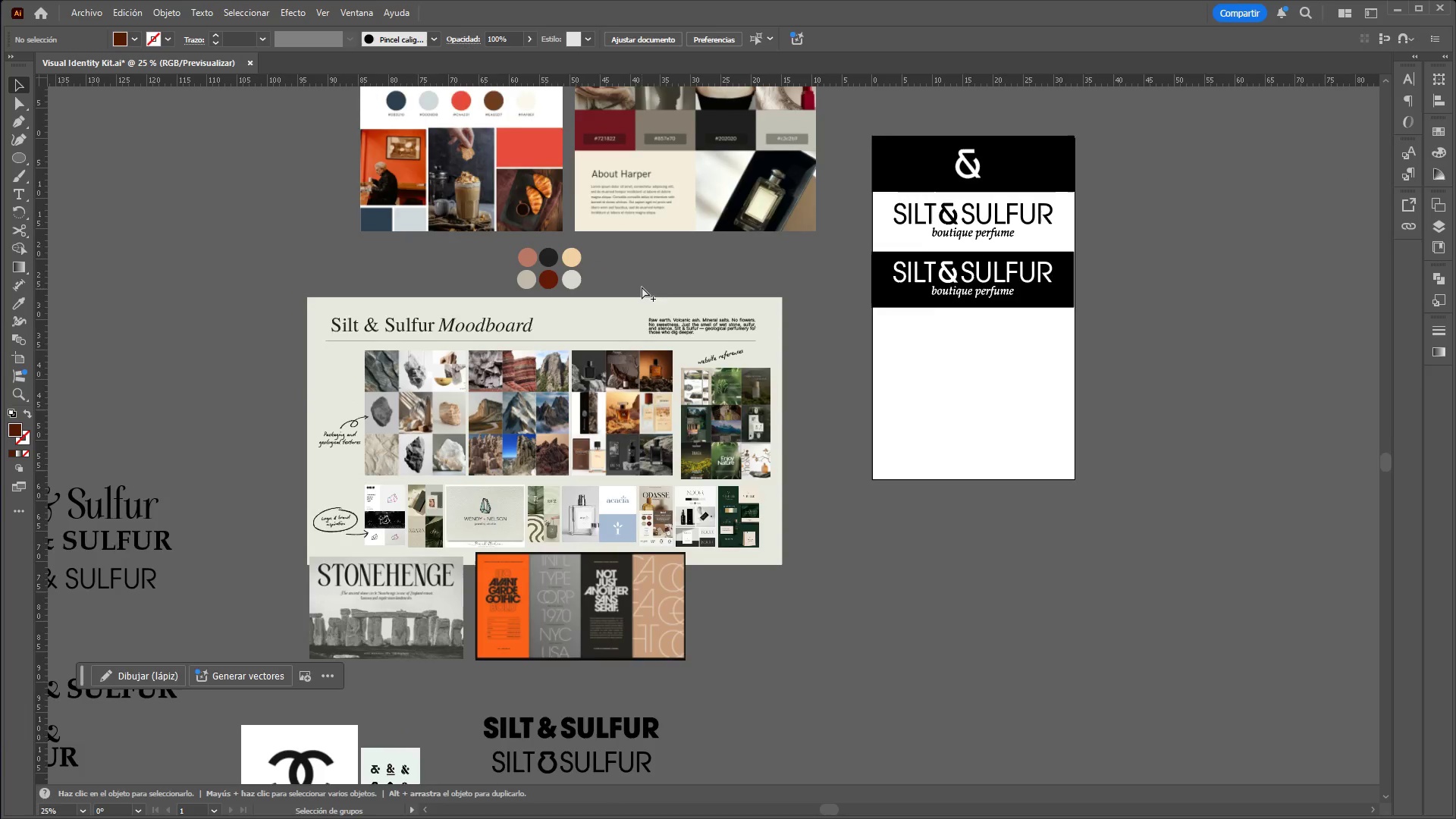 
key(Alt+Control+AltLeft)
 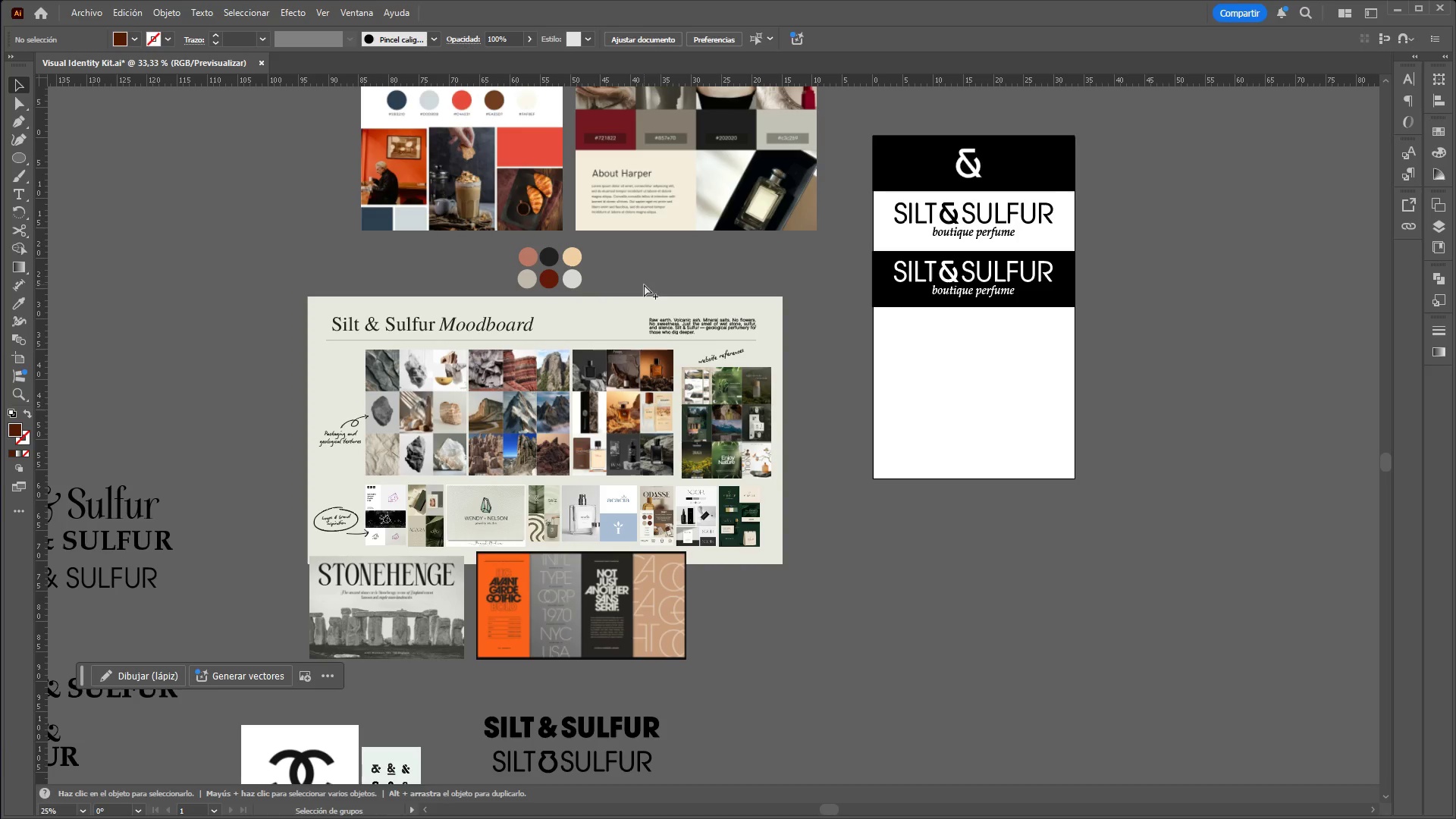 
key(Alt+Control+AltLeft)
 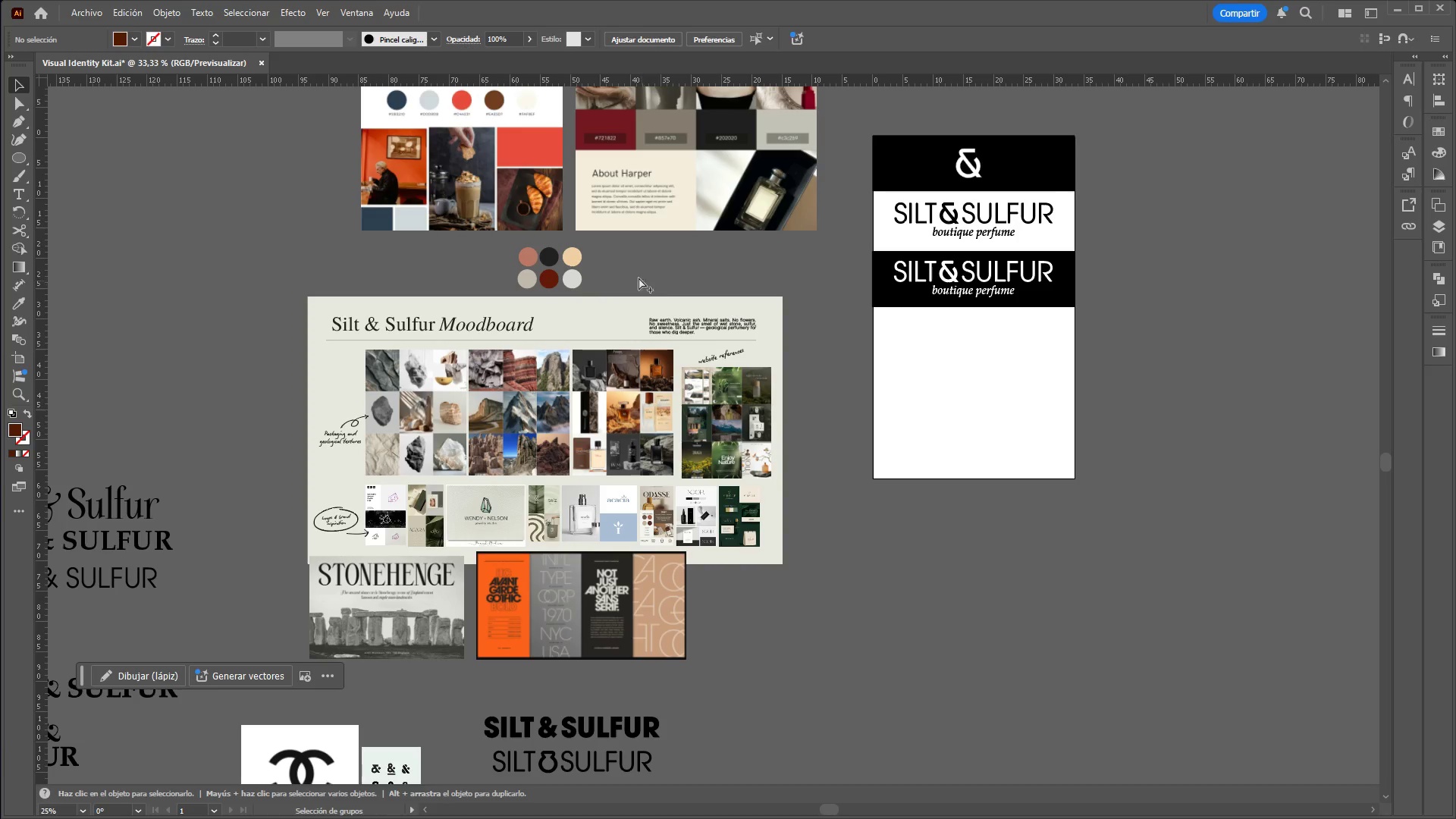 
key(Alt+Control+AltLeft)
 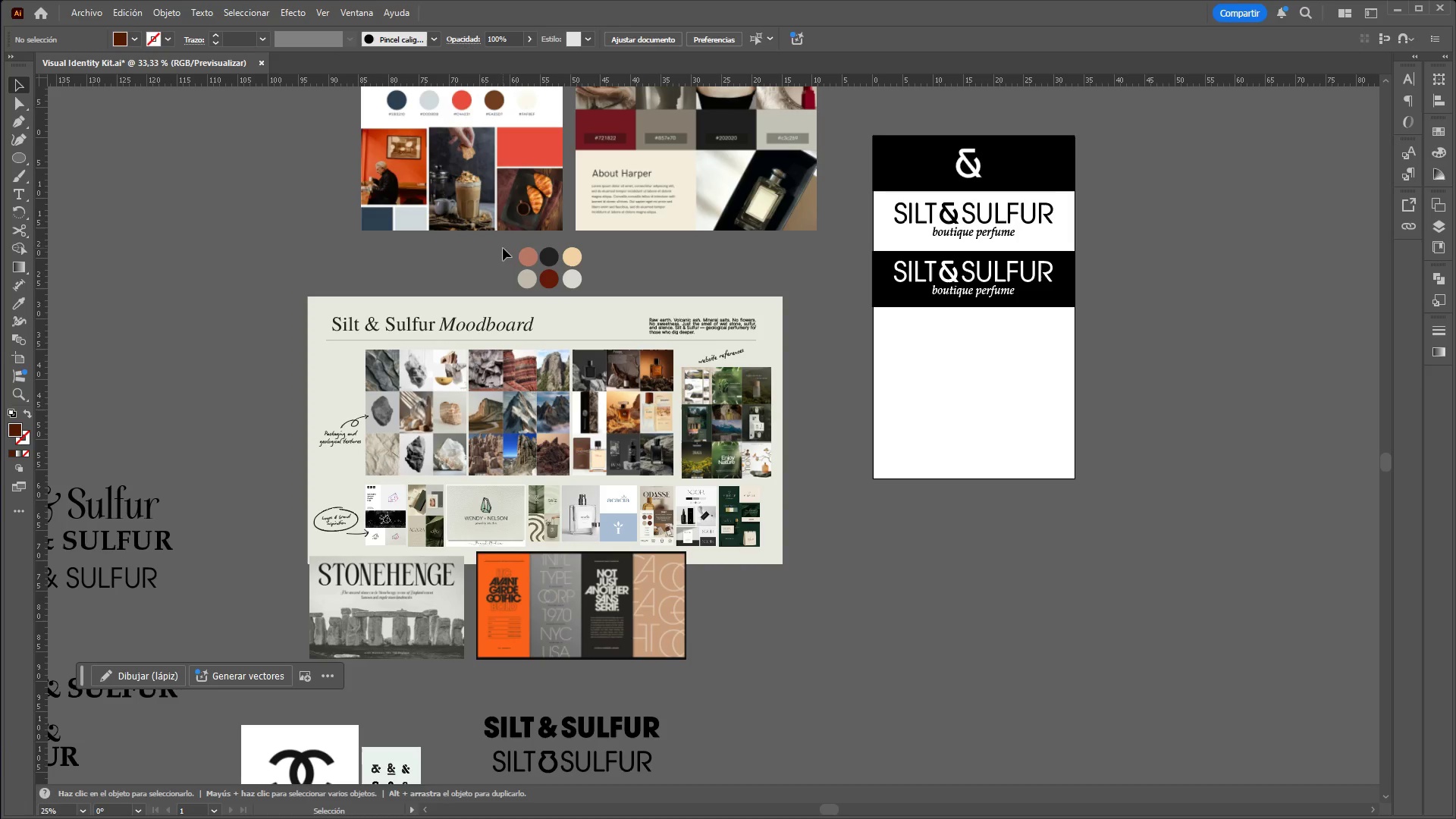 
scroll: coordinate [644, 284], scroll_direction: none, amount: 0.0
 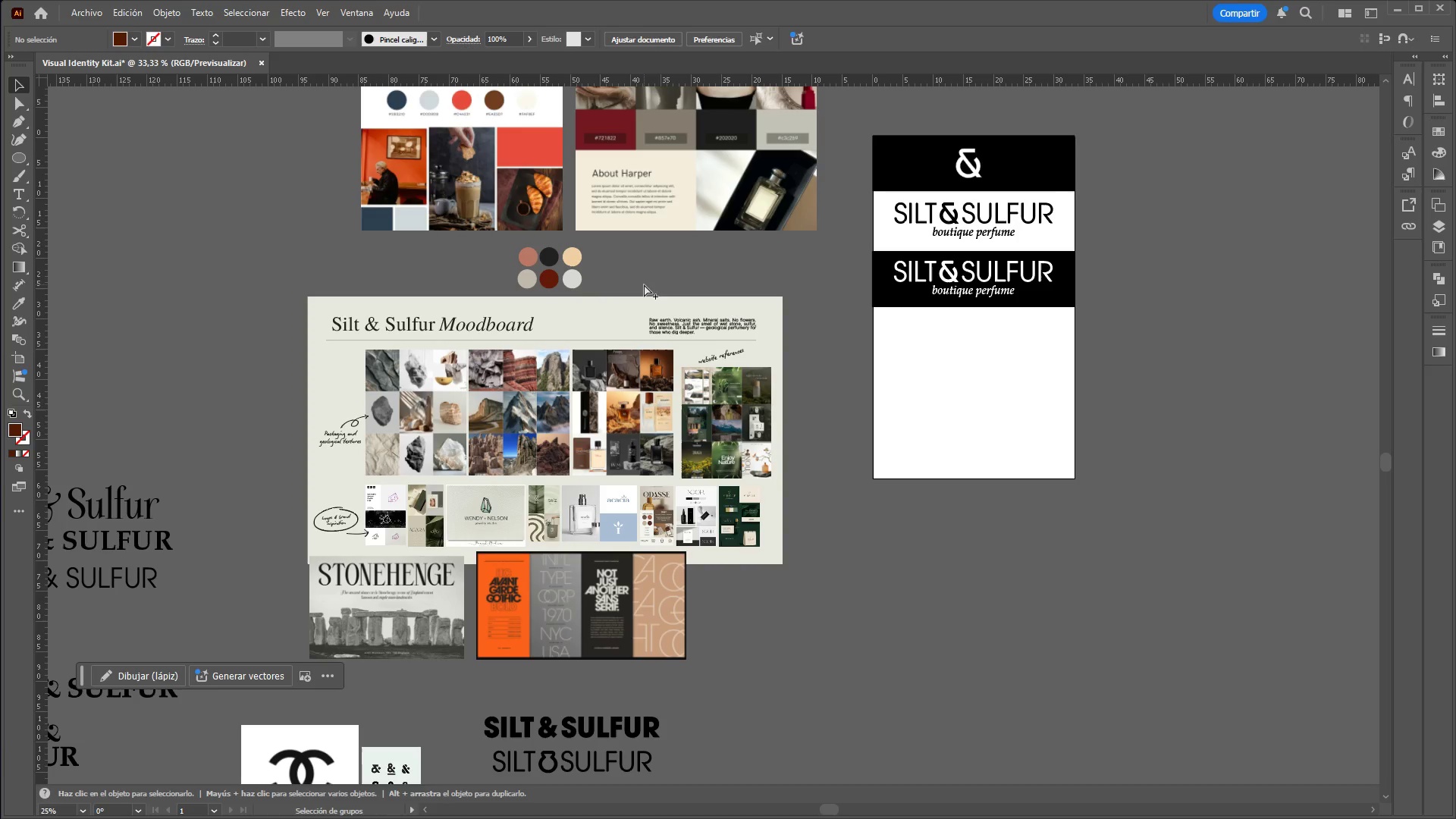 
left_click_drag(start_coordinate=[513, 247], to_coordinate=[603, 284])
 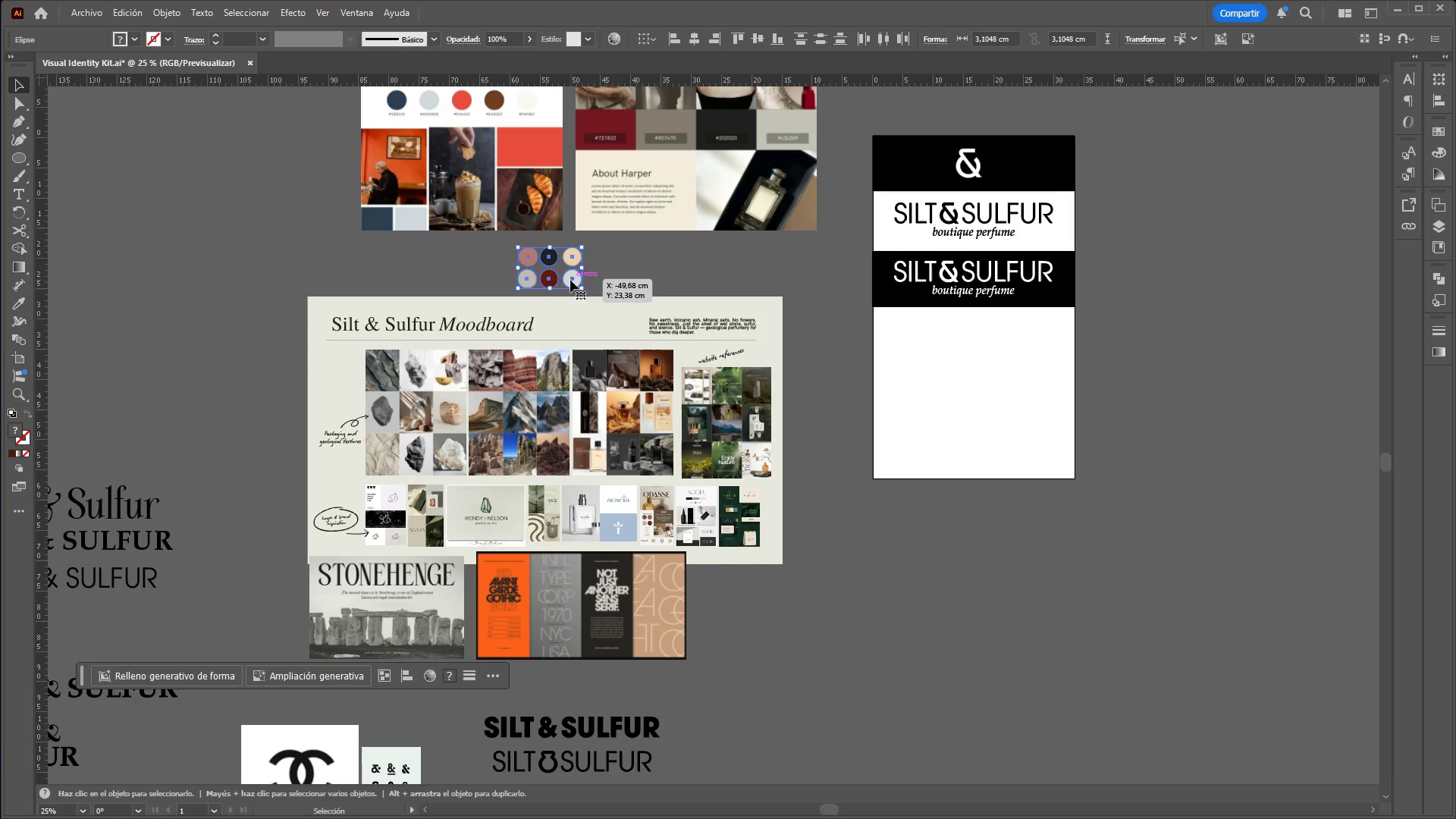 
left_click_drag(start_coordinate=[572, 280], to_coordinate=[847, 297])
 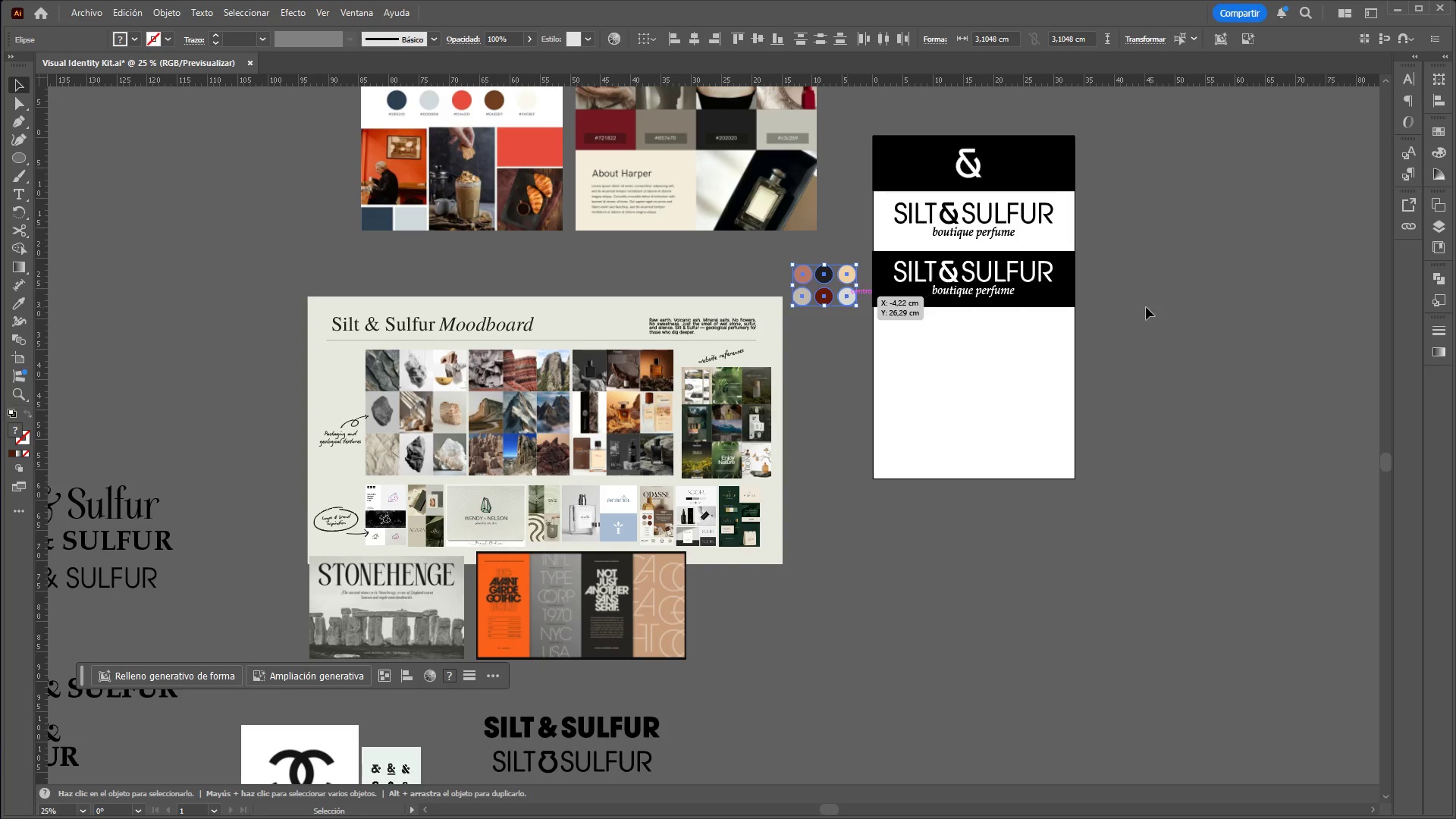 
left_click([1146, 307])
 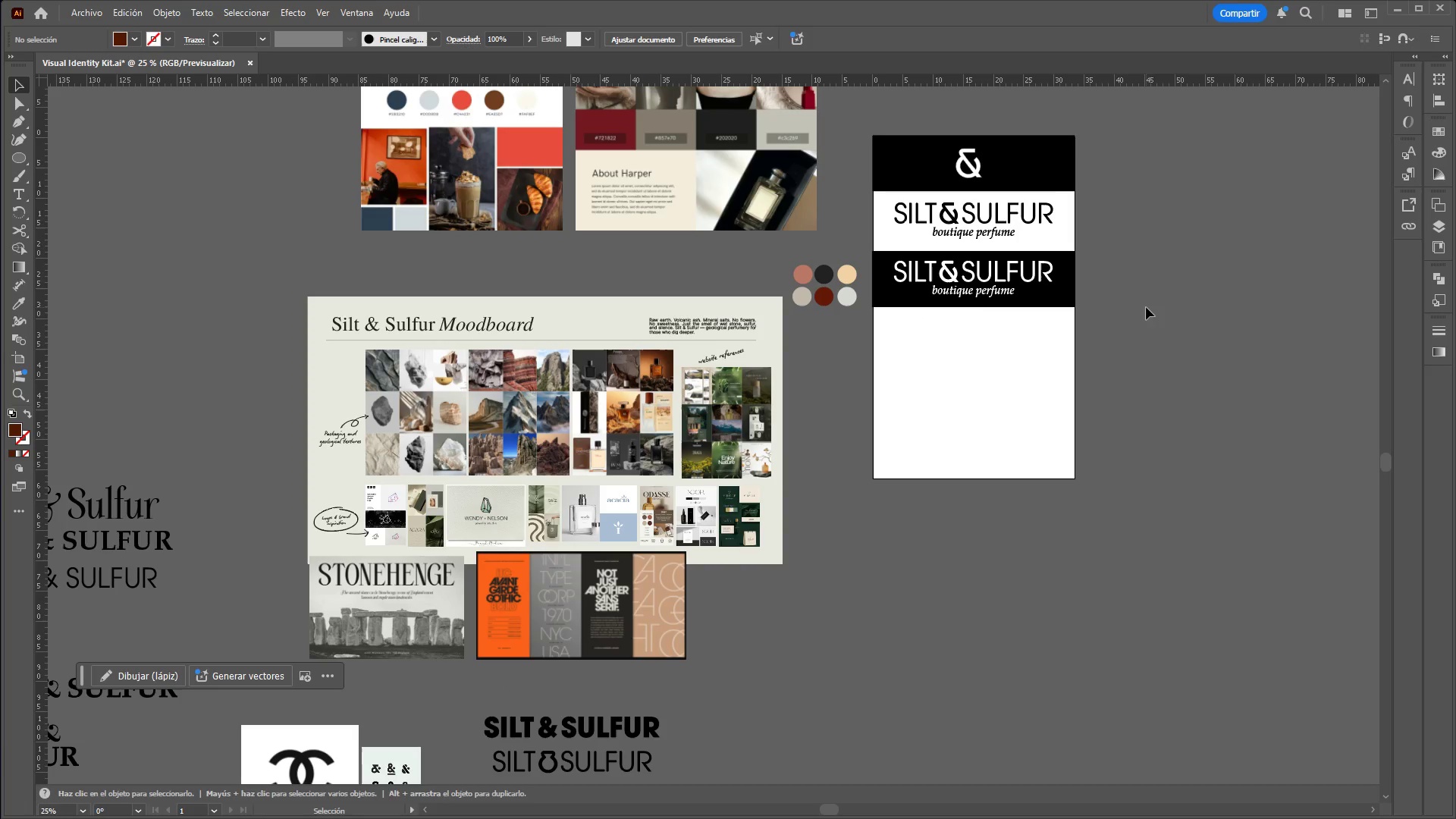 
hold_key(key=ControlLeft, duration=0.97)
hold_key(key=AltLeft, duration=0.91)
scroll: coordinate [1172, 264], scroll_direction: up, amount: 1.0
 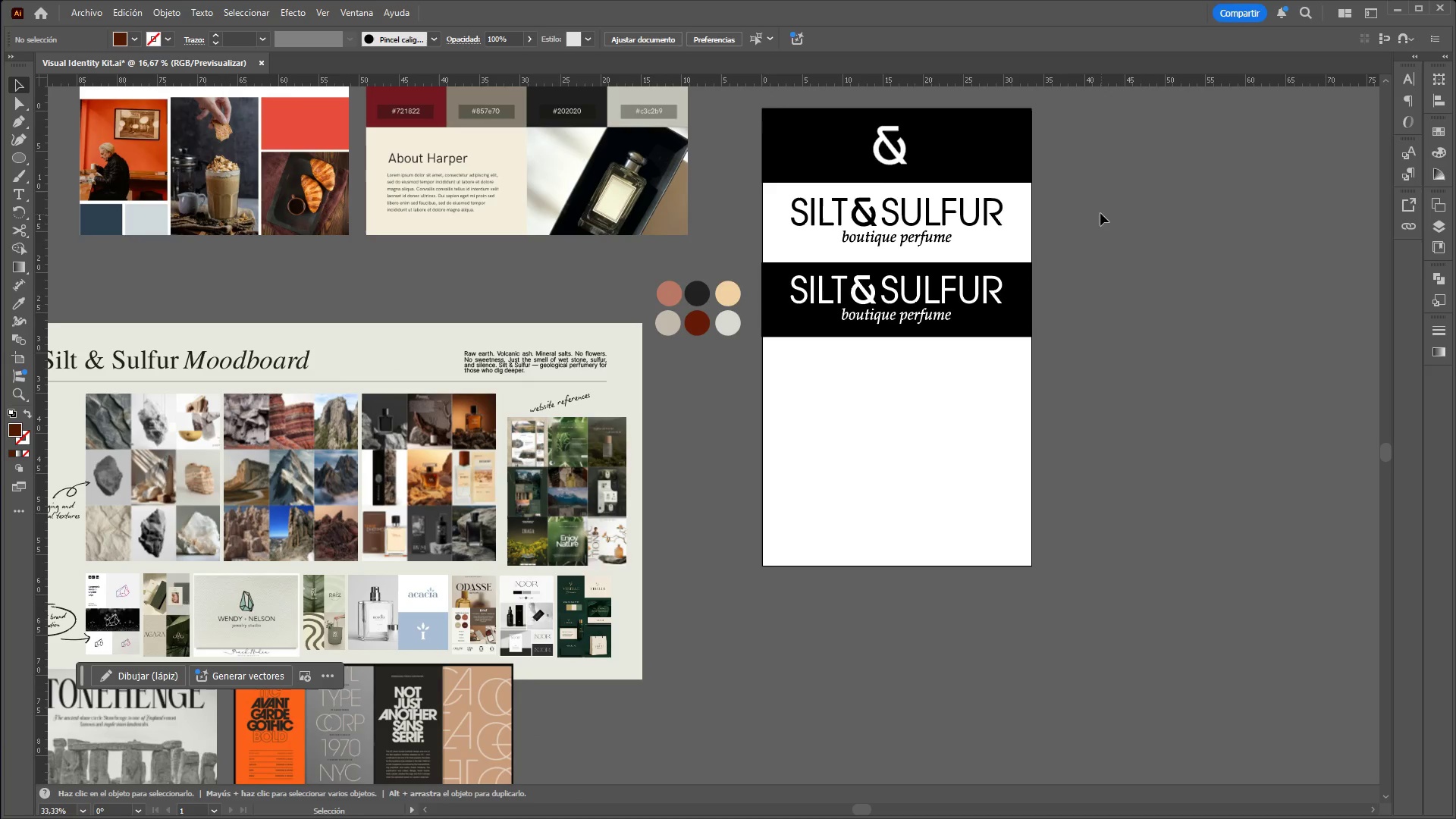 
left_click_drag(start_coordinate=[1087, 203], to_coordinate=[792, 318])
 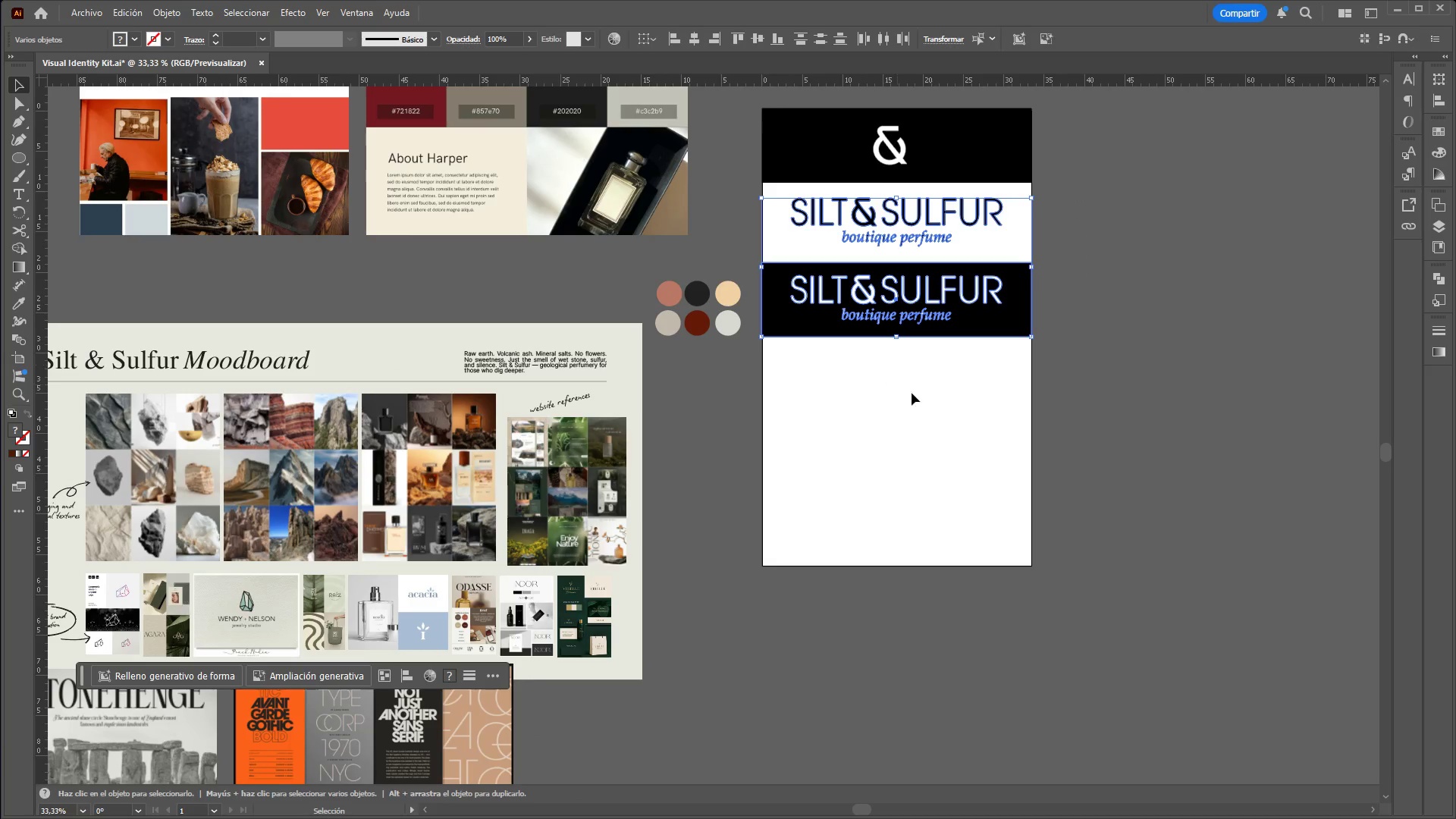 
key(Control+C)
 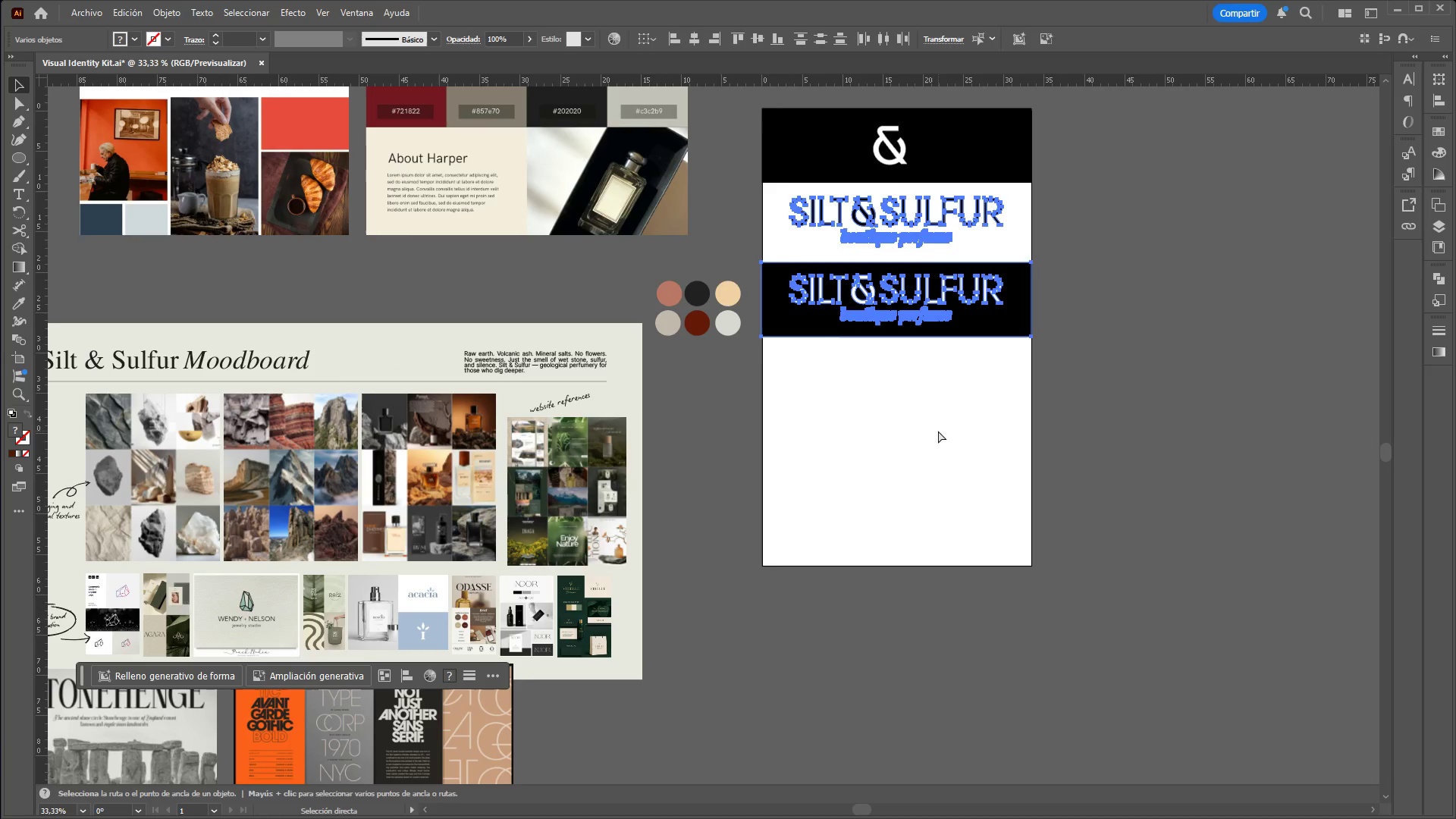 
key(Control+V)
 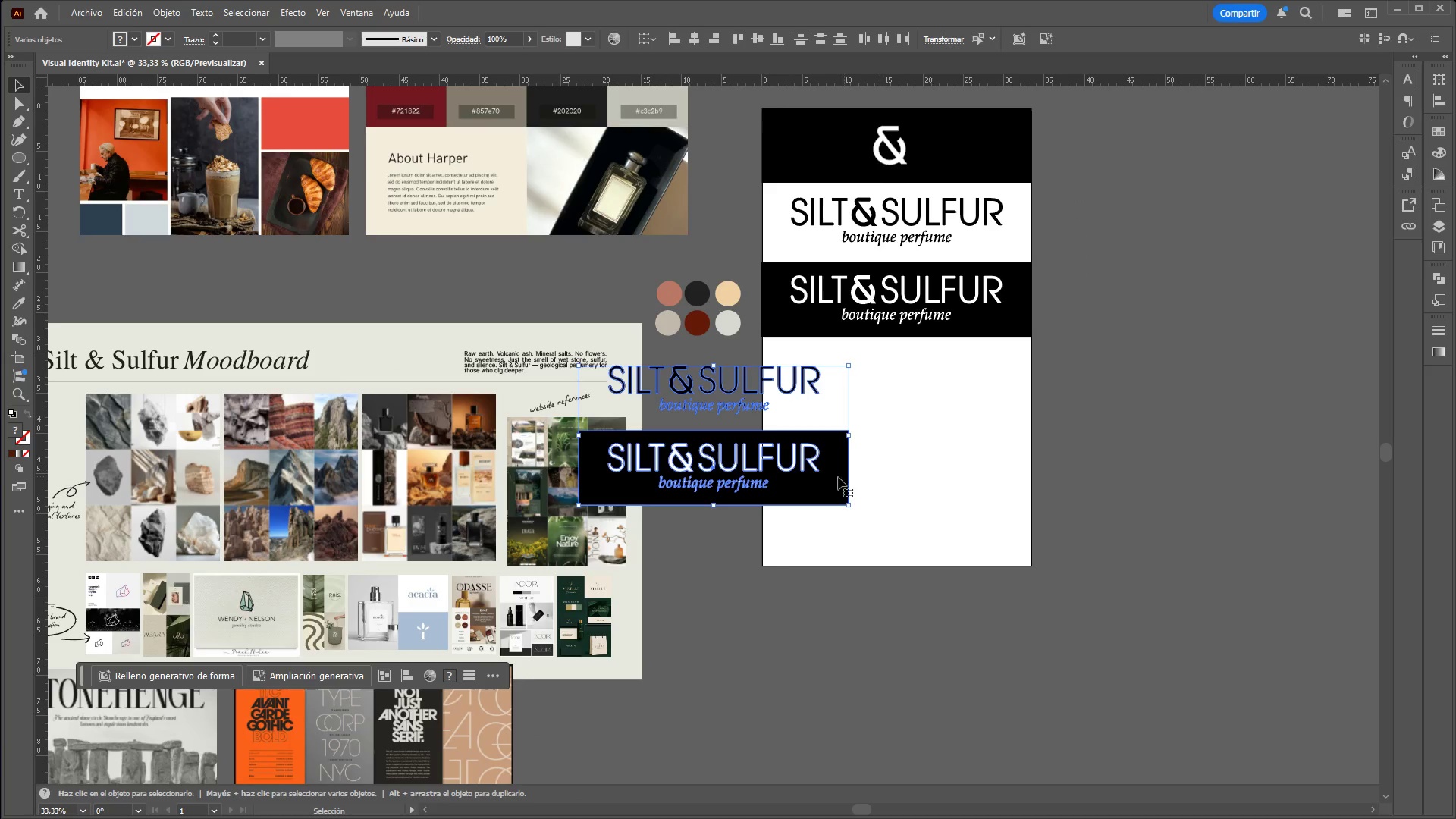 
left_click_drag(start_coordinate=[830, 478], to_coordinate=[1012, 465])
 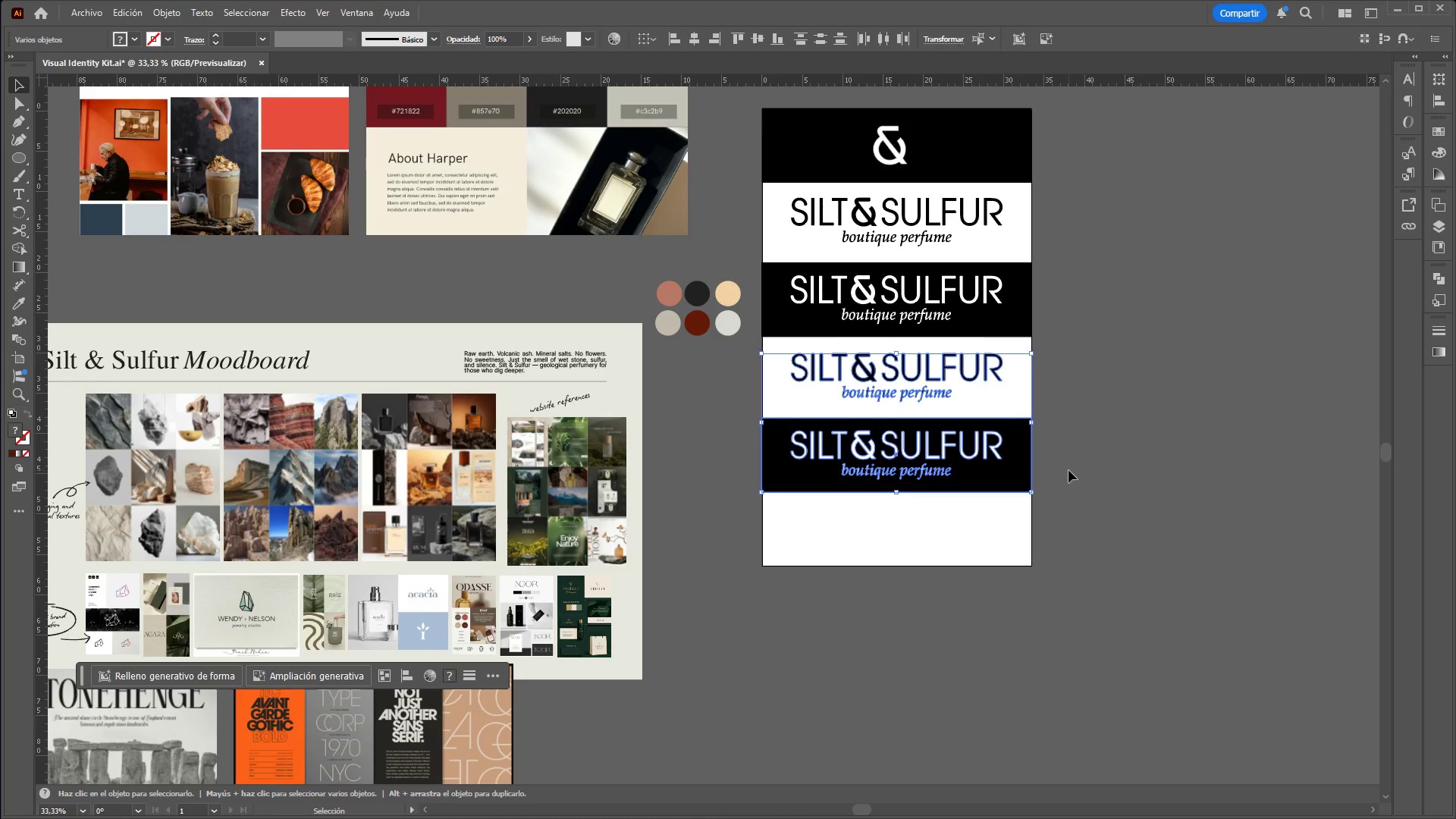 
left_click([1068, 470])
 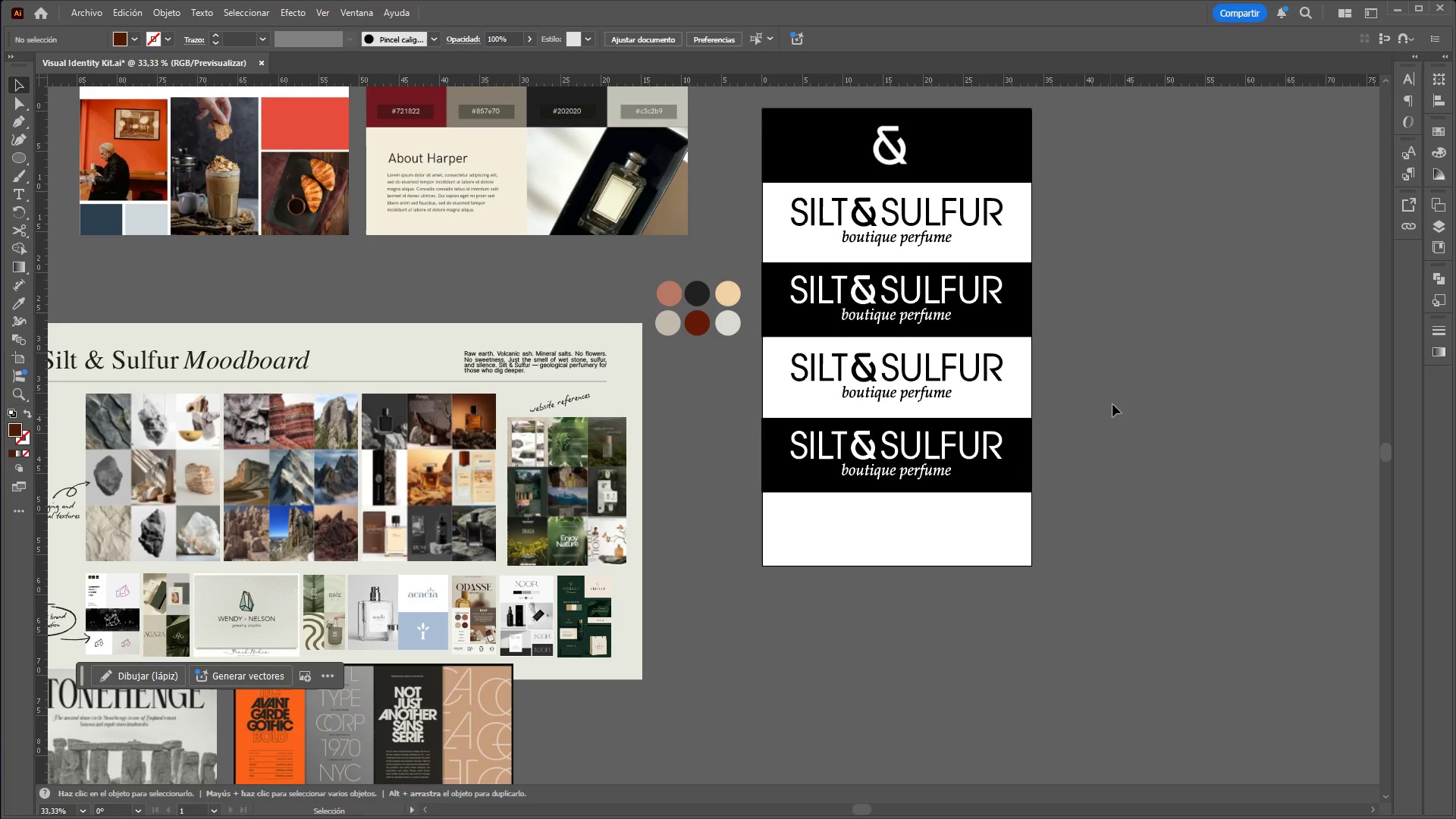 
hold_key(key=ControlLeft, duration=18.88)
hold_key(key=AltLeft, duration=1.5)
scroll: coordinate [1093, 206], scroll_direction: up, amount: 1.0
 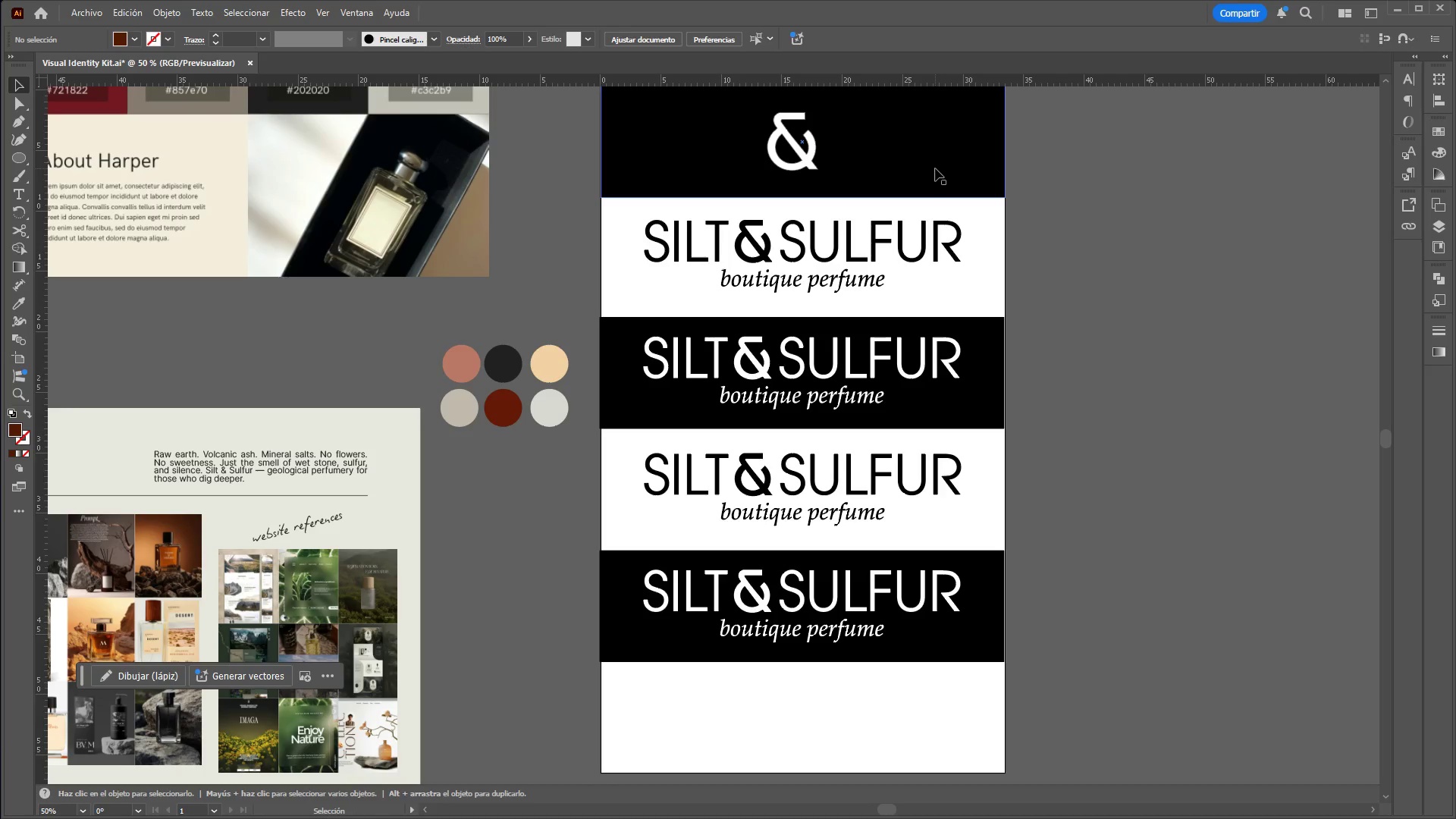 
left_click([935, 168])
 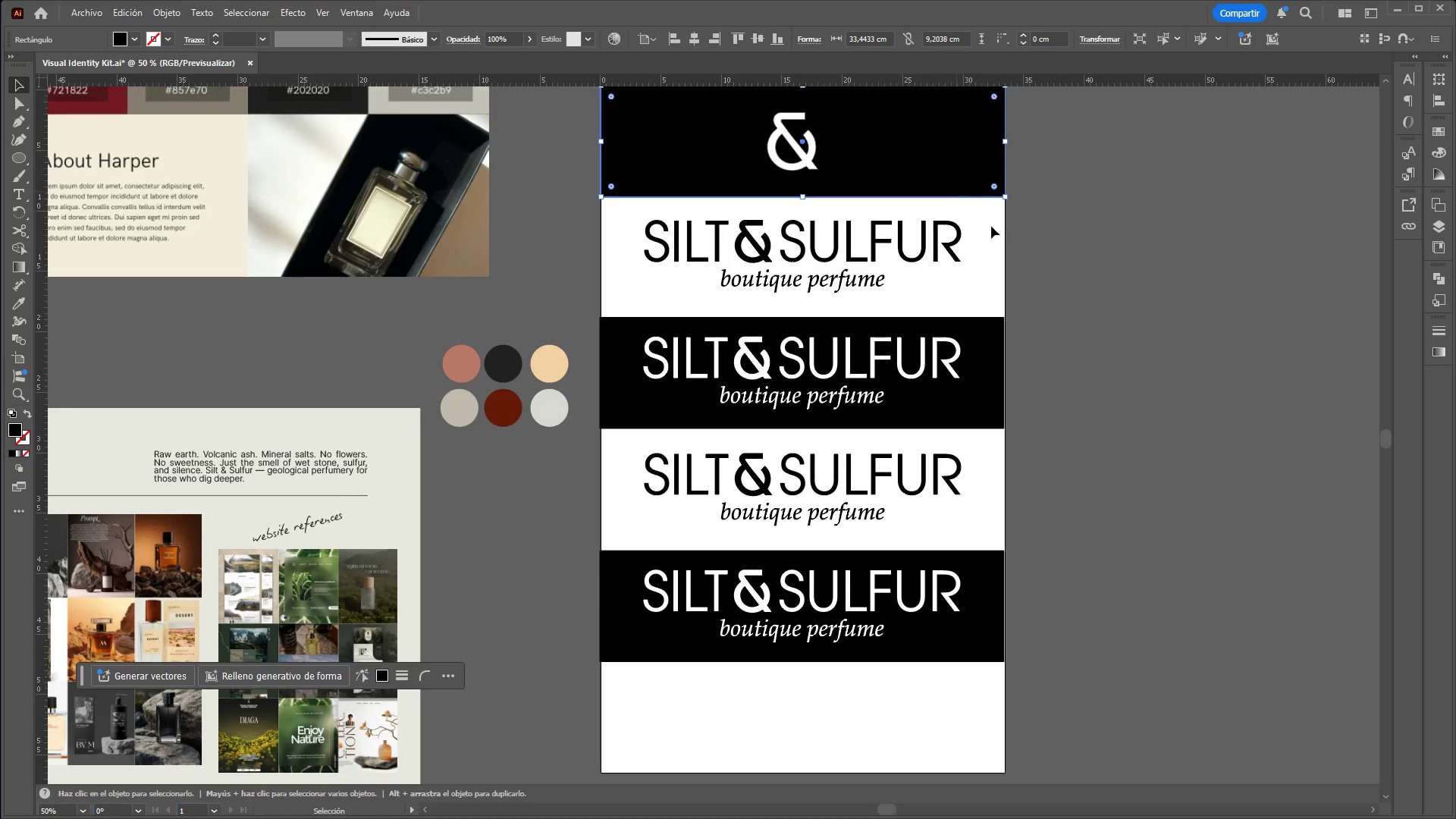 
left_click([1097, 322])
 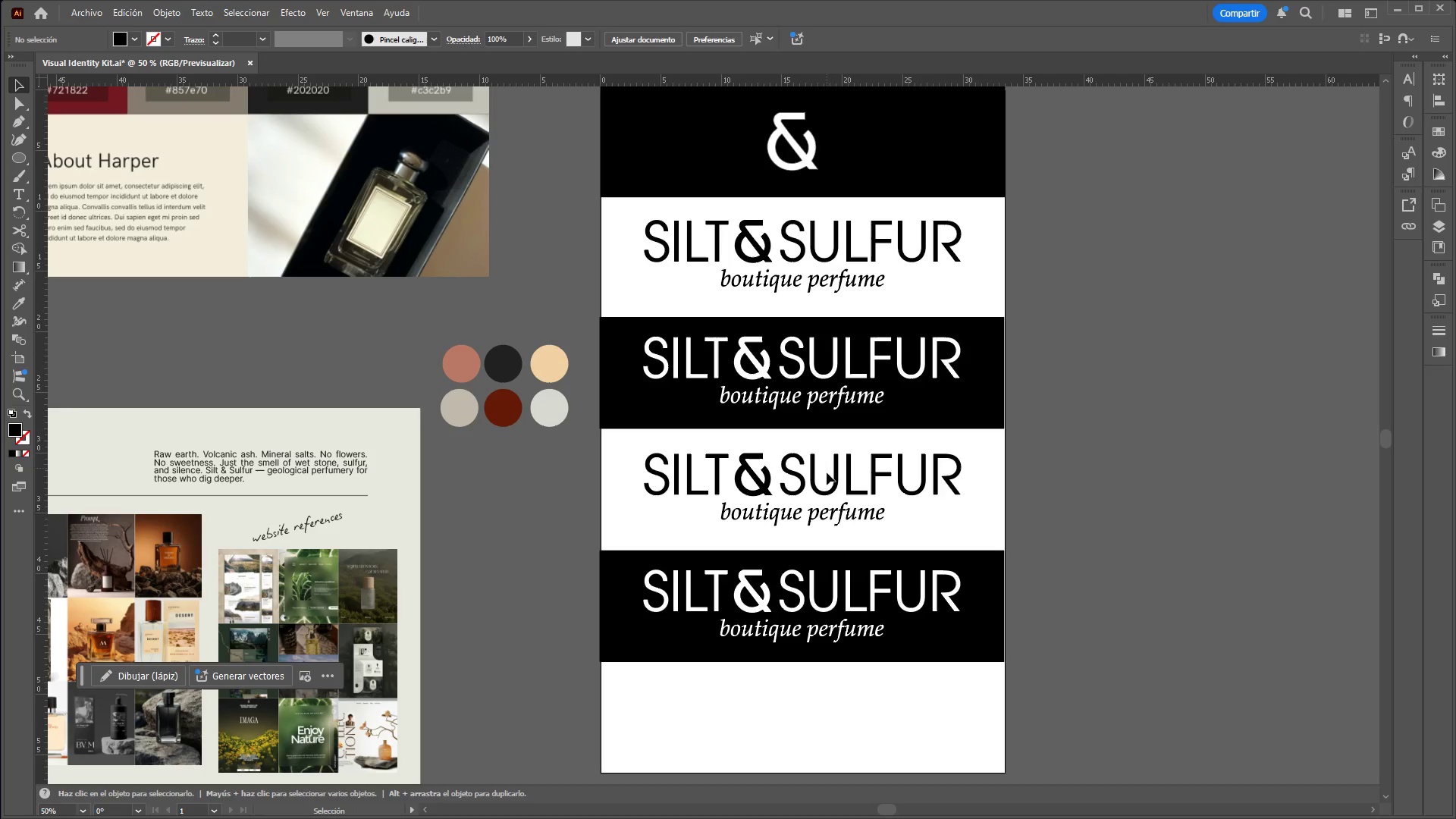 
left_click([833, 488])
 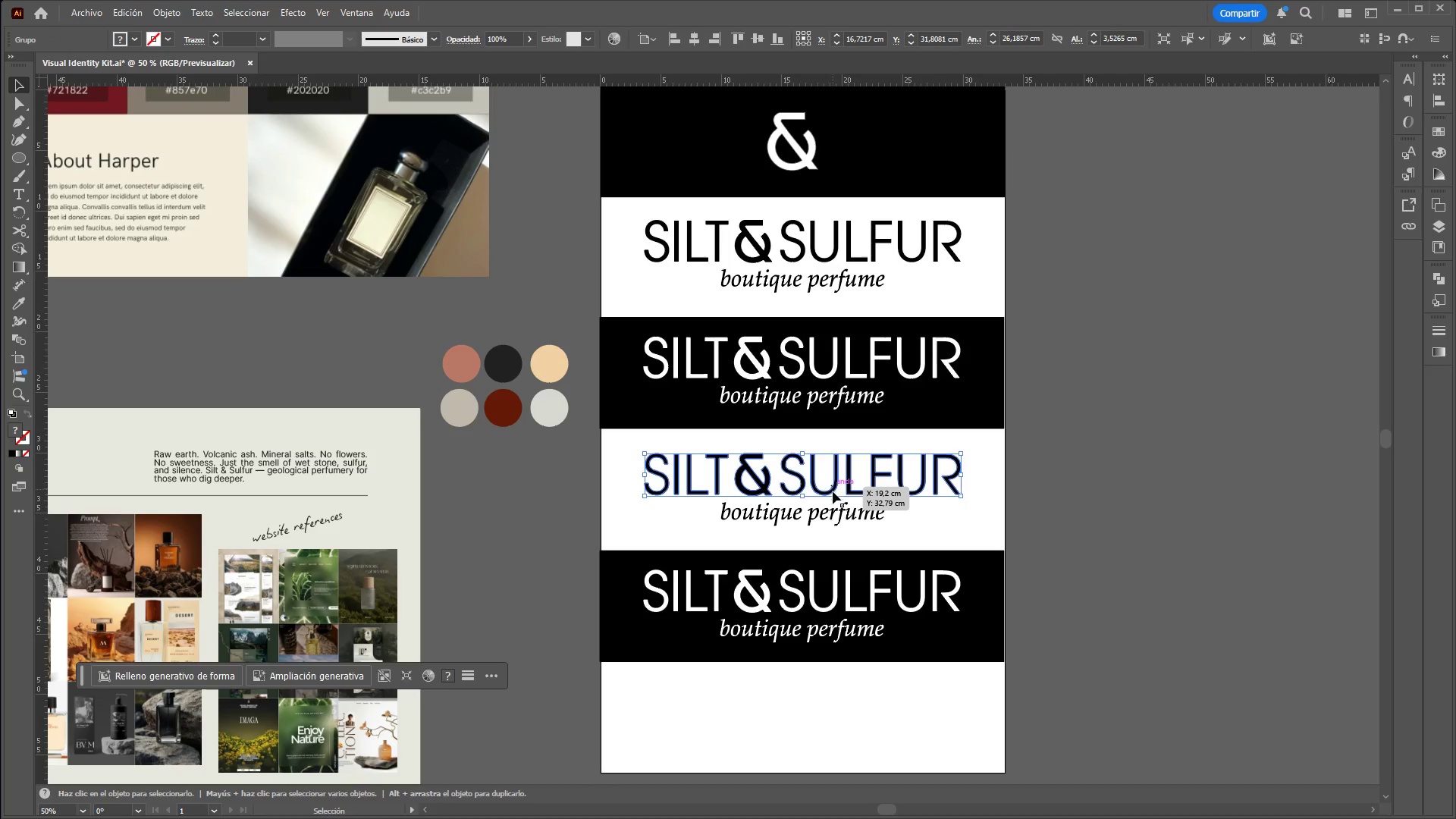 
hold_key(key=ShiftLeft, duration=0.94)
left_click([824, 515])
 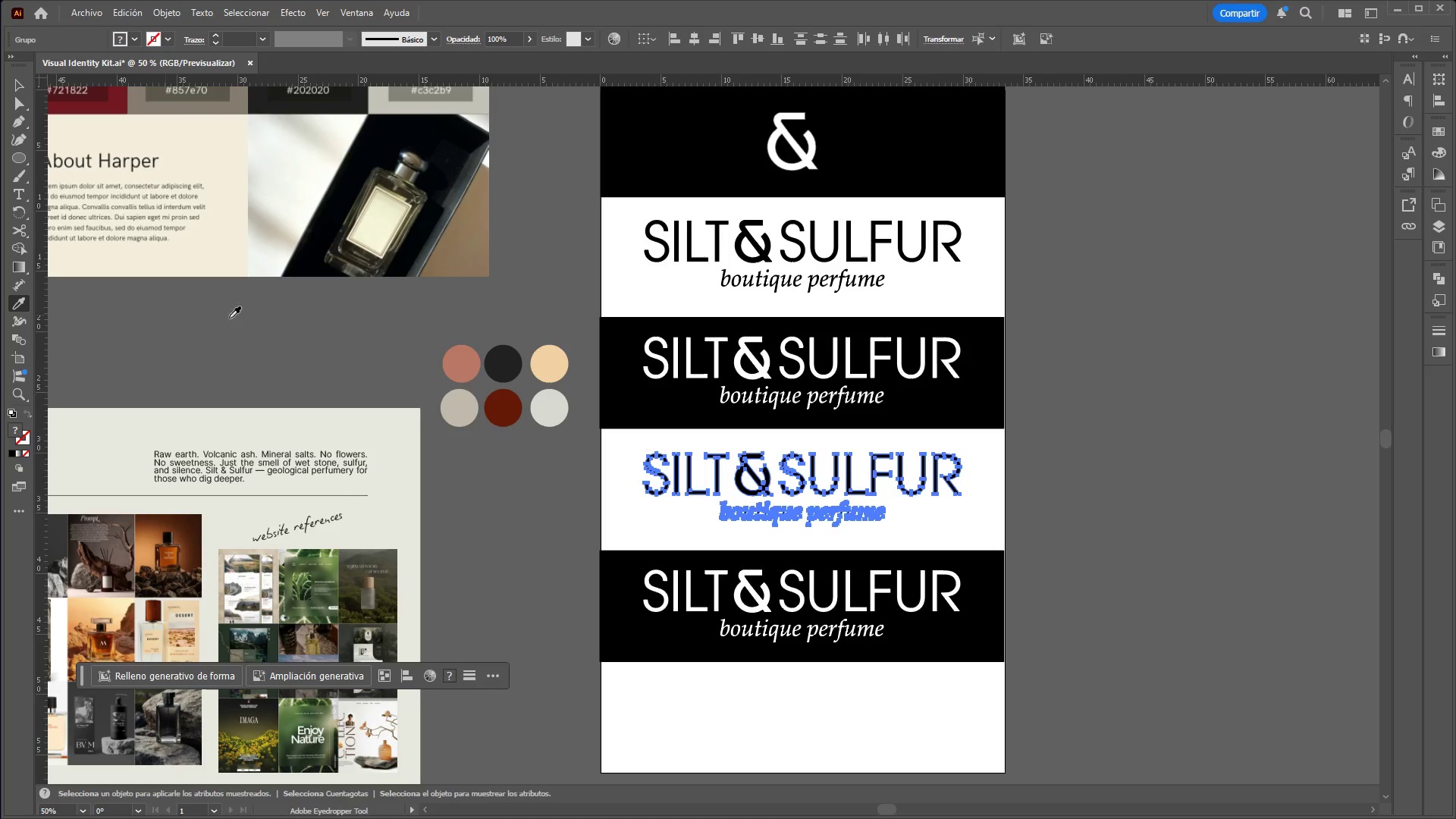 
left_click([511, 372])
 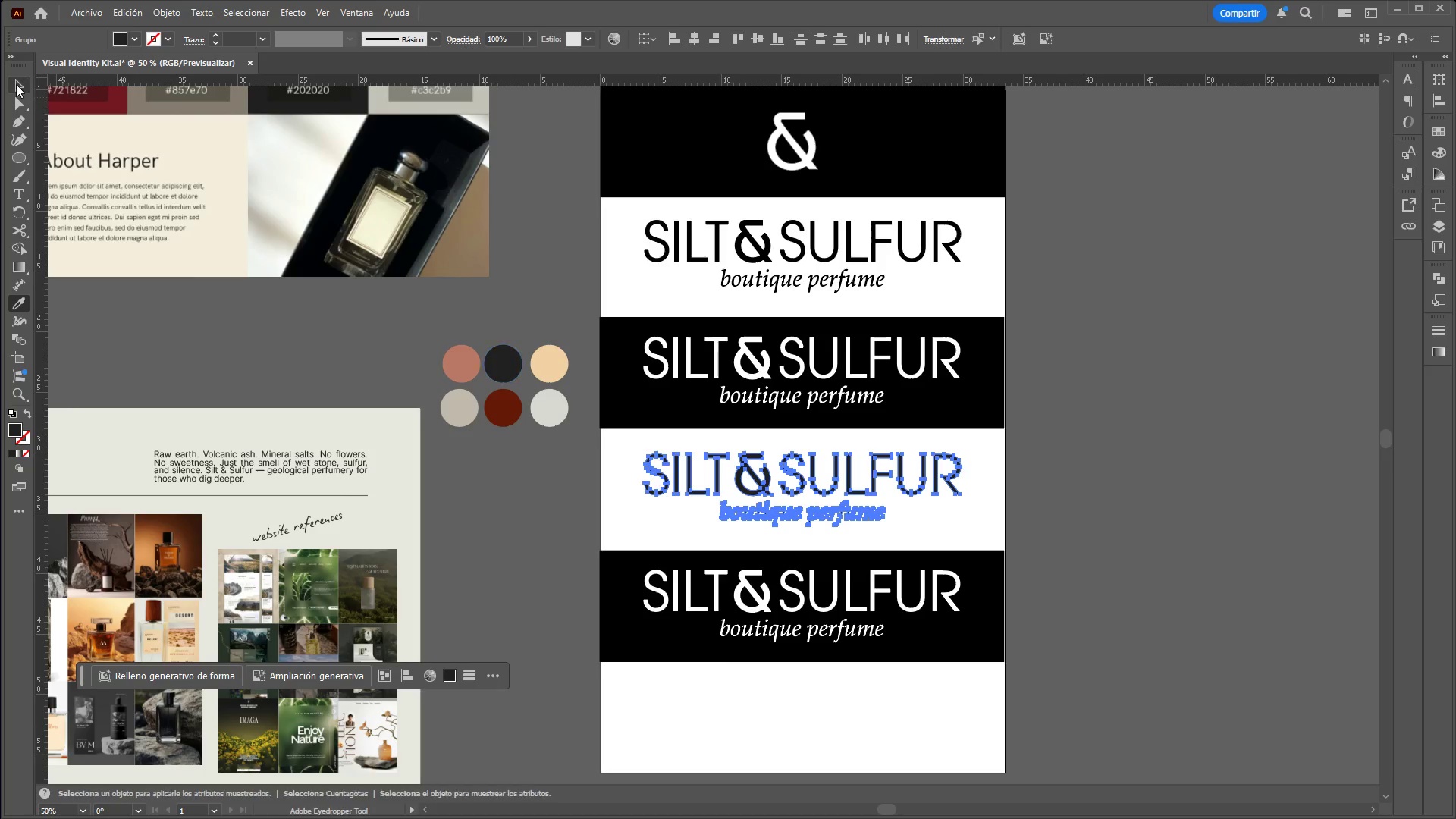 
double_click([221, 337])
 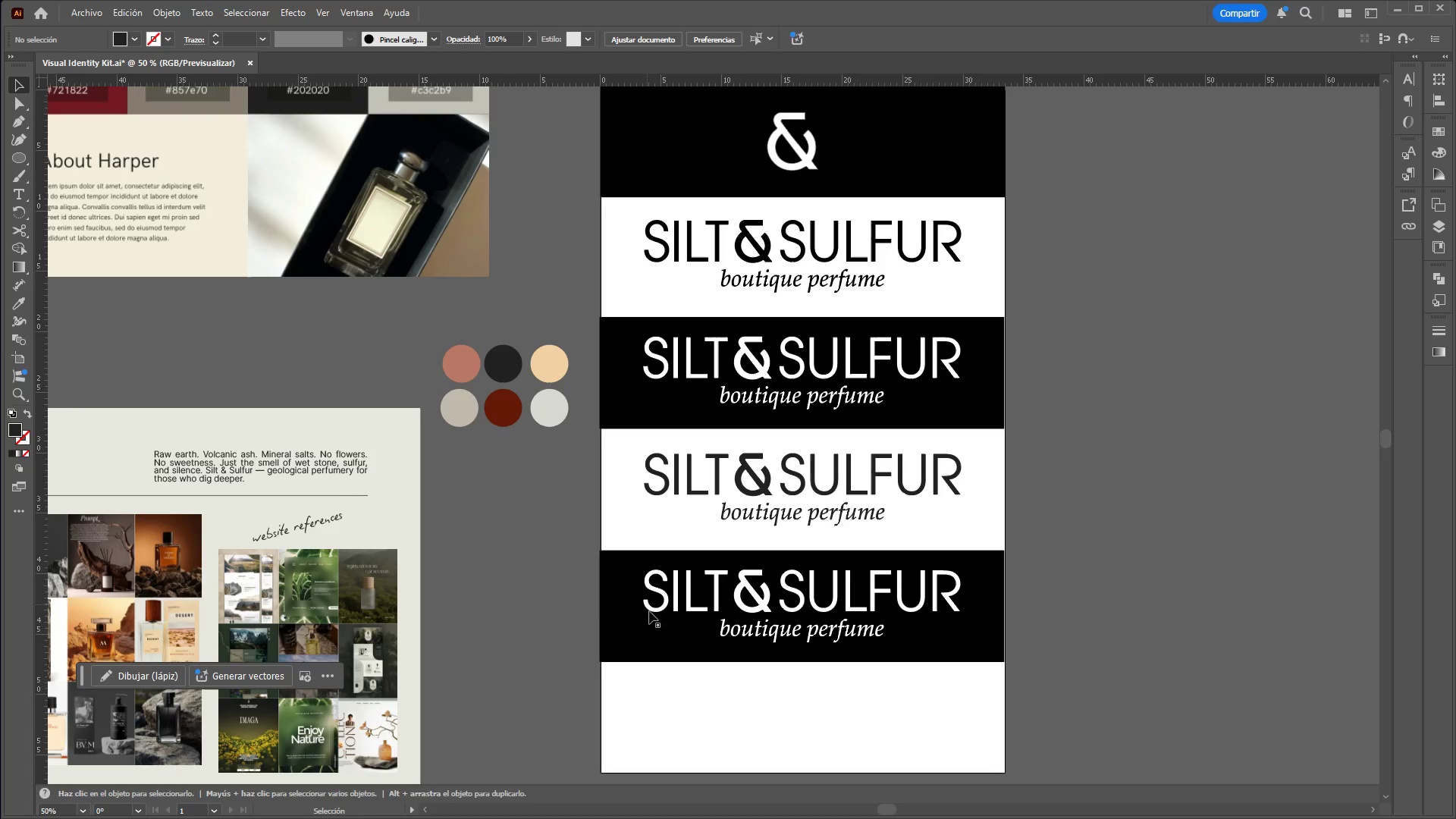 
left_click([635, 638])
 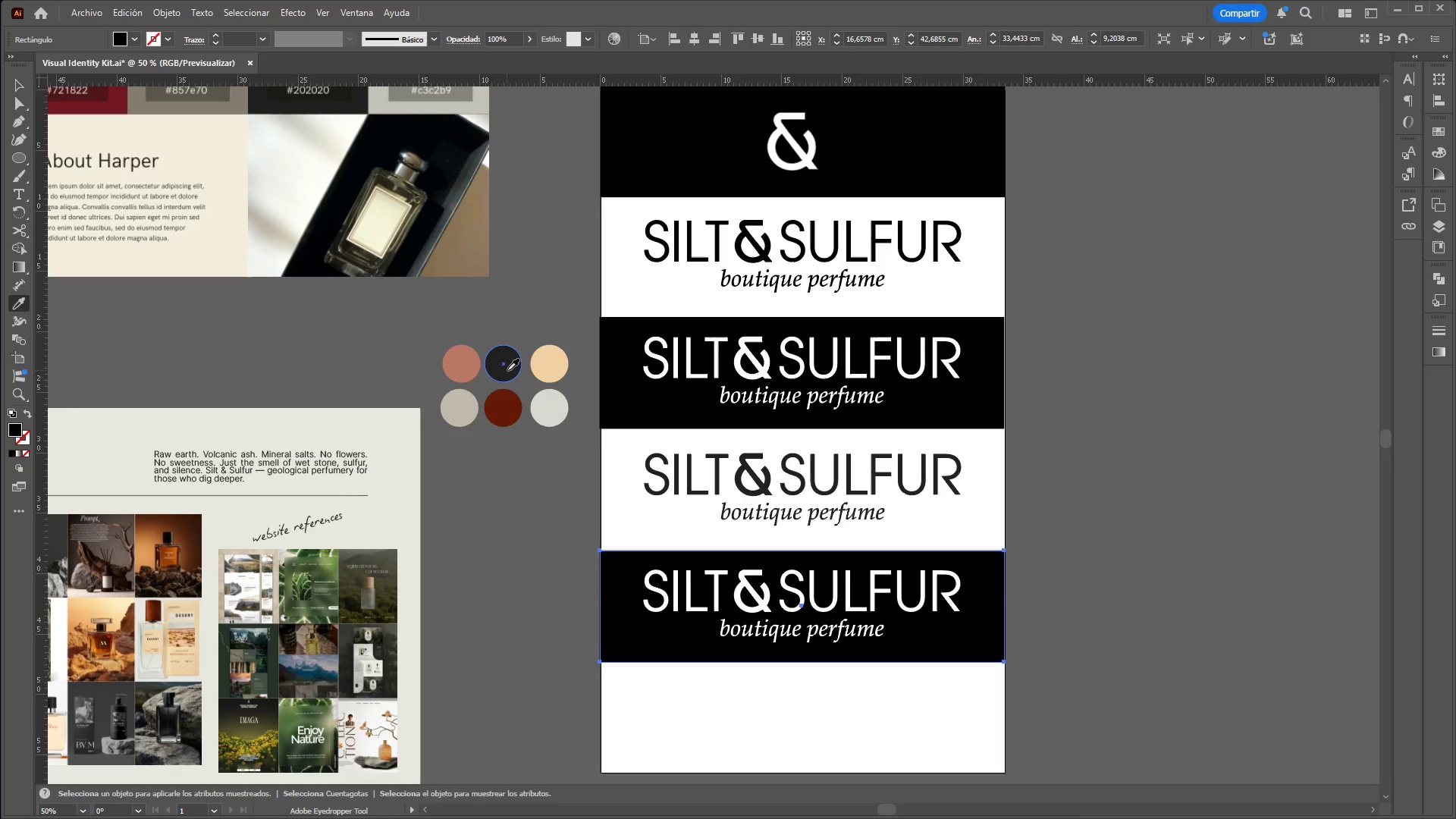 
left_click([503, 370])
 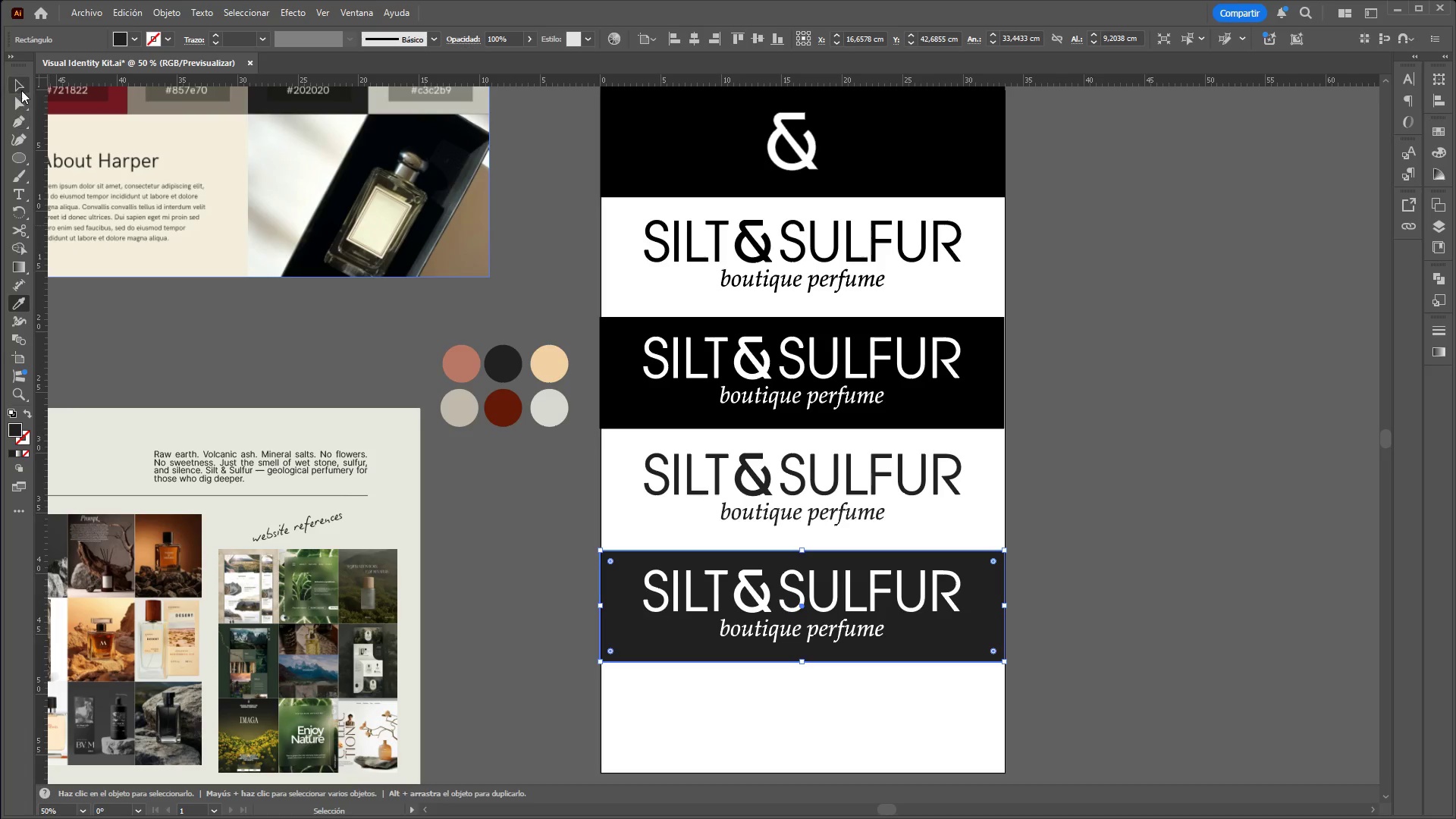 
double_click([294, 447])
 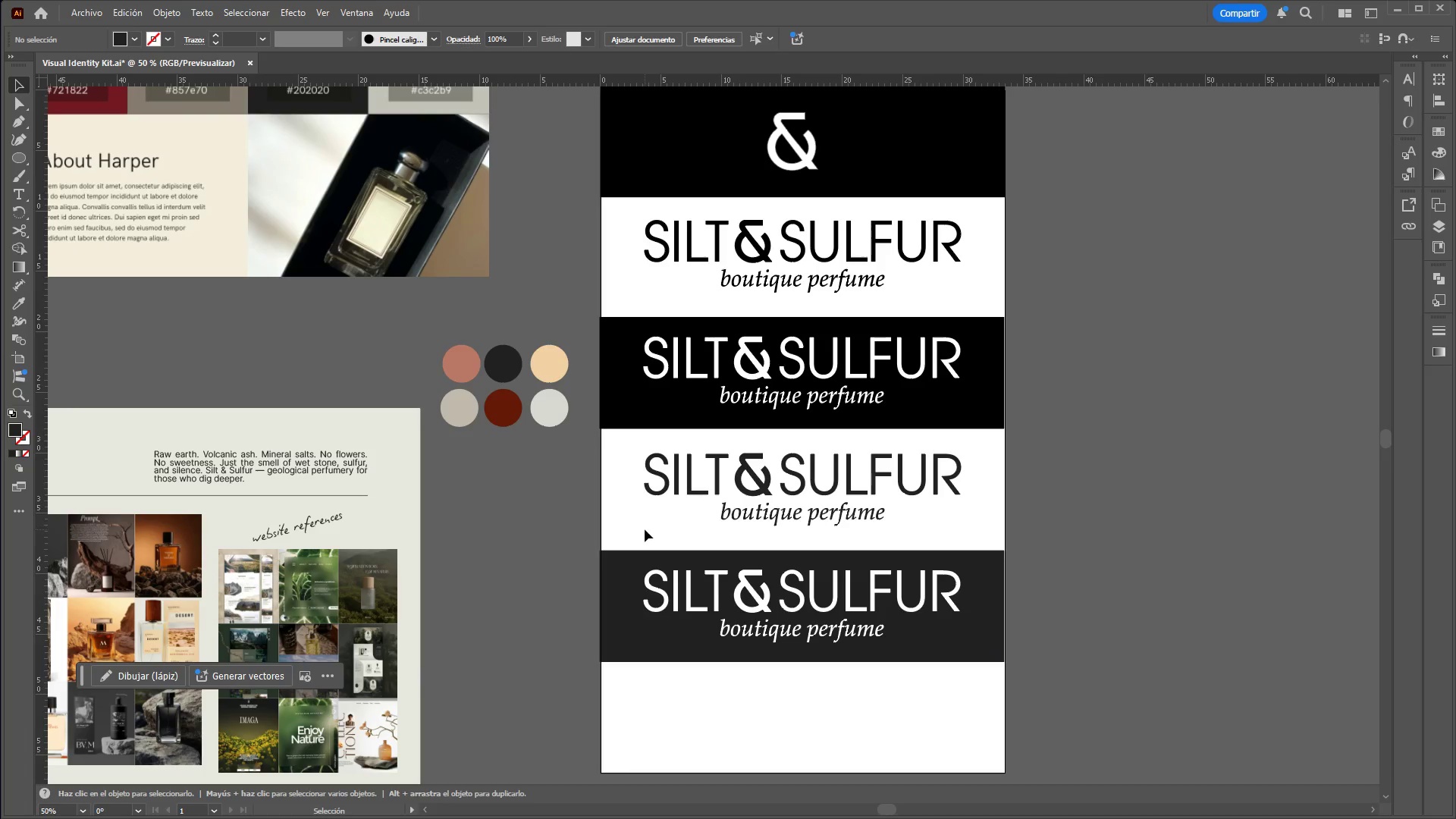 
left_click([626, 591])
 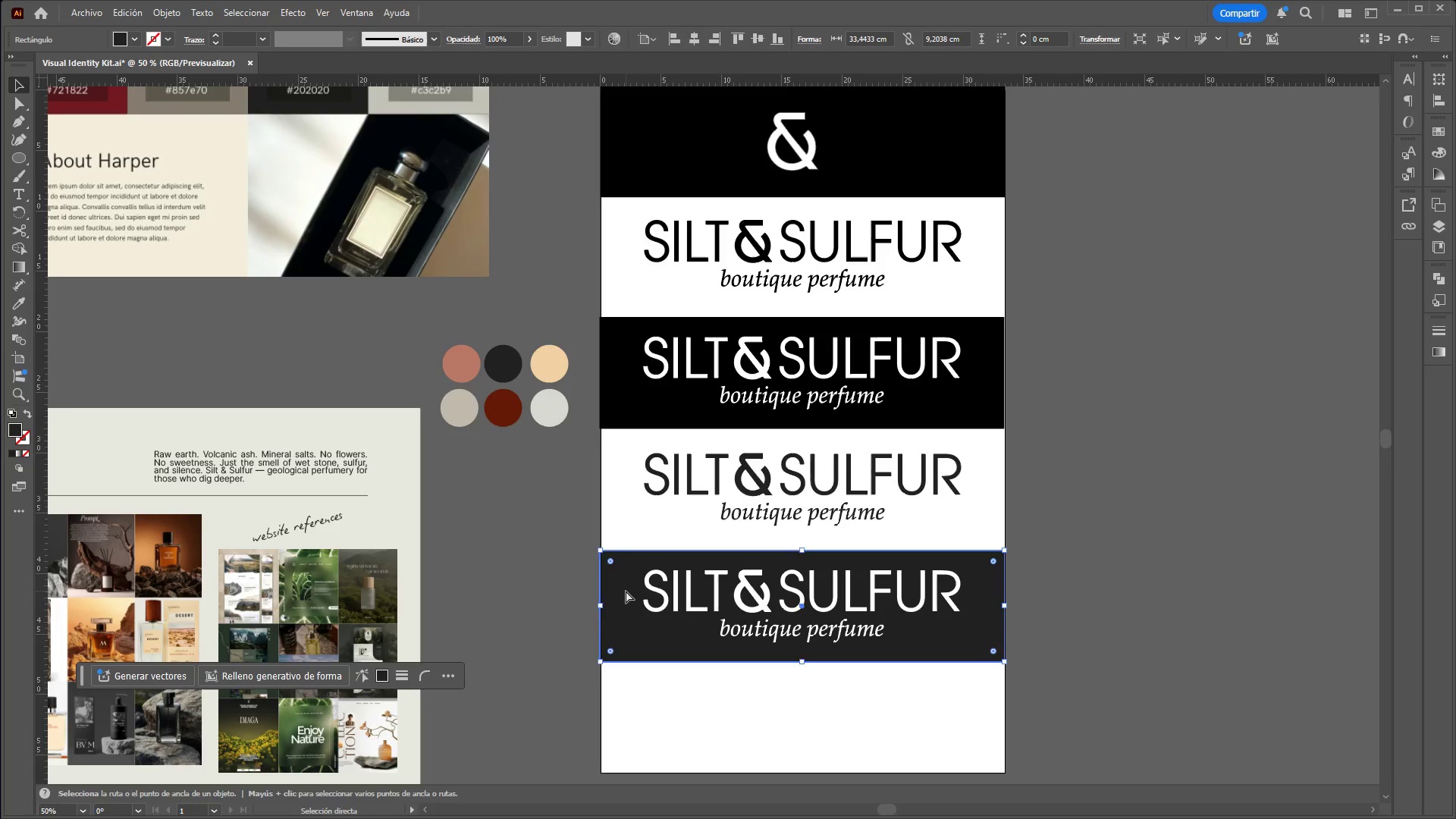 
key(Control+C)
 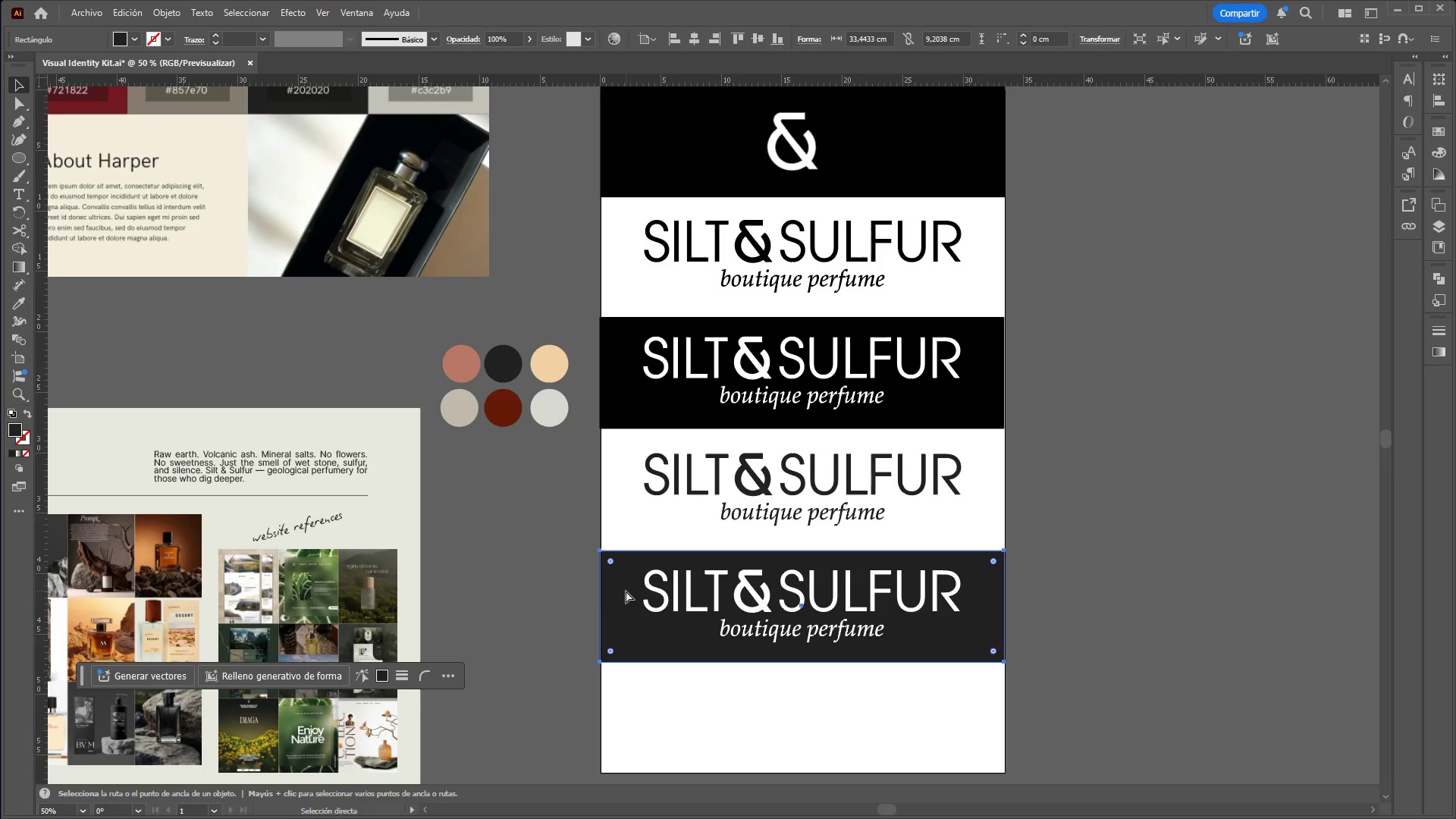 
key(Control+V)
 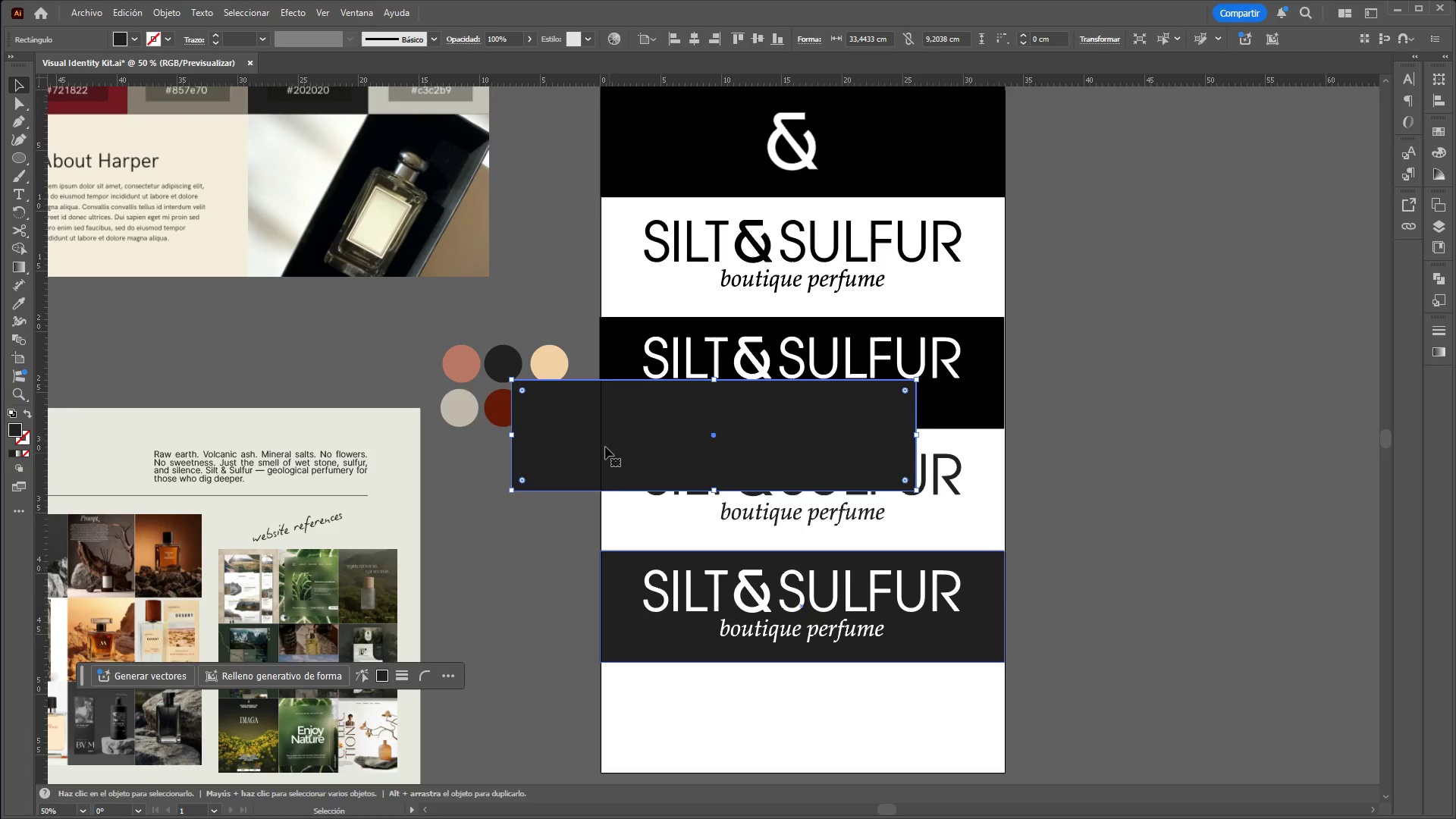 
left_click_drag(start_coordinate=[601, 444], to_coordinate=[704, 526])
 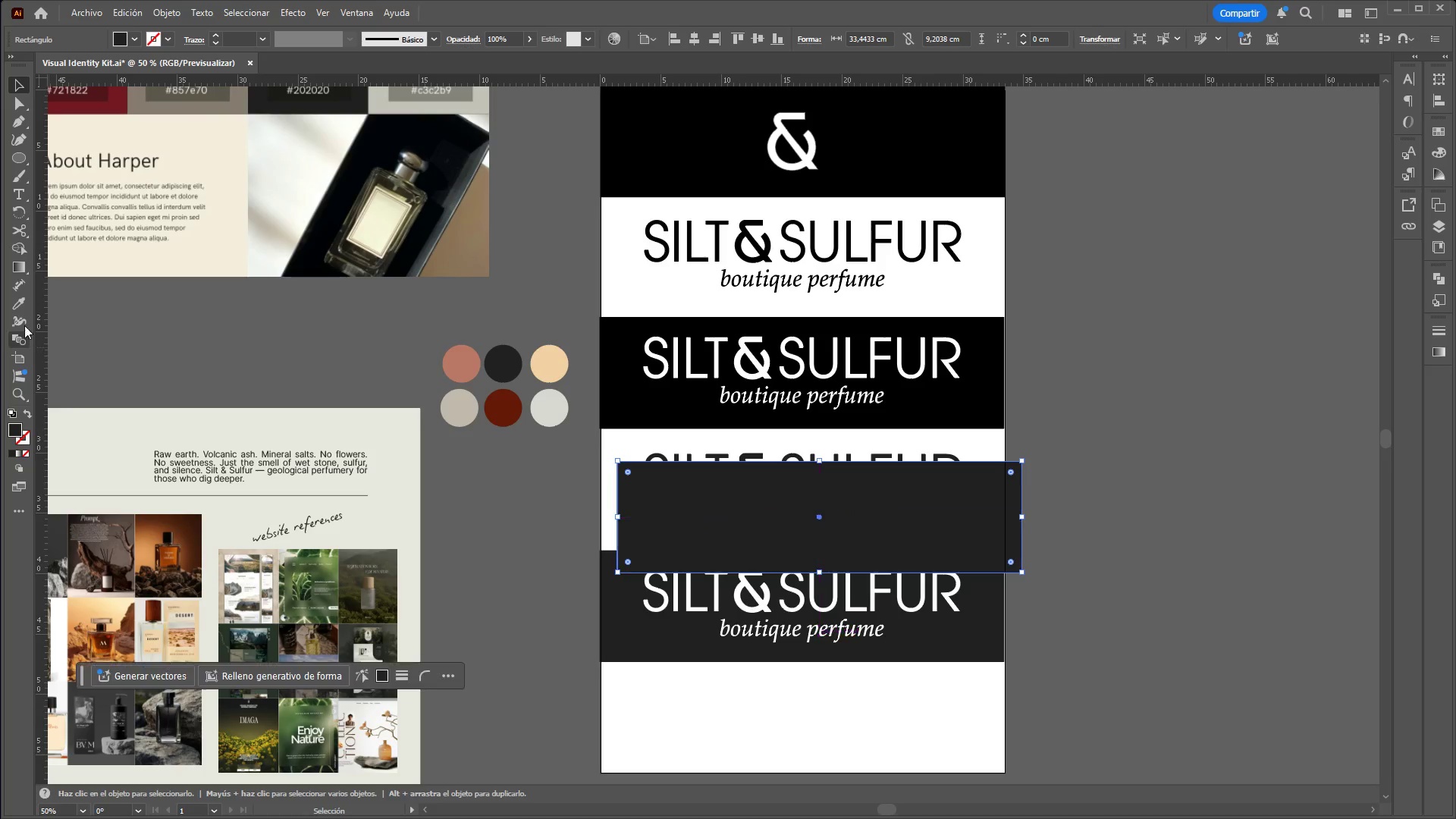 
left_click([15, 301])
 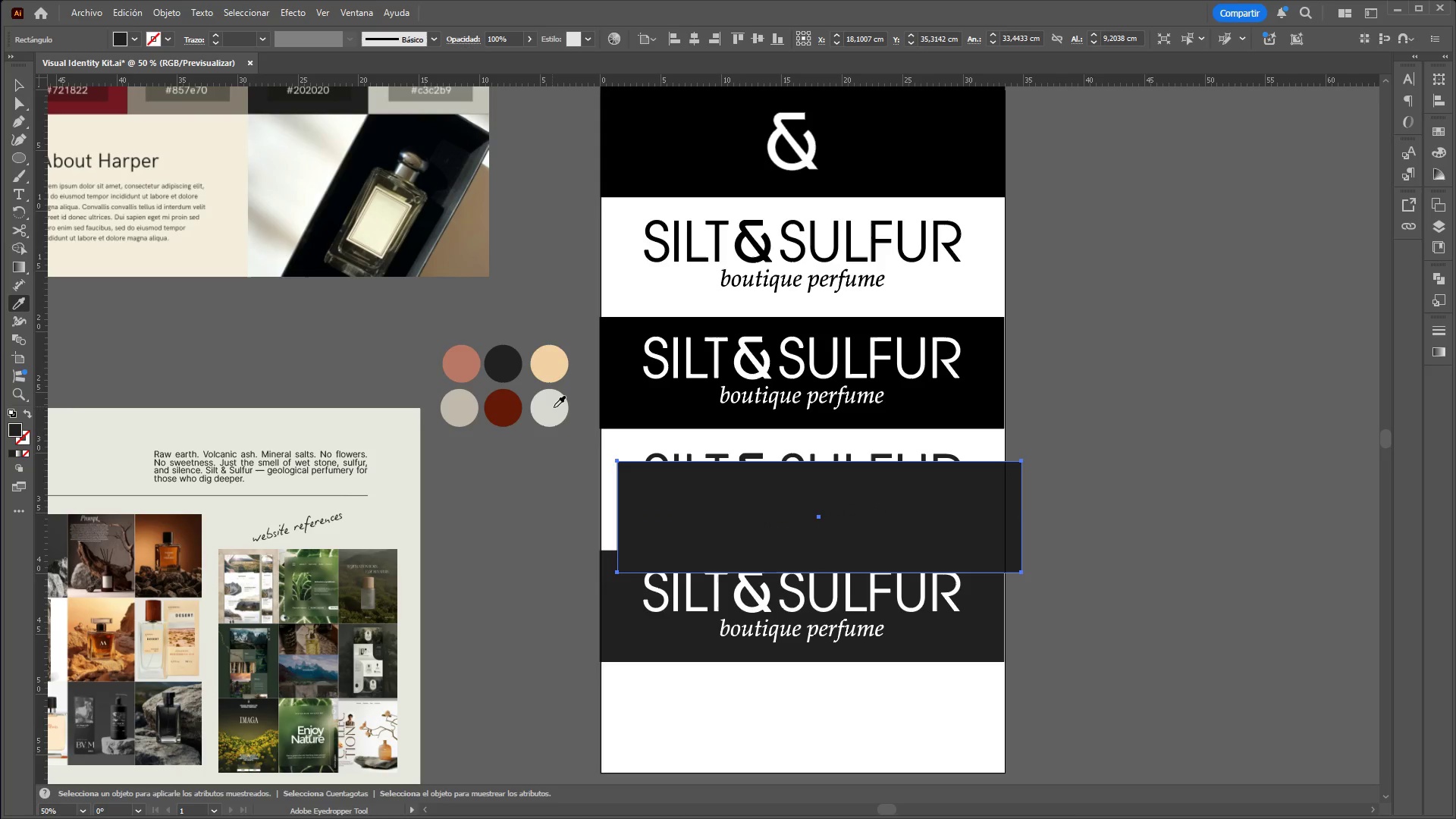 
left_click([555, 408])
 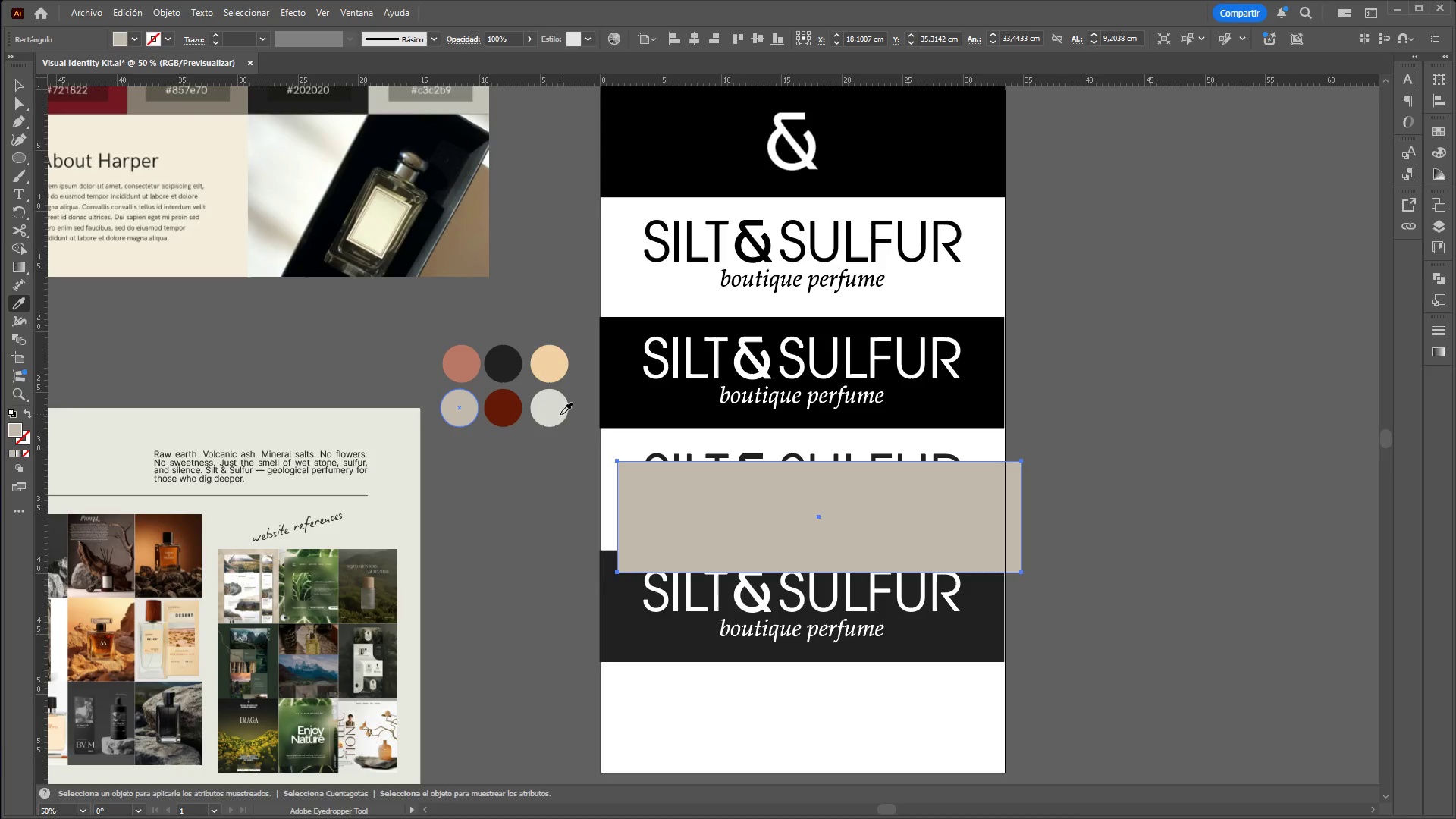 
double_click([548, 366])
 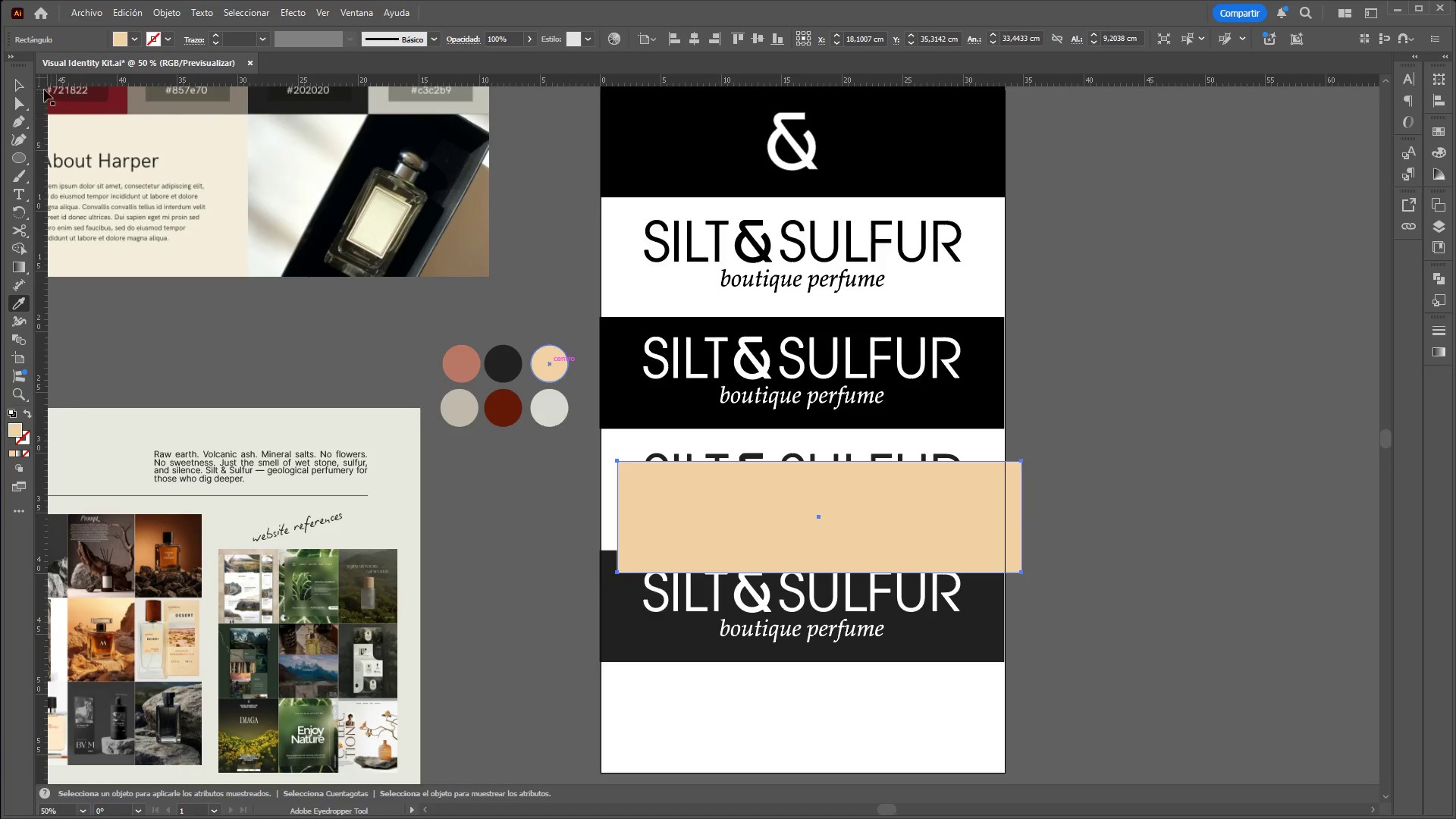 
left_click([21, 85])
 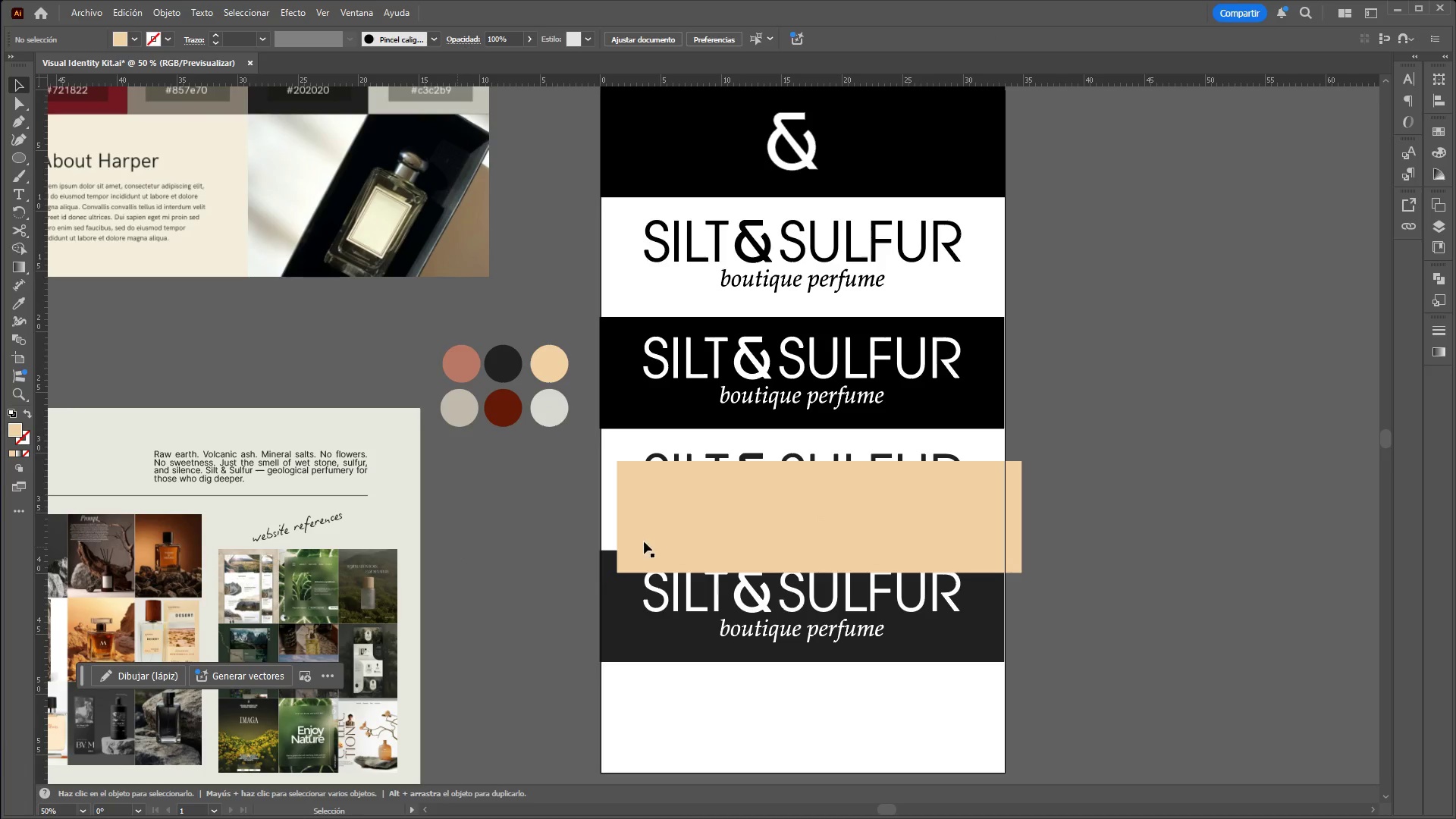 
left_click_drag(start_coordinate=[810, 522], to_coordinate=[794, 487])
 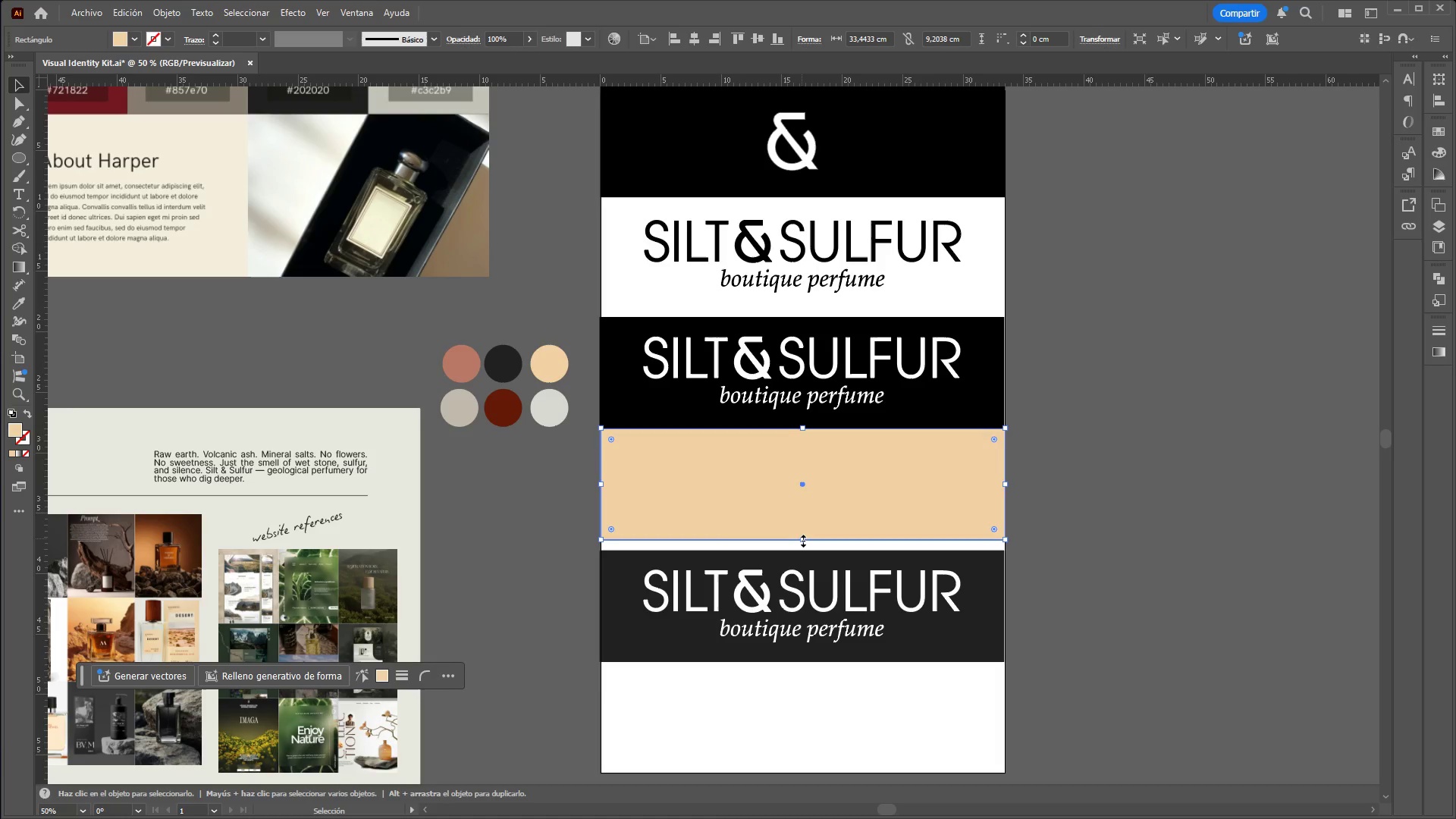 
left_click_drag(start_coordinate=[802, 540], to_coordinate=[808, 550])
 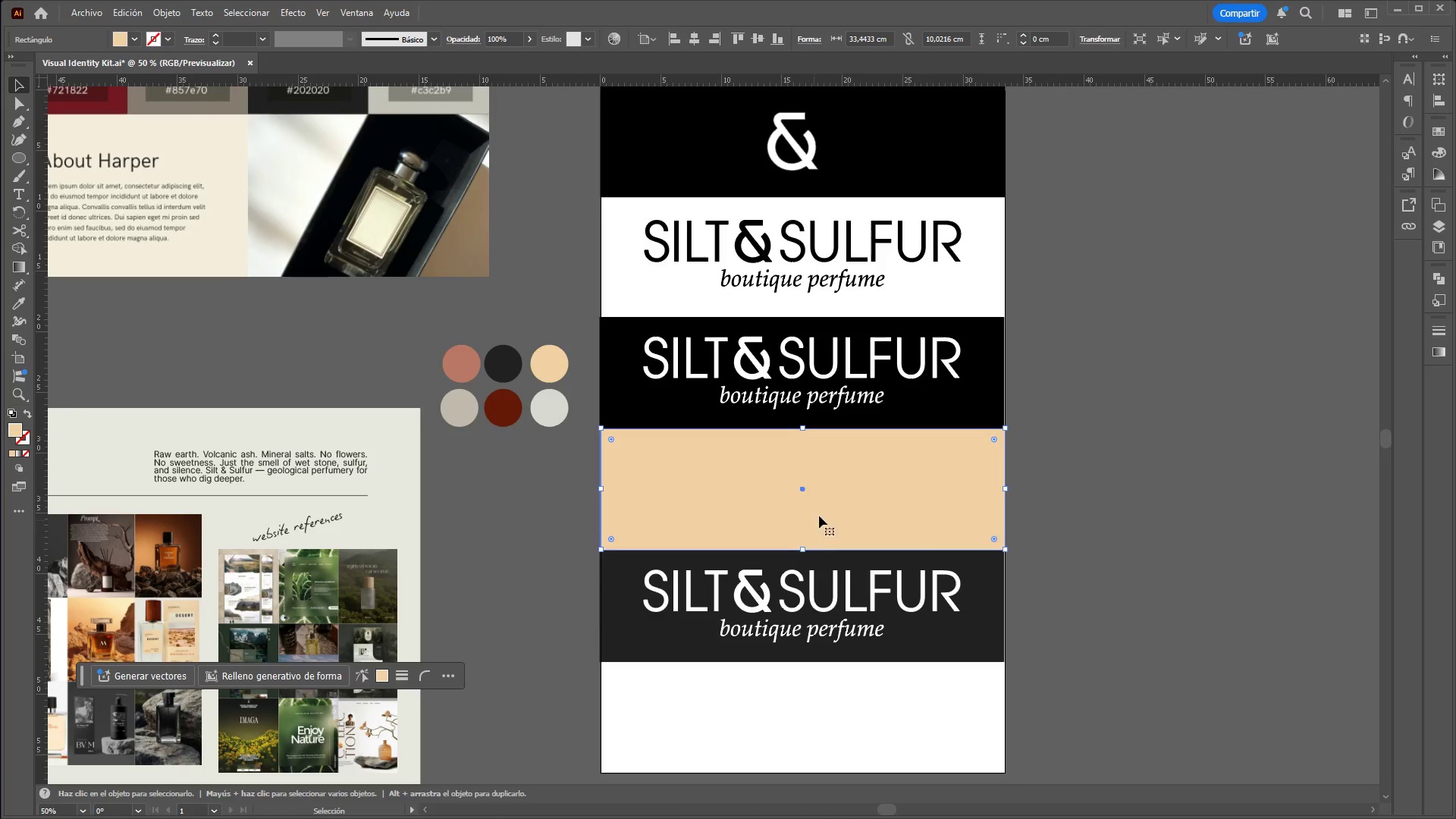 
right_click([819, 515])
 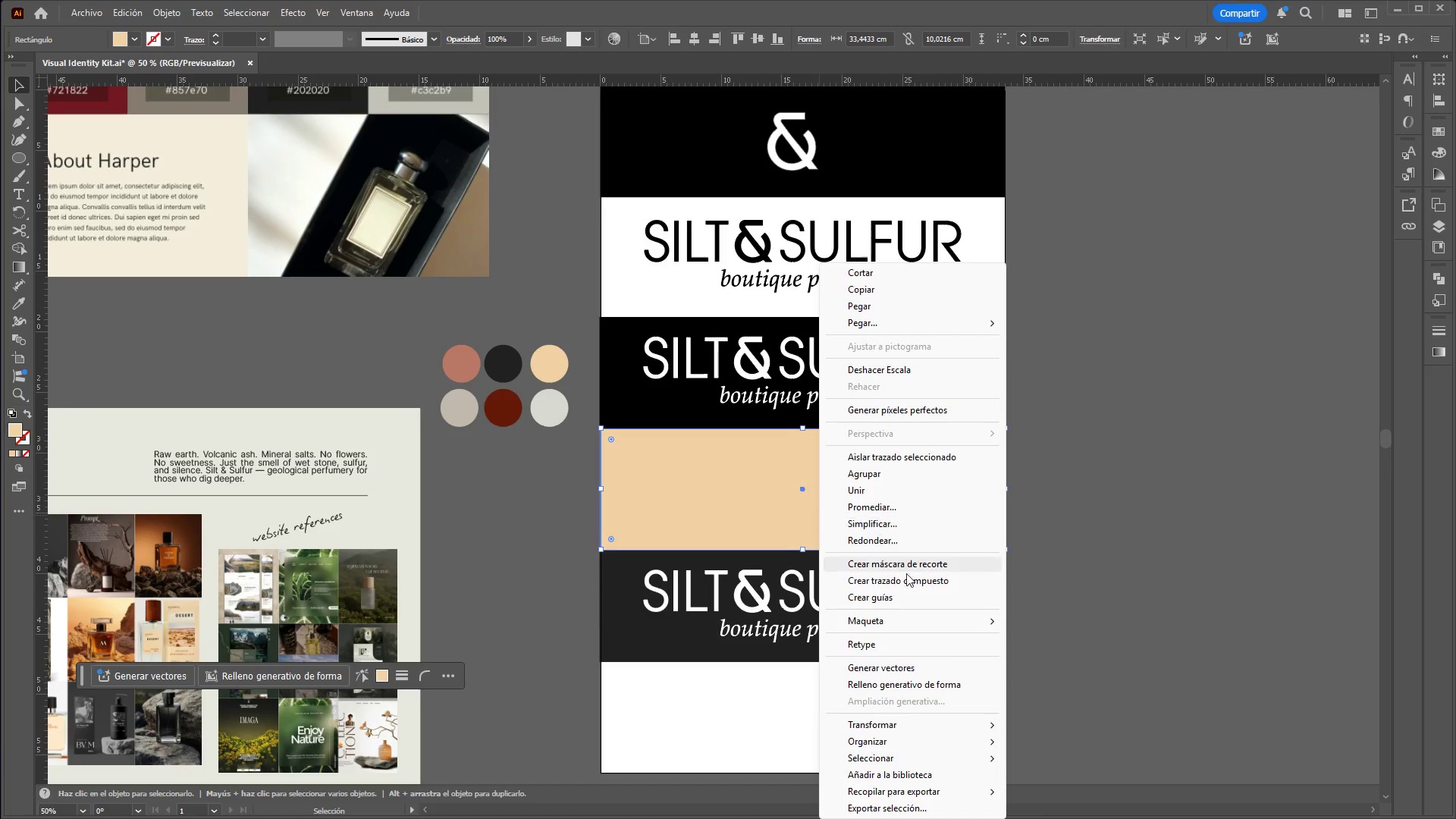 
mouse_move([963, 731])
 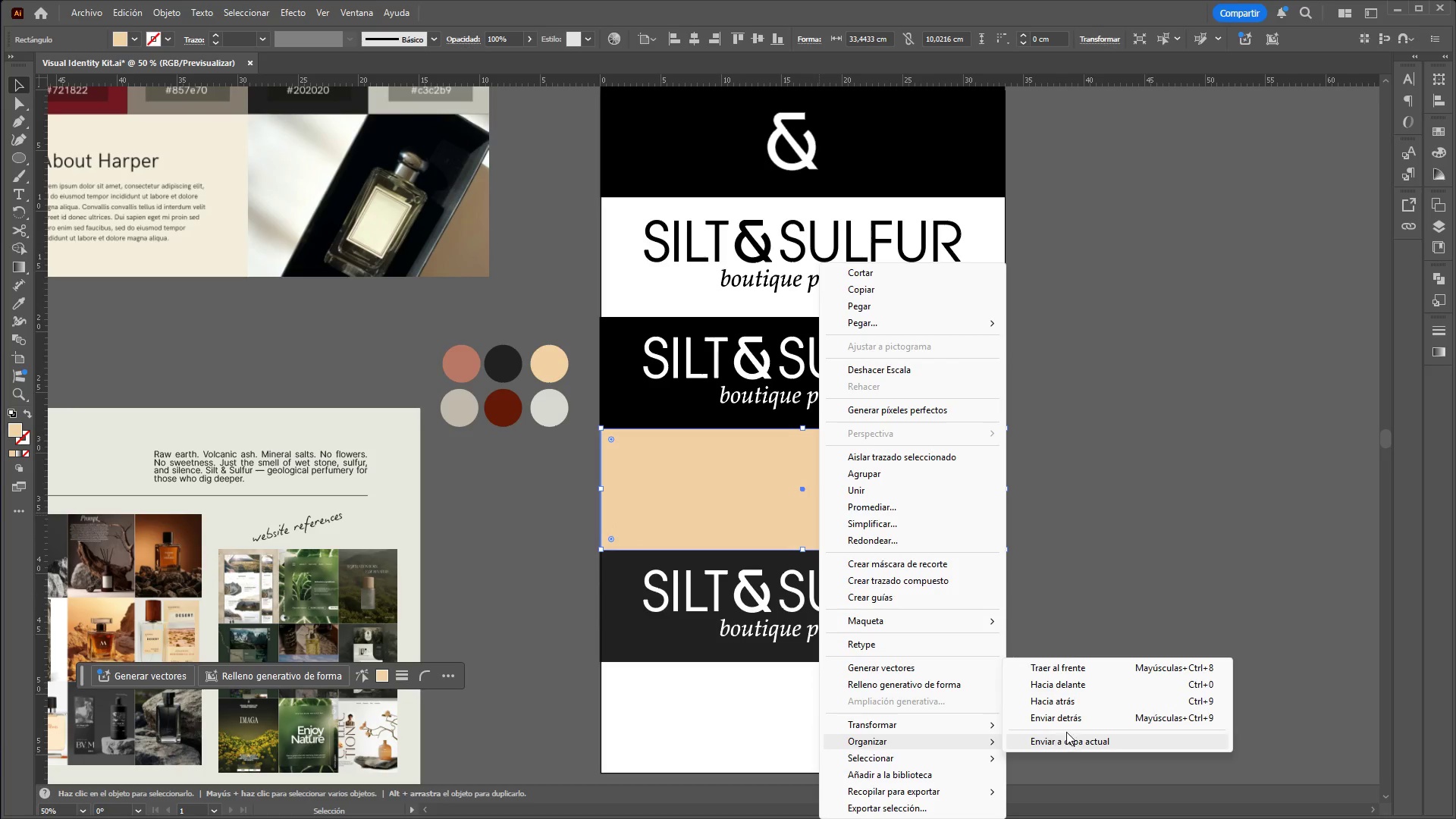 
left_click([1071, 721])
 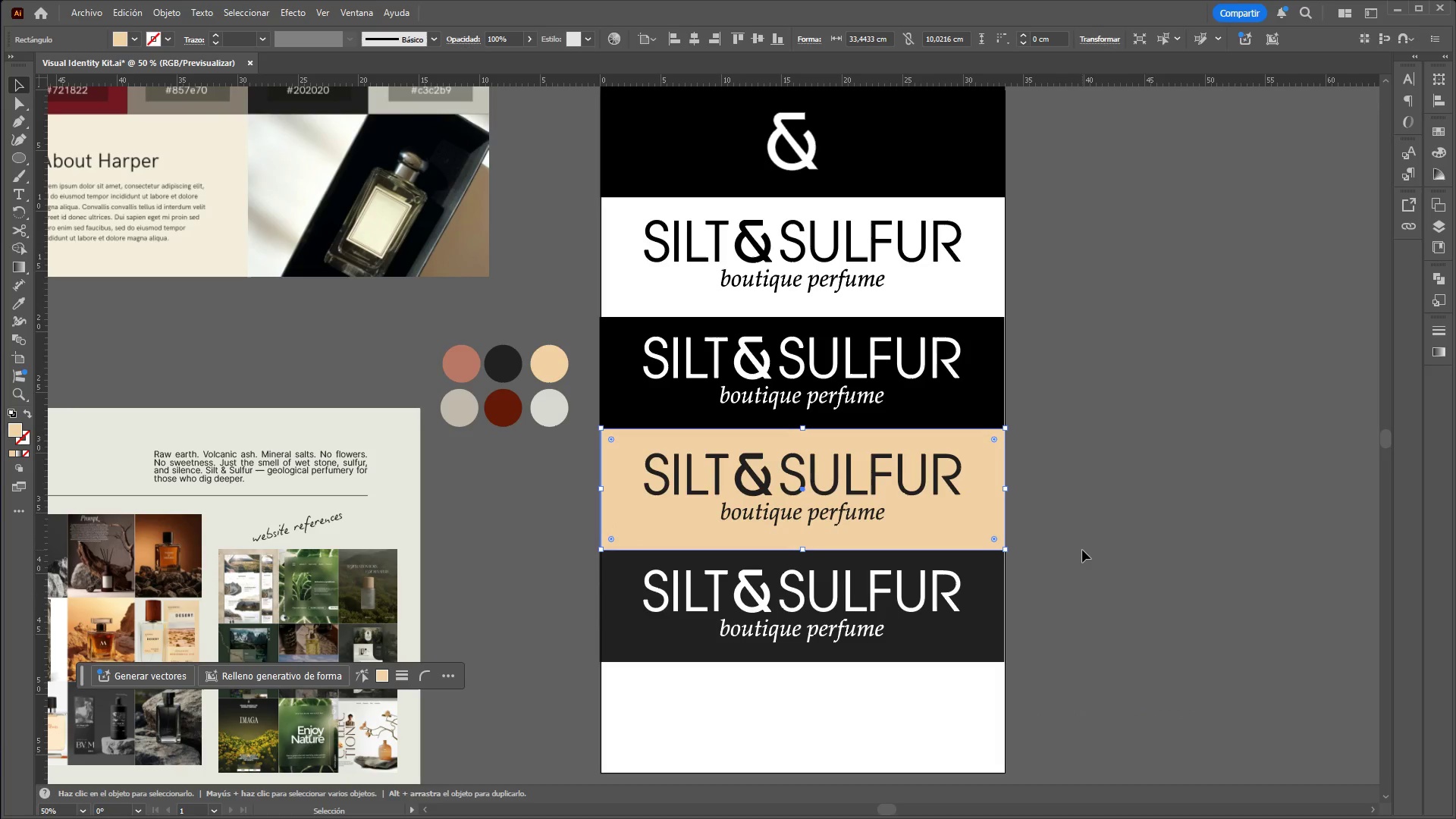 
left_click([1082, 549])
 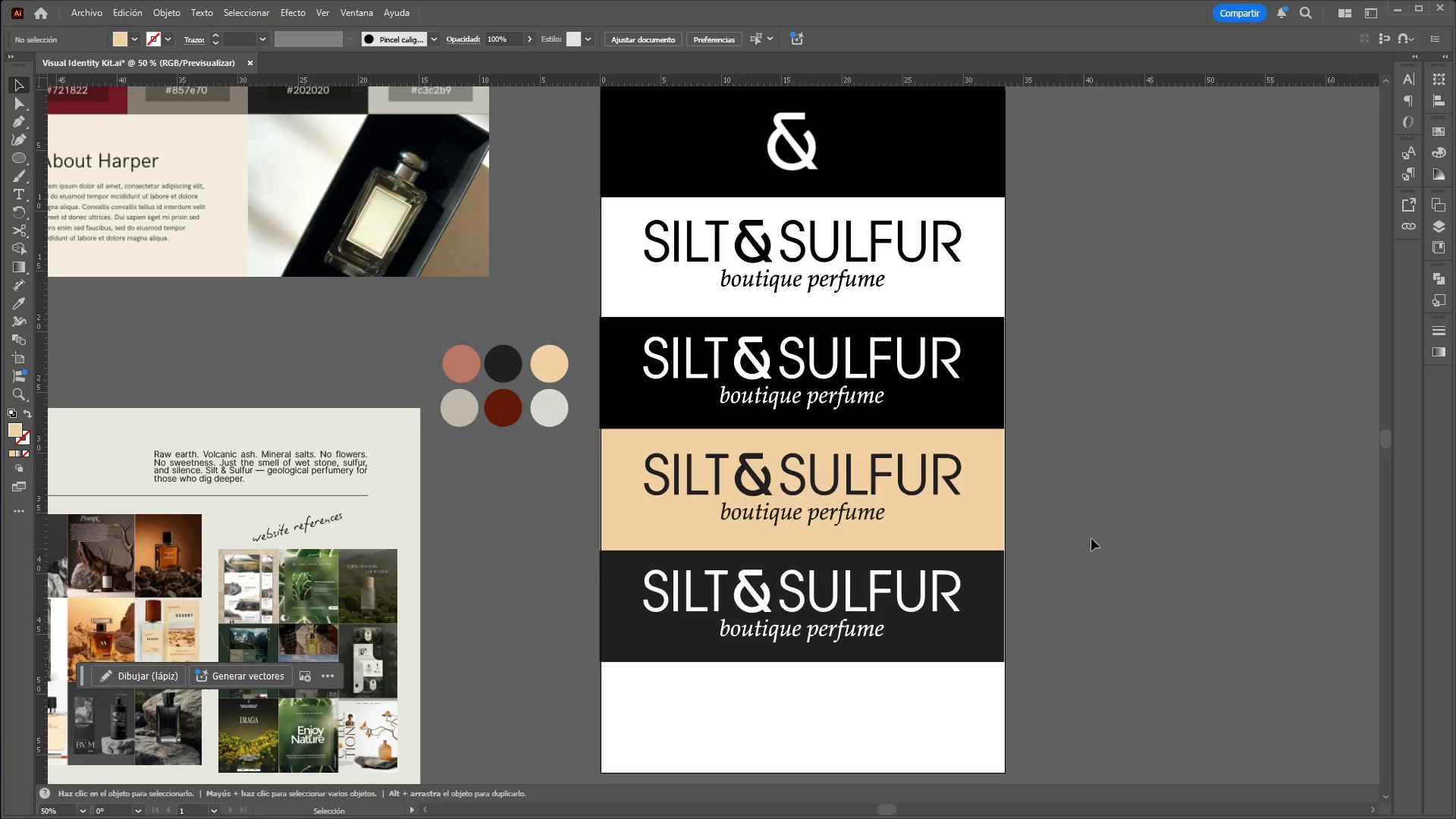 
hold_key(key=ControlLeft, duration=0.69)
 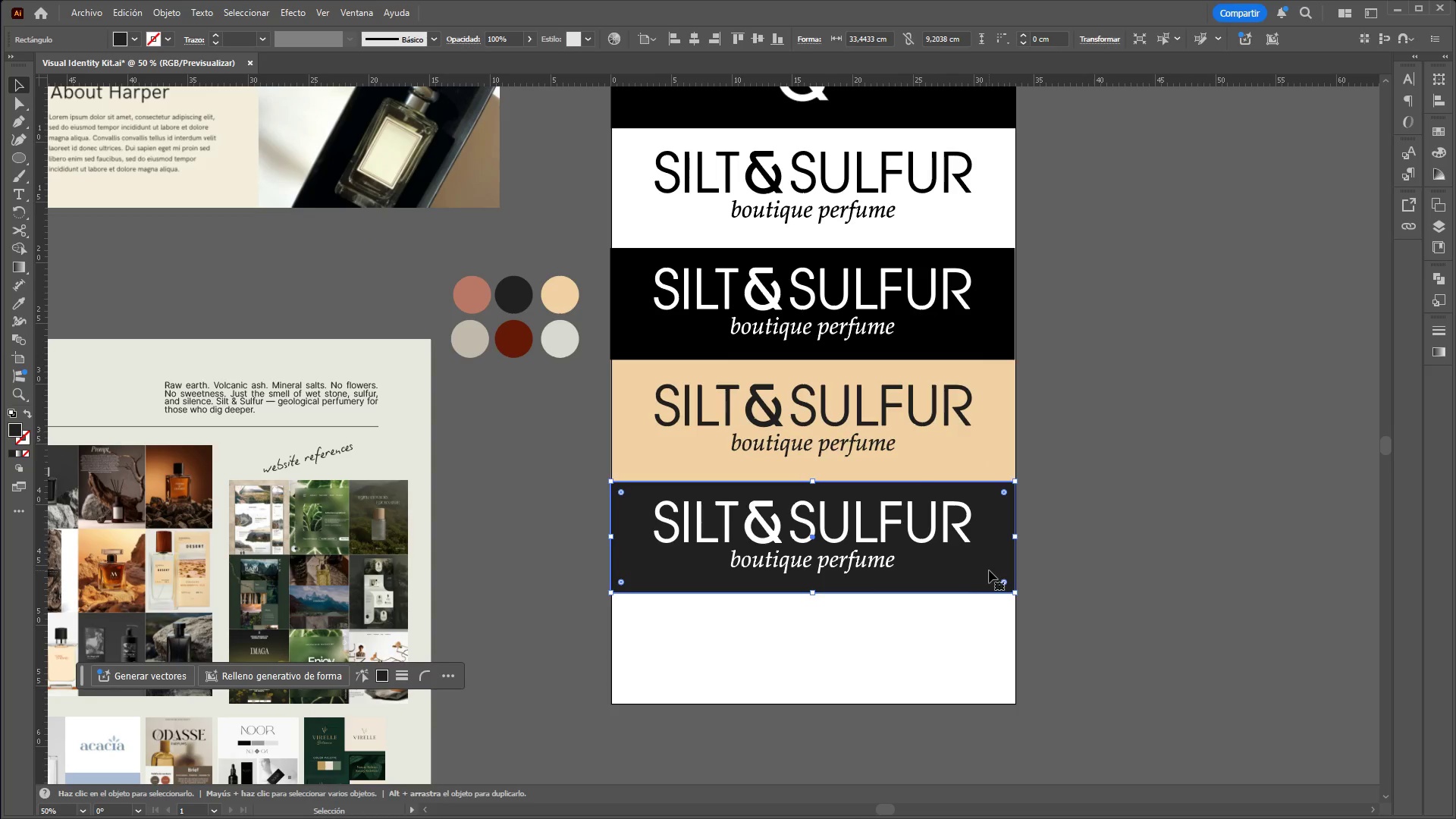 
hold_key(key=AltLeft, duration=0.62)
 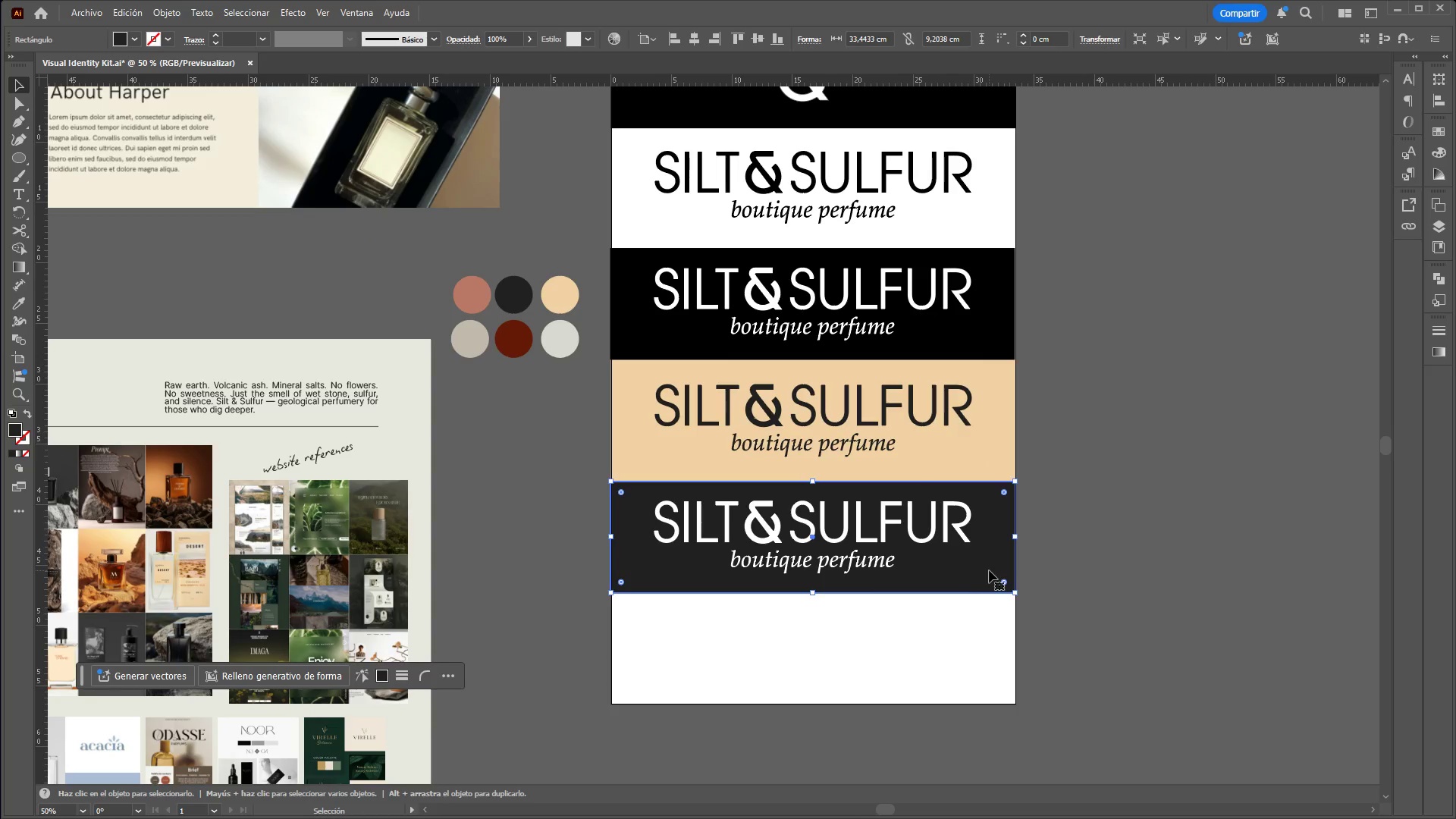 
left_click([989, 570])
 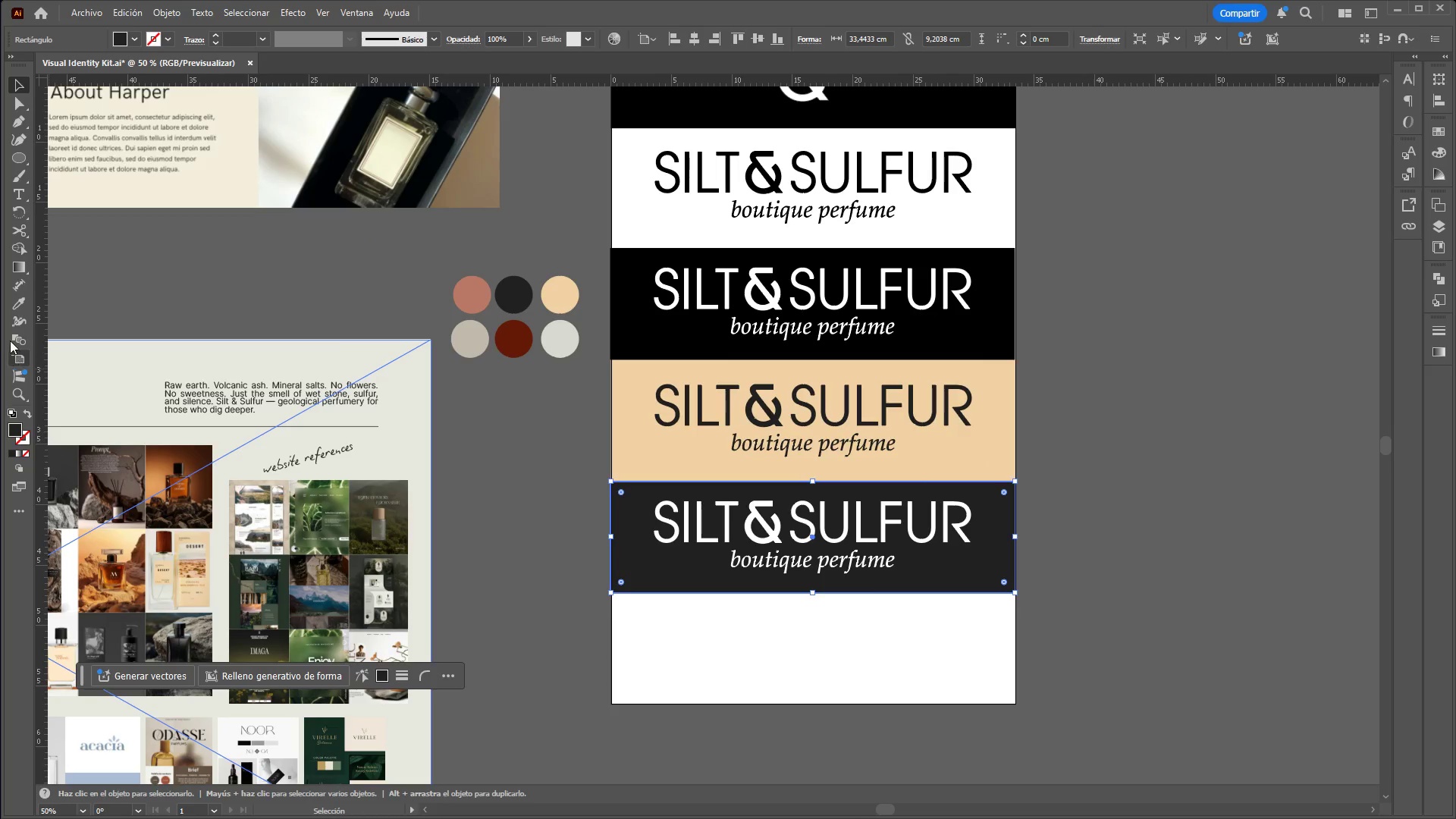 
scroll: coordinate [1084, 610], scroll_direction: none, amount: 0.0
 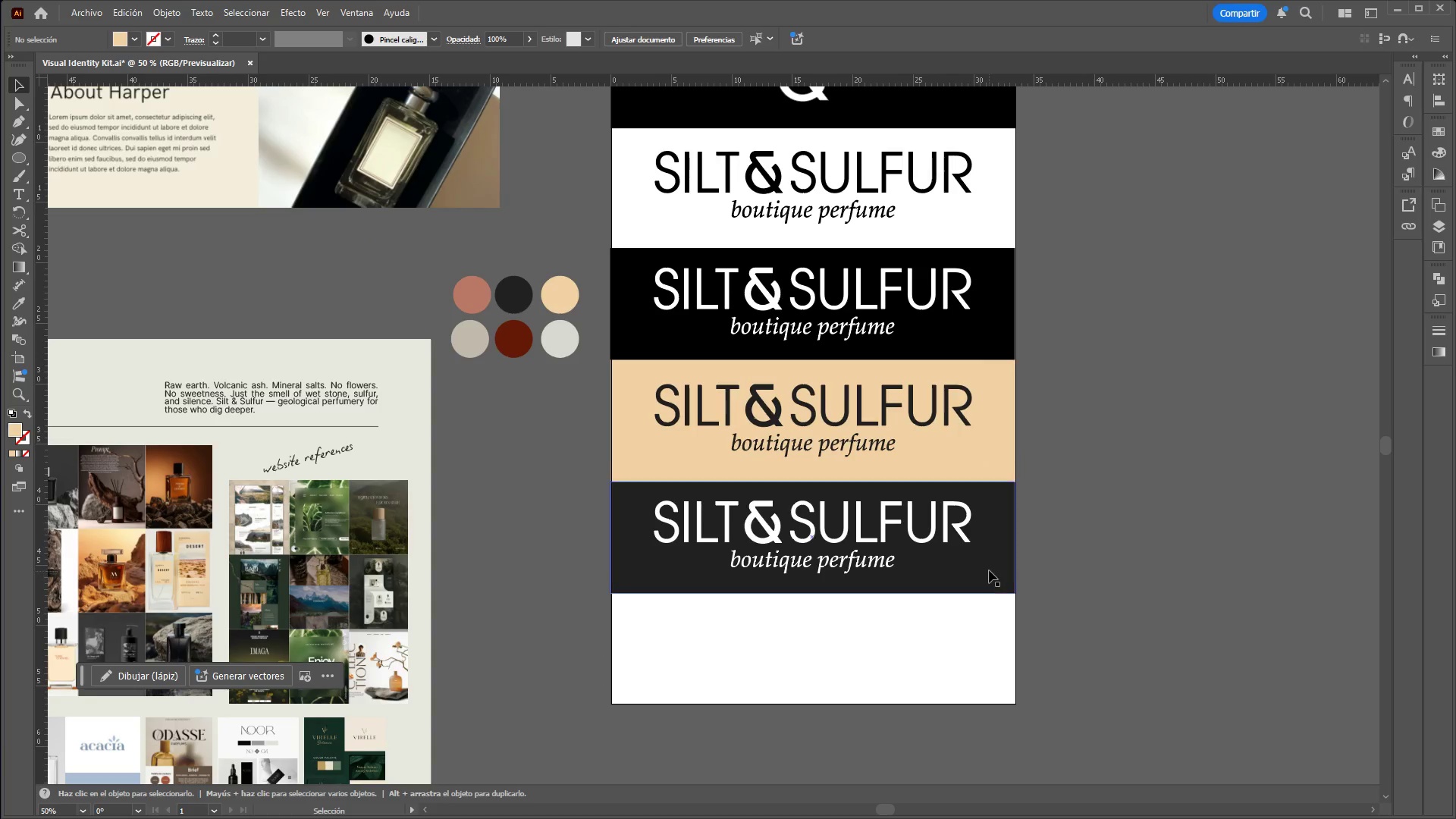 
left_click([17, 309])
 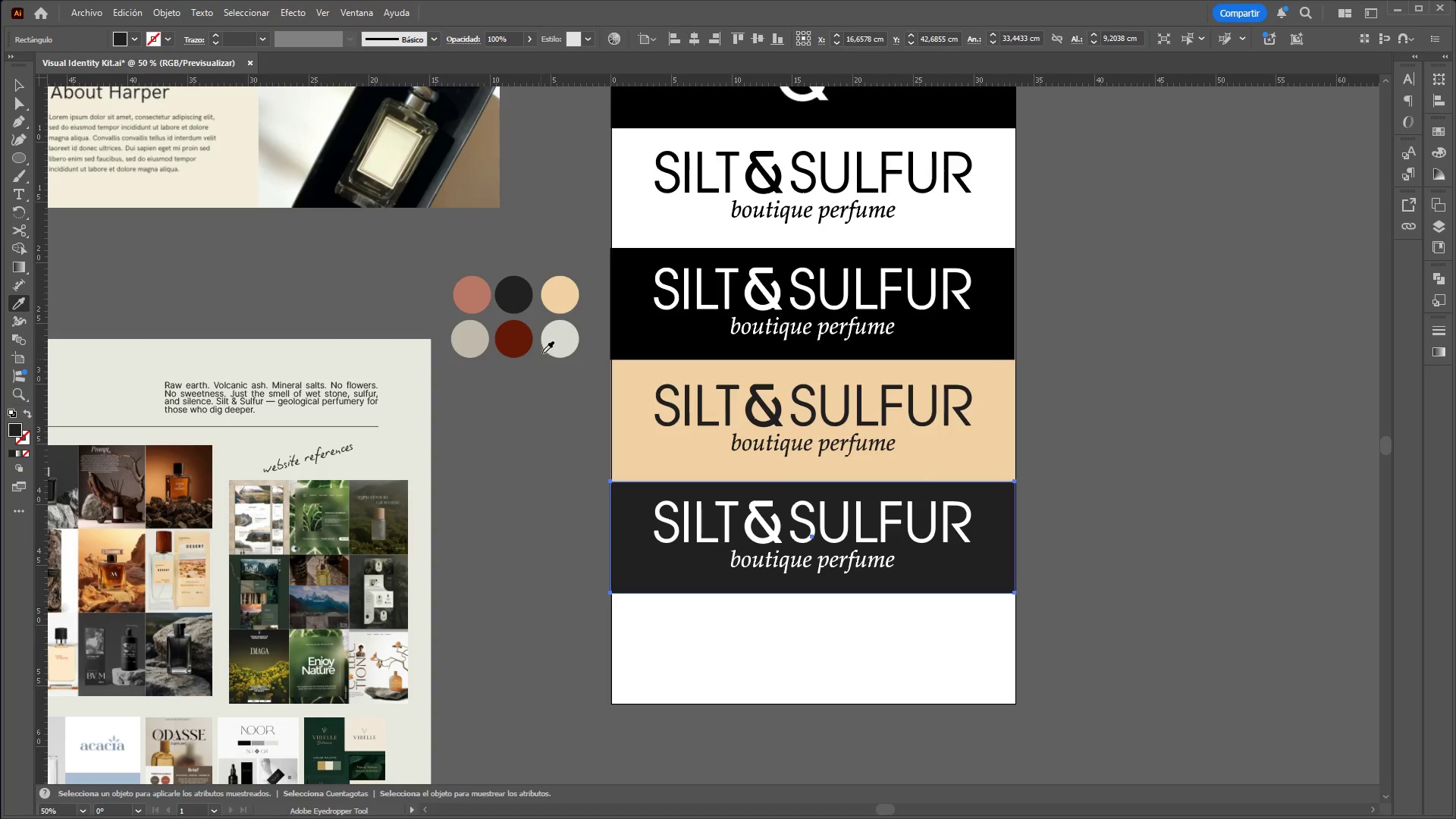 
left_click([560, 292])
 